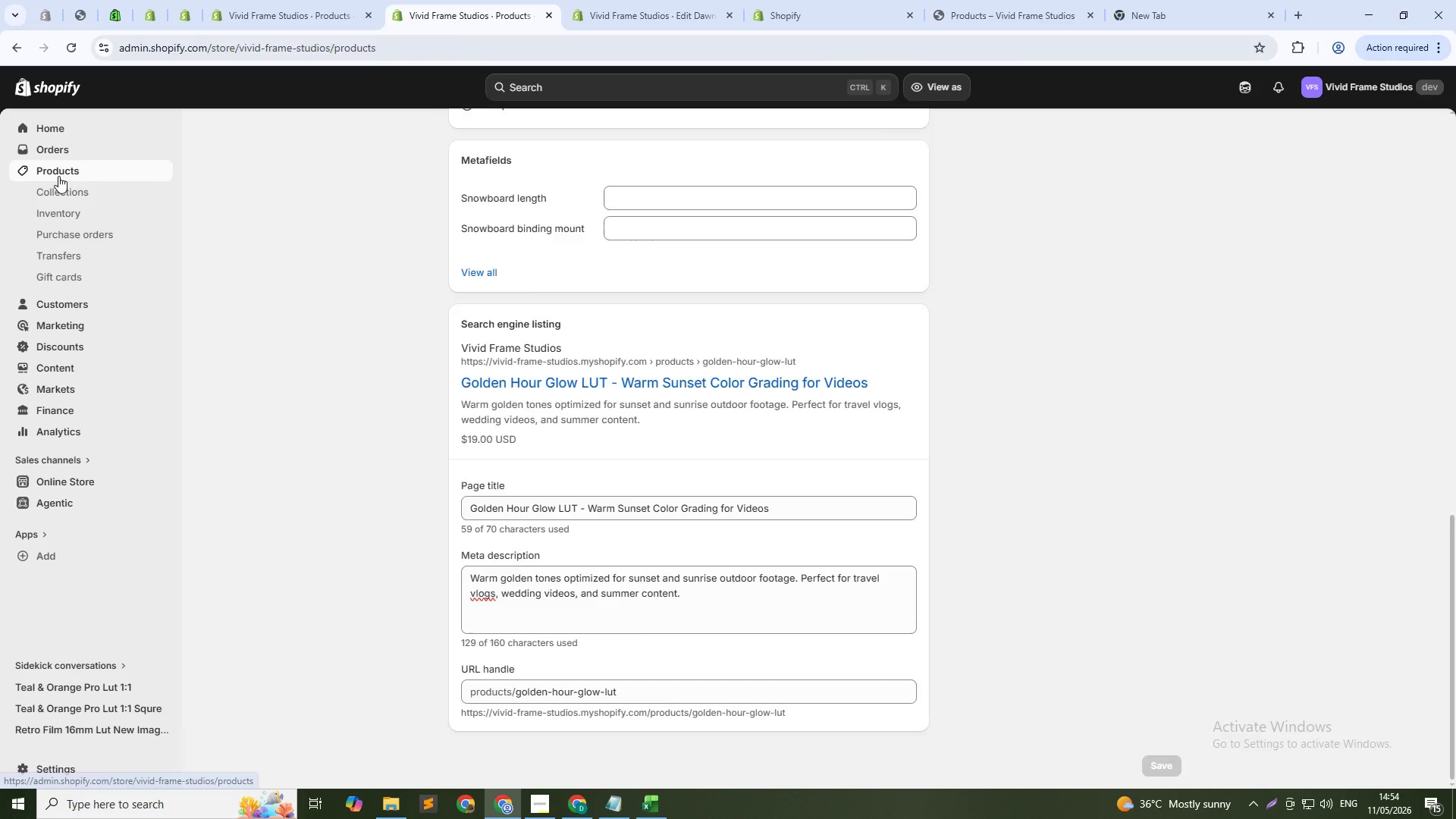 
scroll: coordinate [301, 313], scroll_direction: down, amount: 4.0
 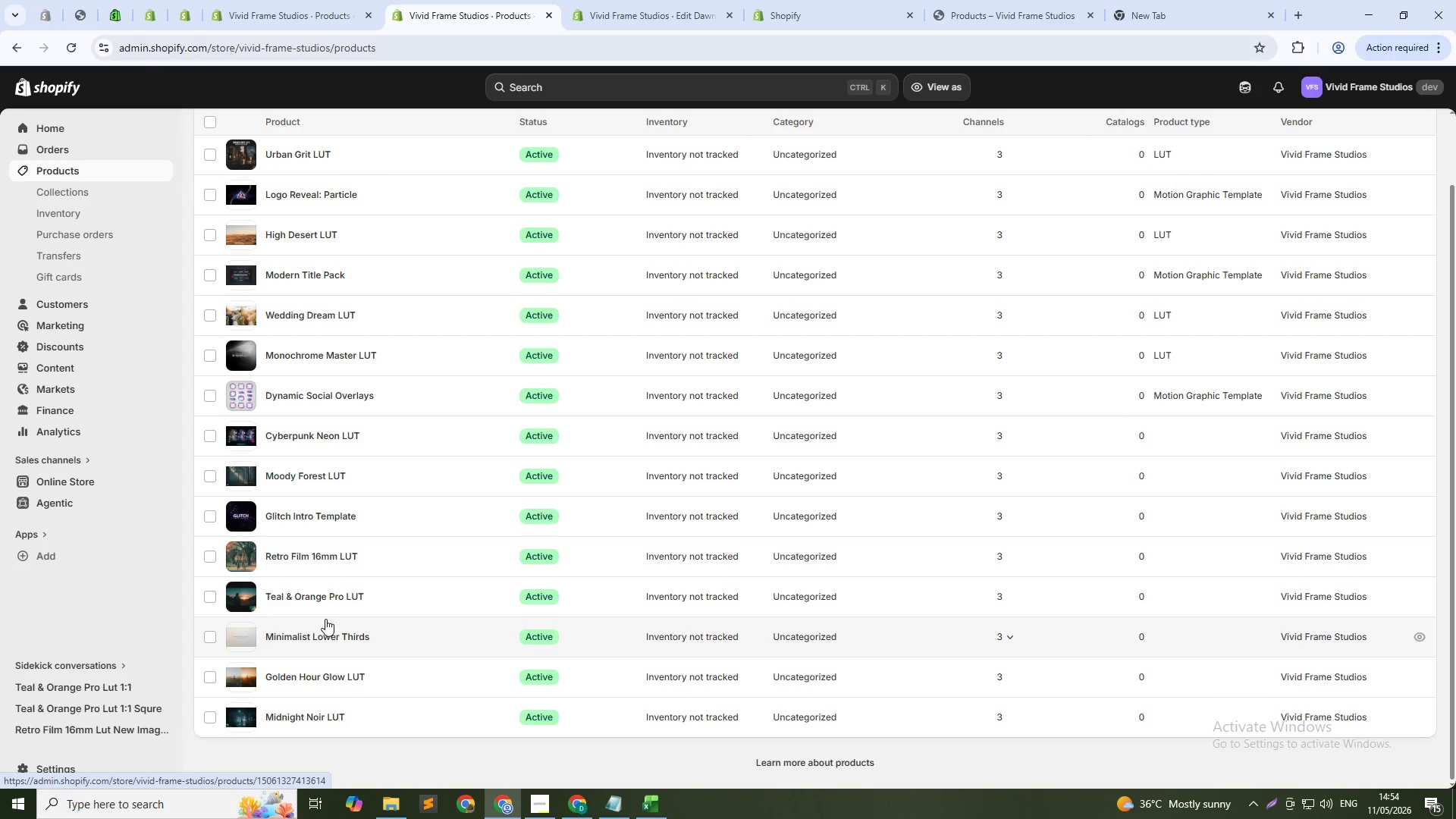 
left_click([315, 635])
 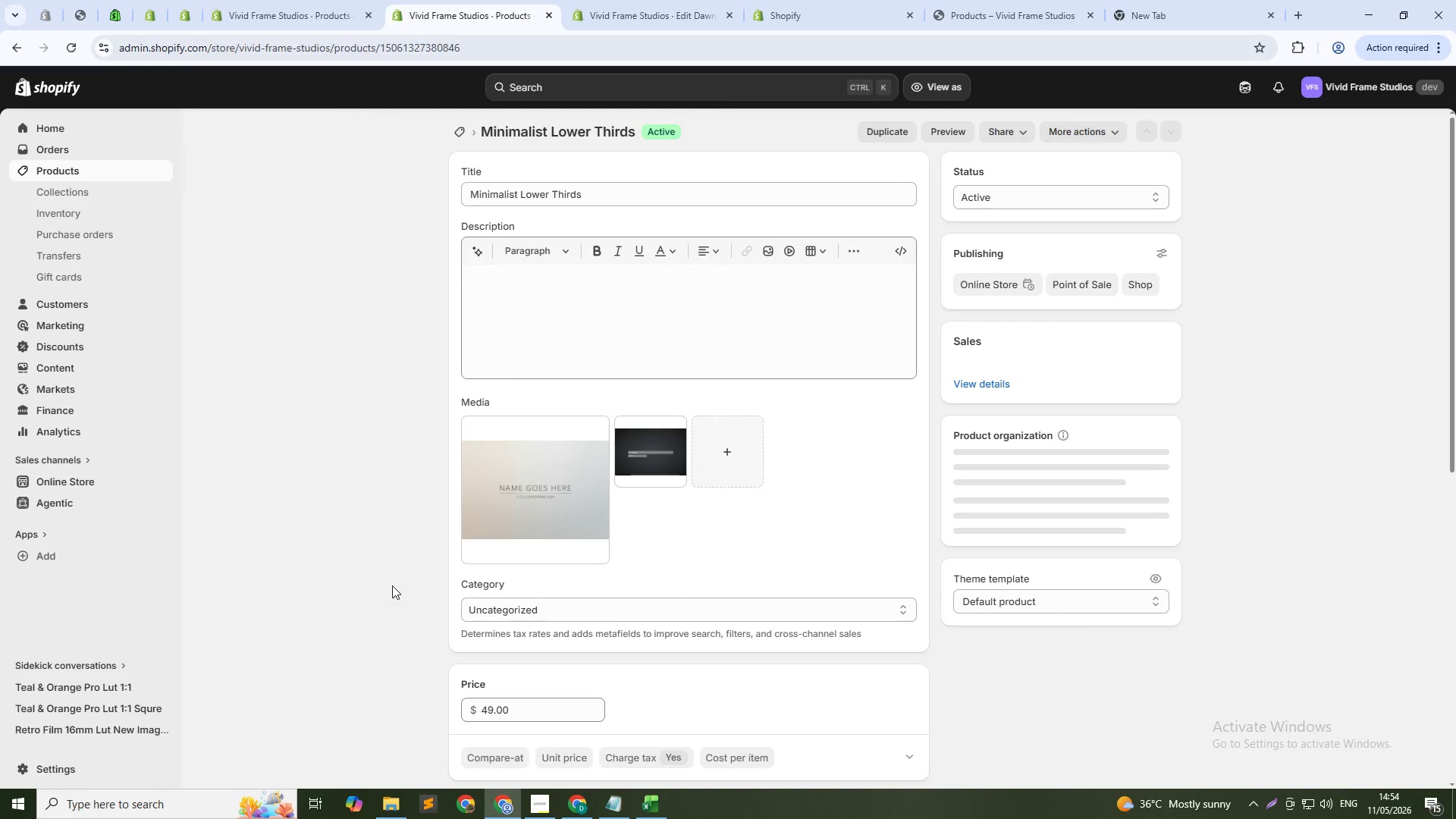 
scroll: coordinate [749, 455], scroll_direction: down, amount: 13.0
 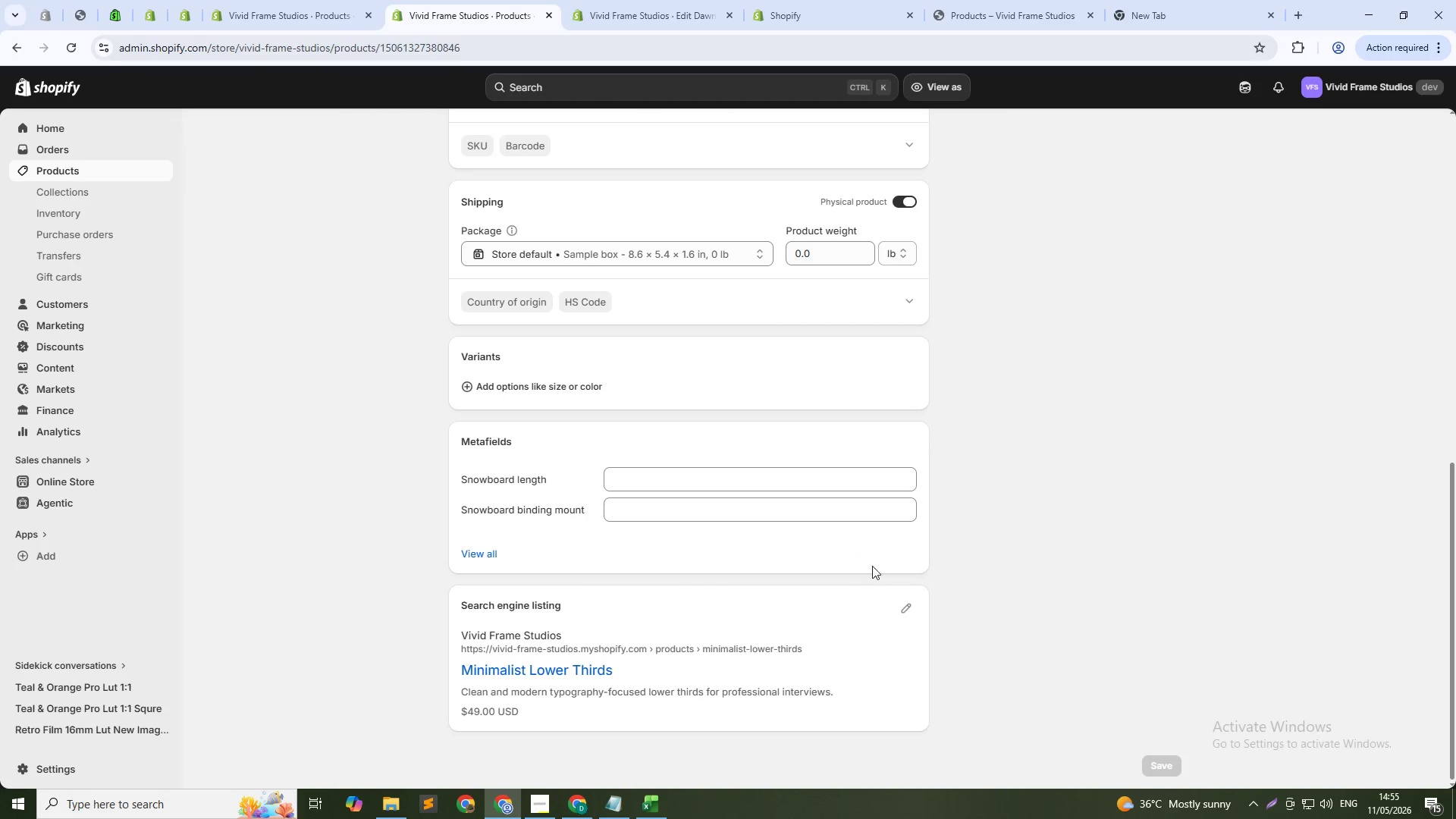 
scroll: coordinate [893, 521], scroll_direction: up, amount: 7.0
 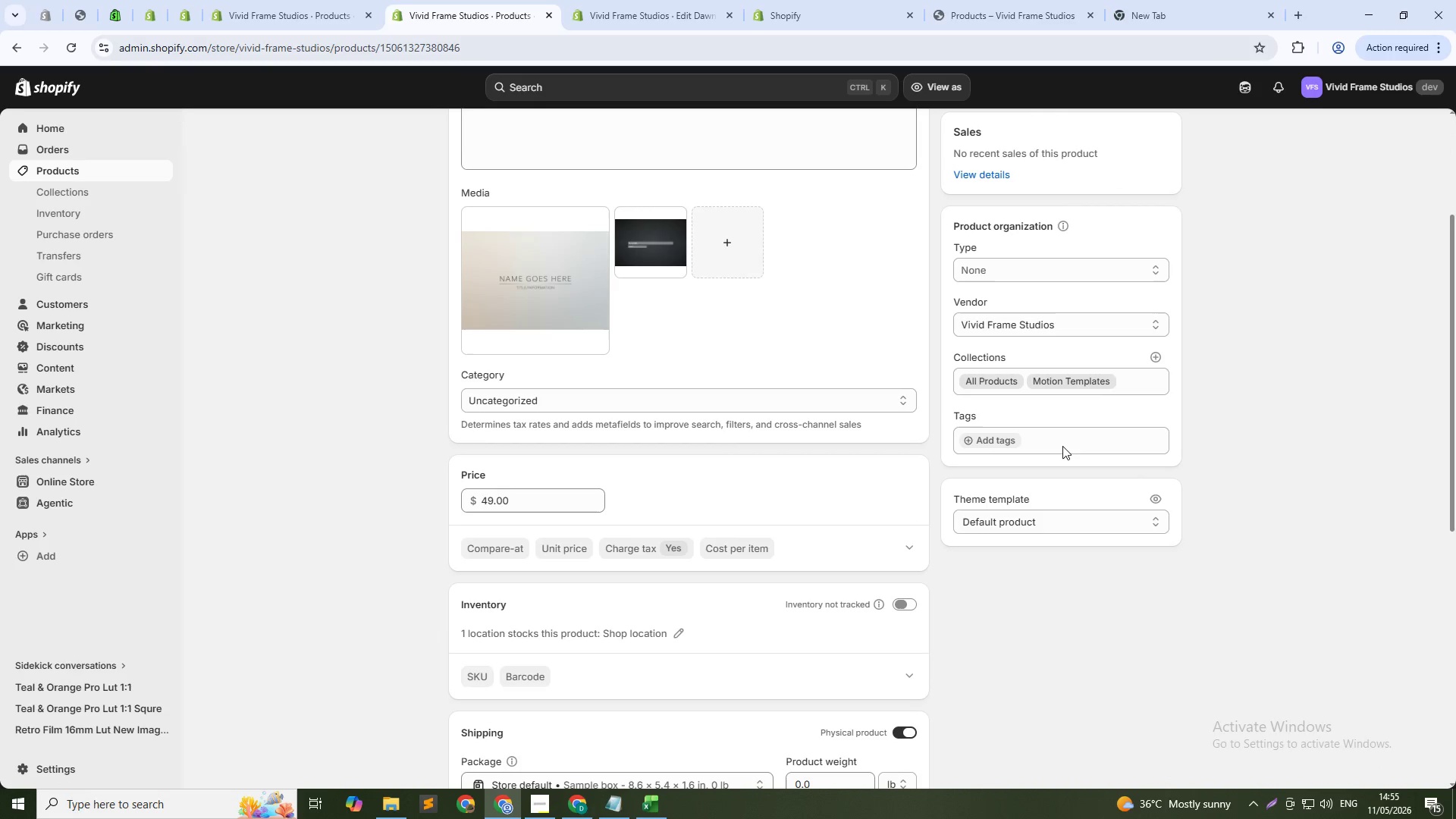 
left_click([976, 442])
 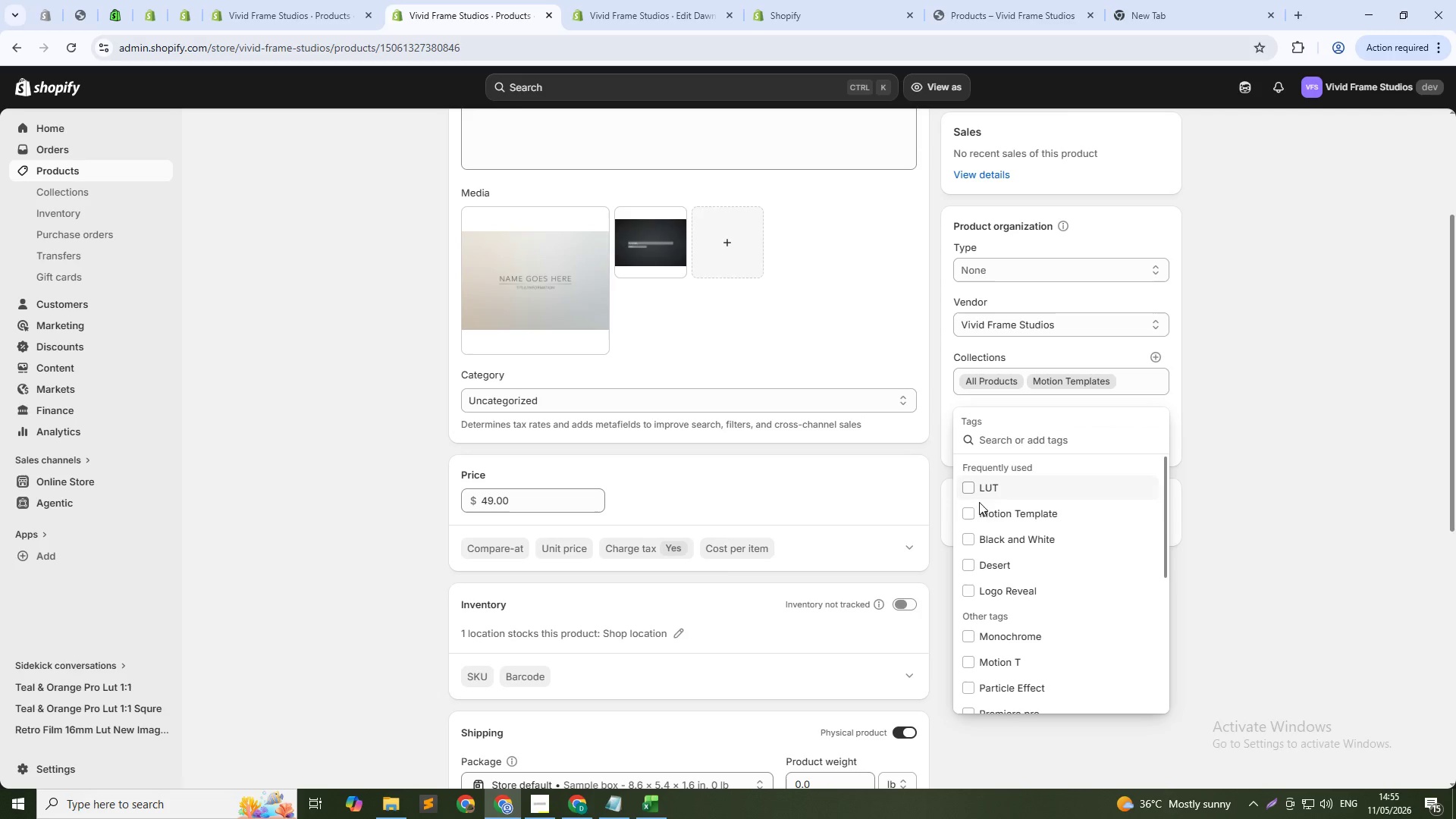 
left_click([982, 513])
 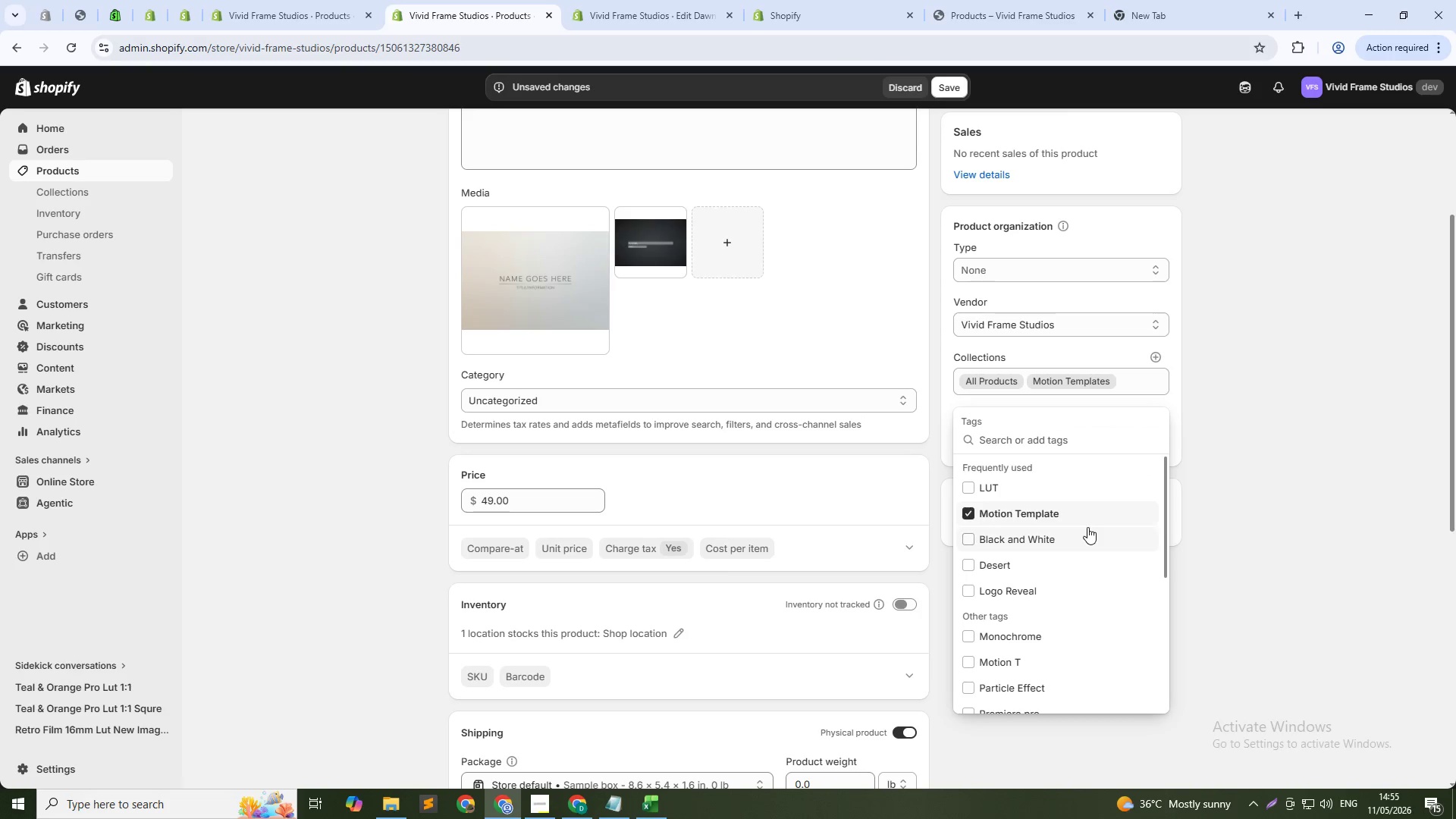 
scroll: coordinate [1087, 527], scroll_direction: down, amount: 1.0
 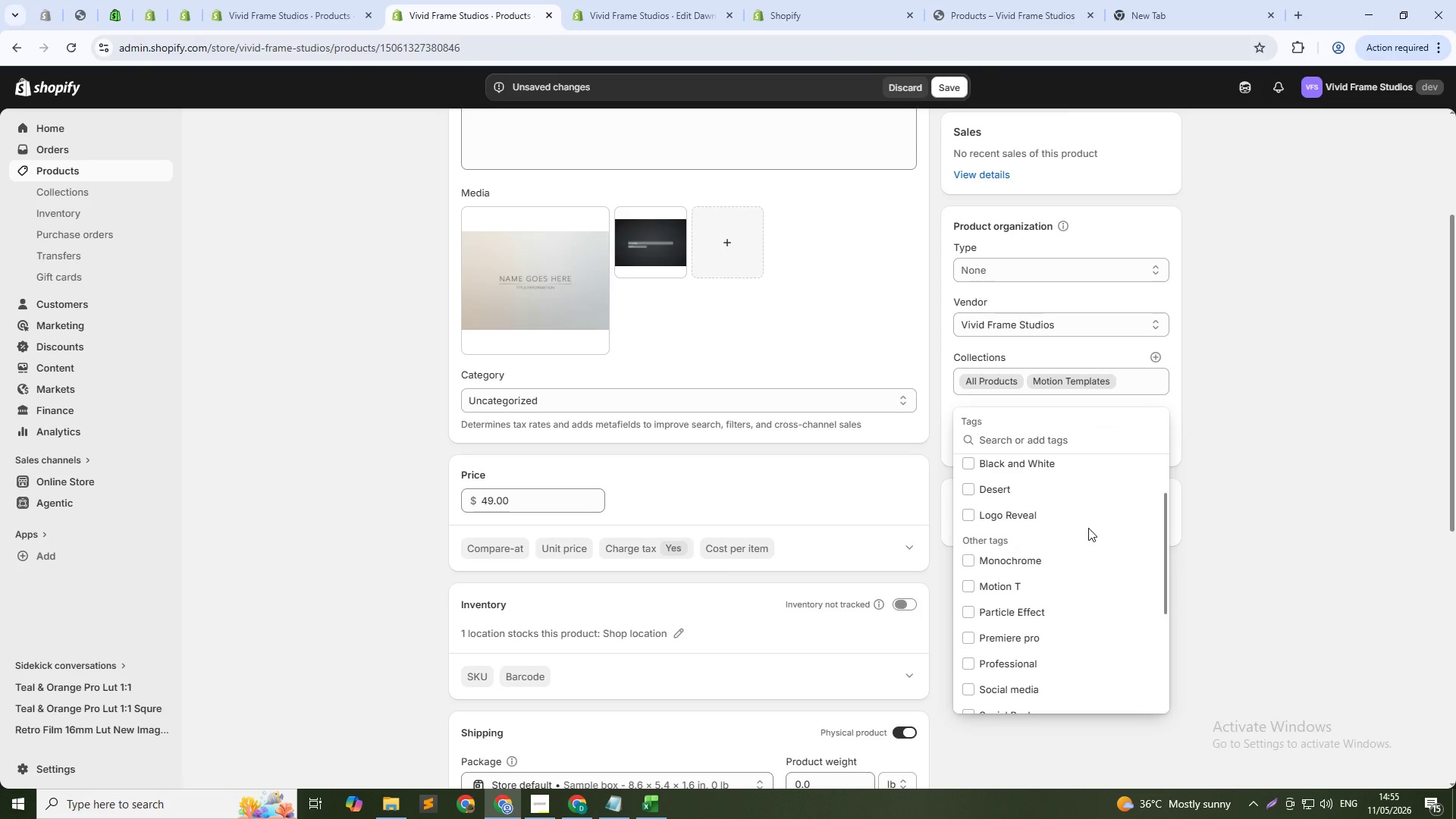 
left_click([1034, 439])
 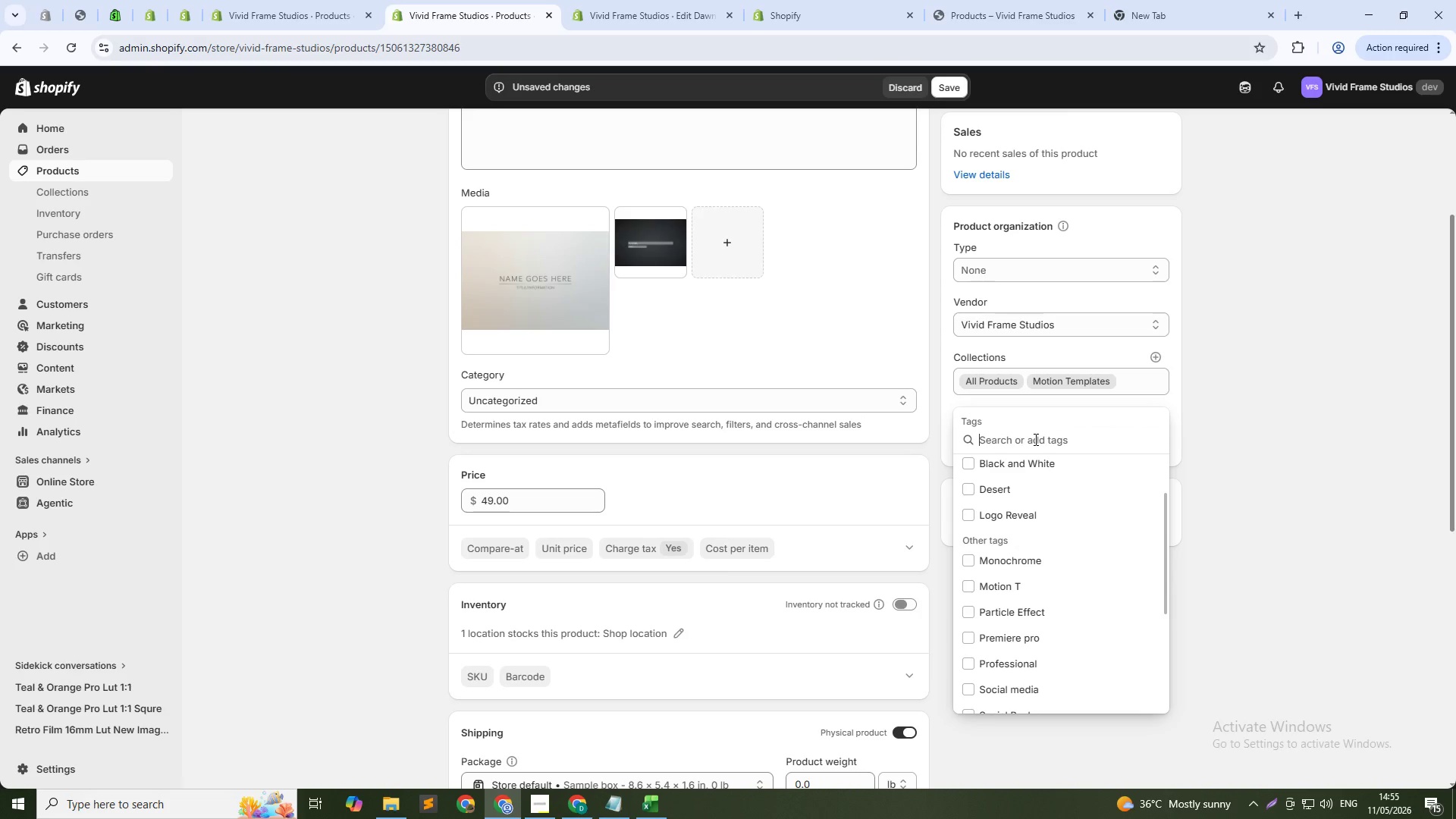 
scroll: coordinate [1034, 439], scroll_direction: up, amount: 3.0
 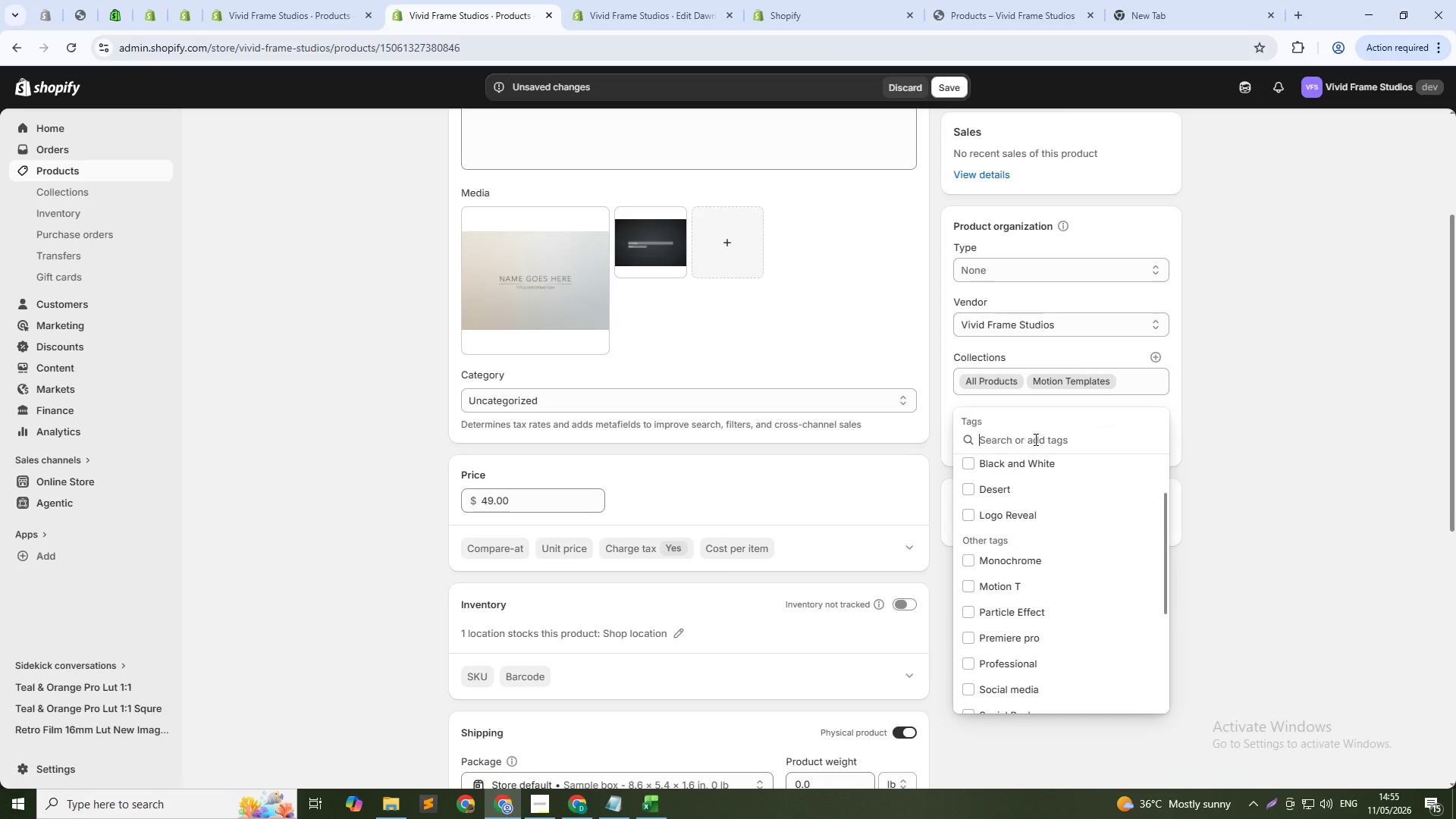 
type(lower thirds)
 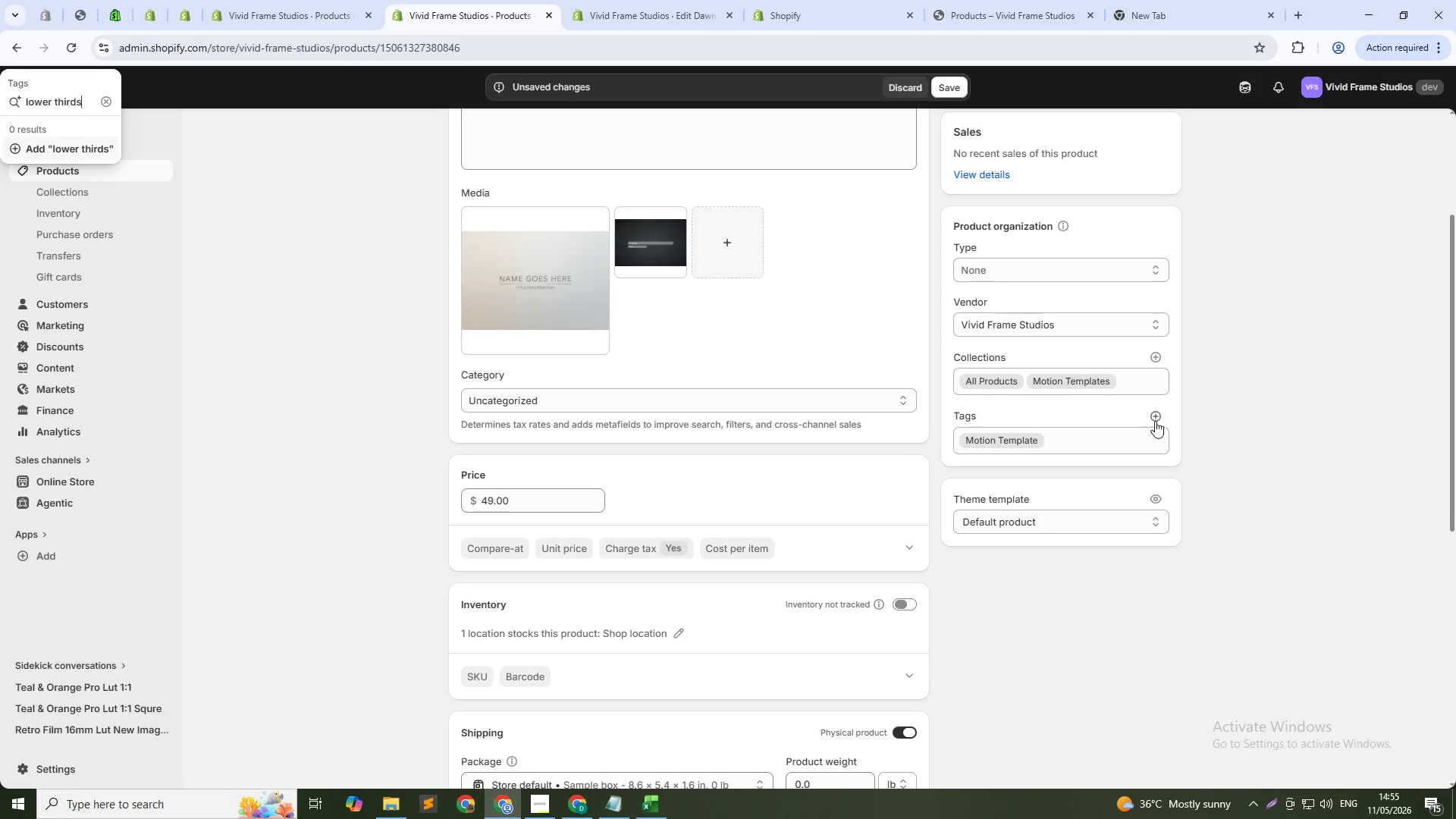 
left_click([1153, 413])
 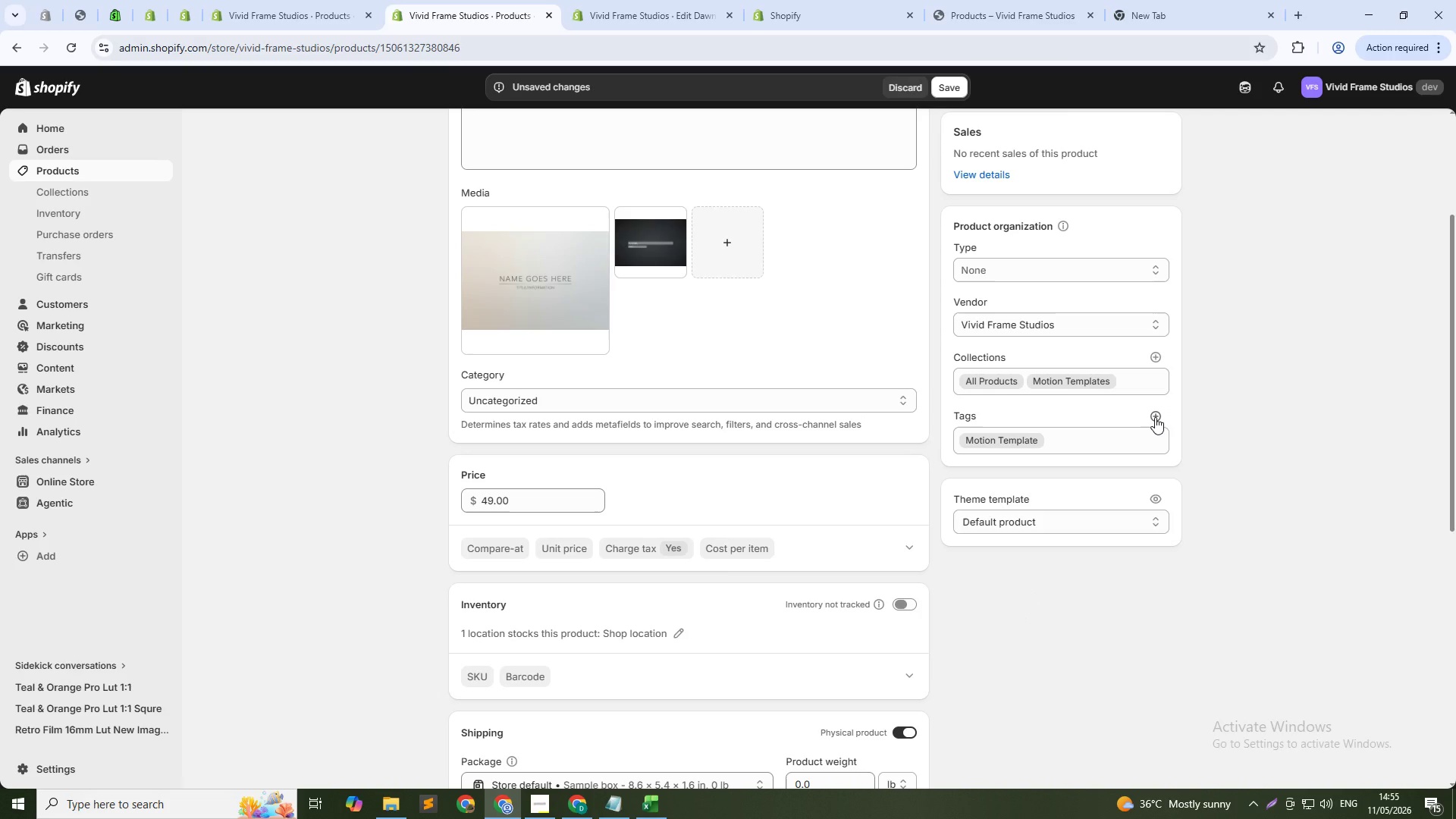 
left_click([1155, 417])
 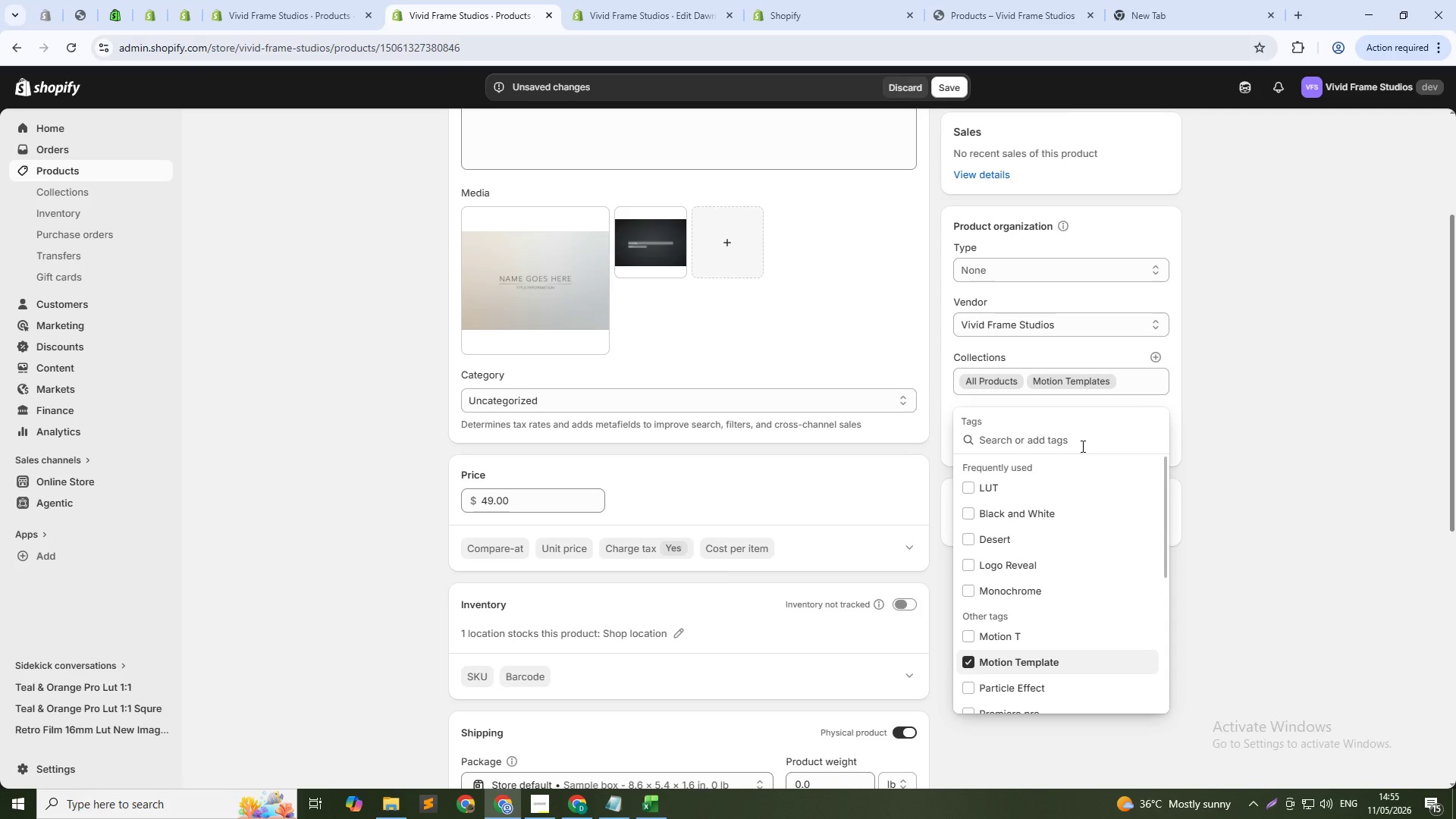 
type(lower thirds)
 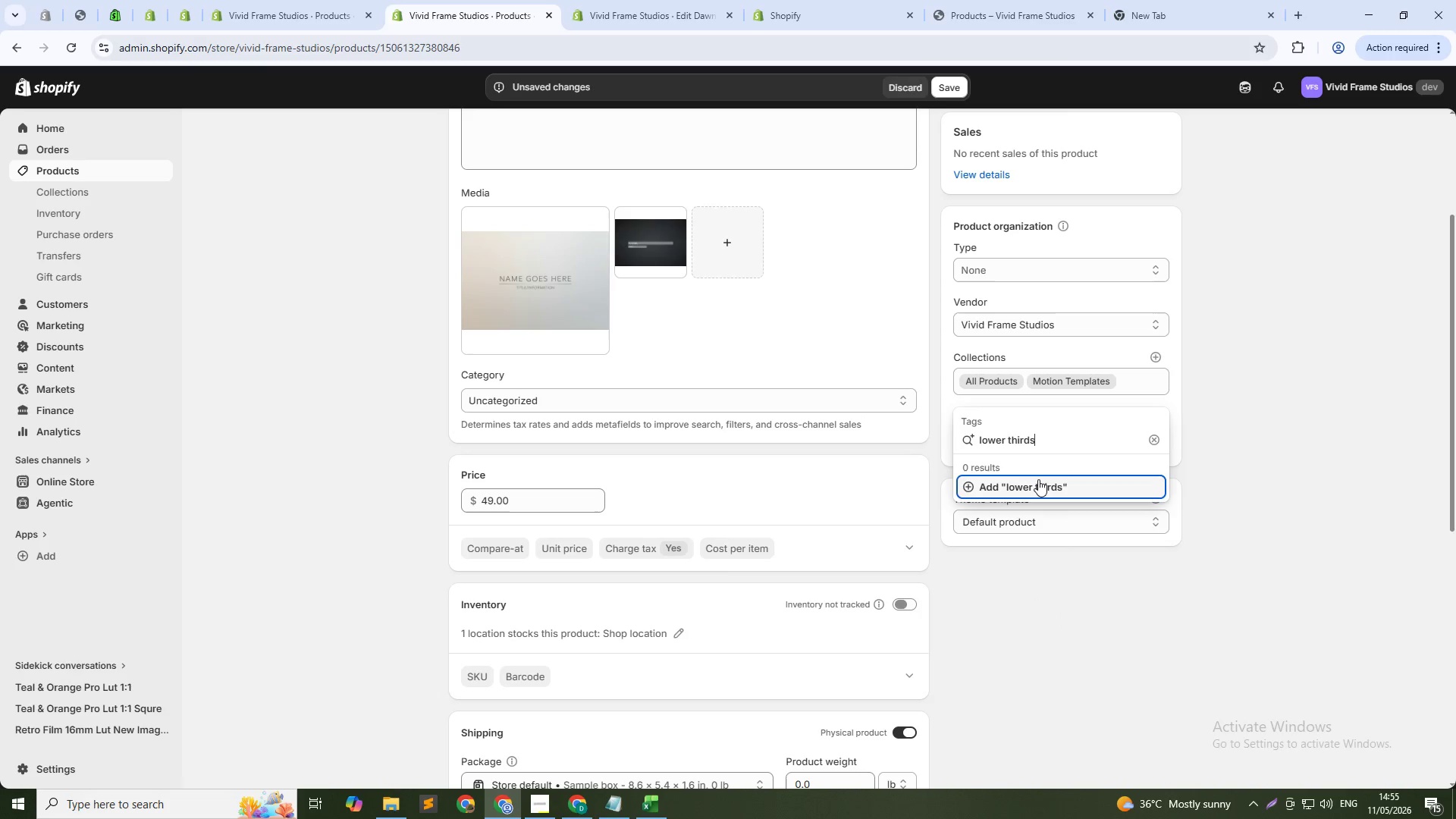 
left_click([1038, 479])
 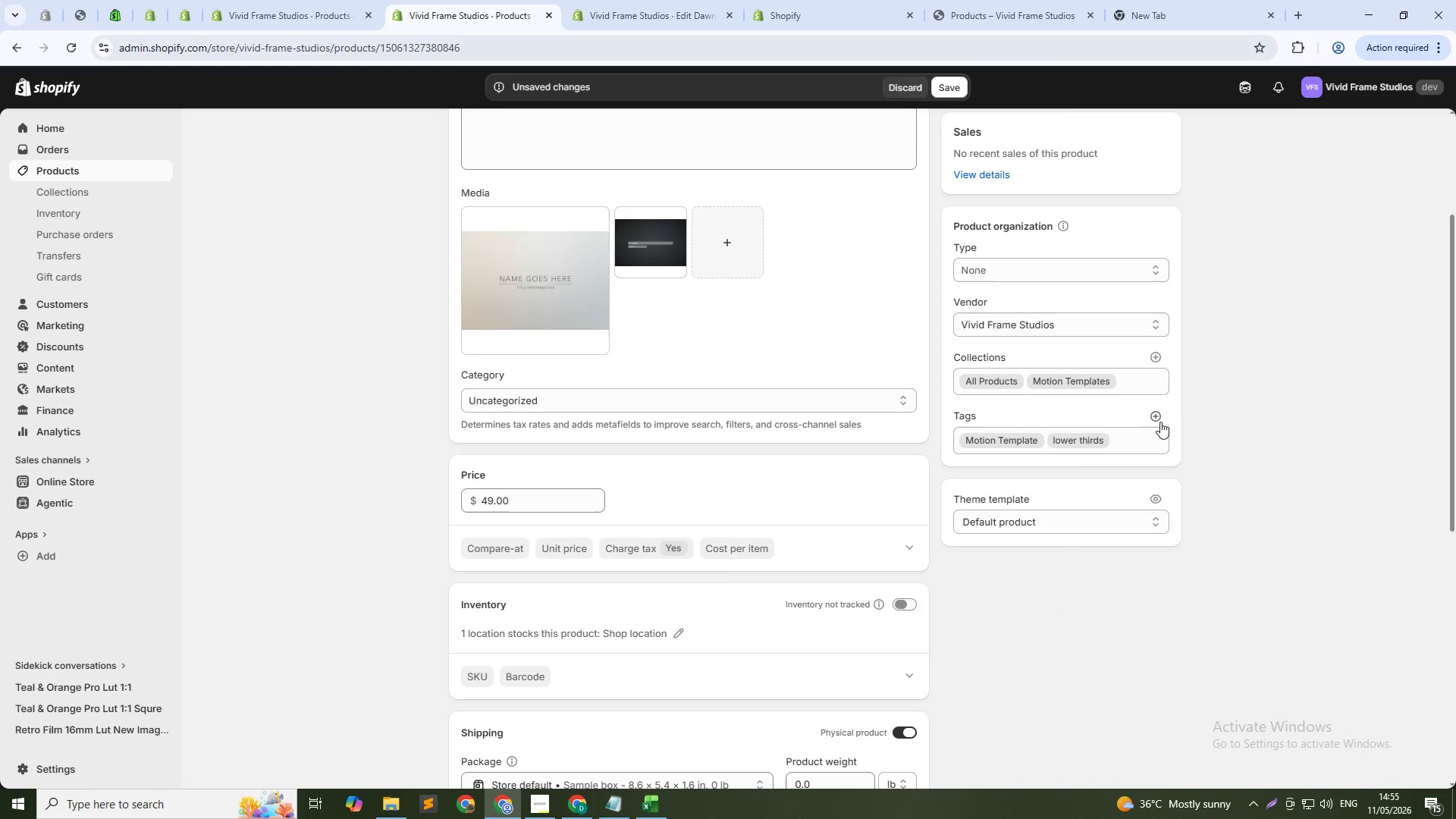 
left_click([1158, 414])
 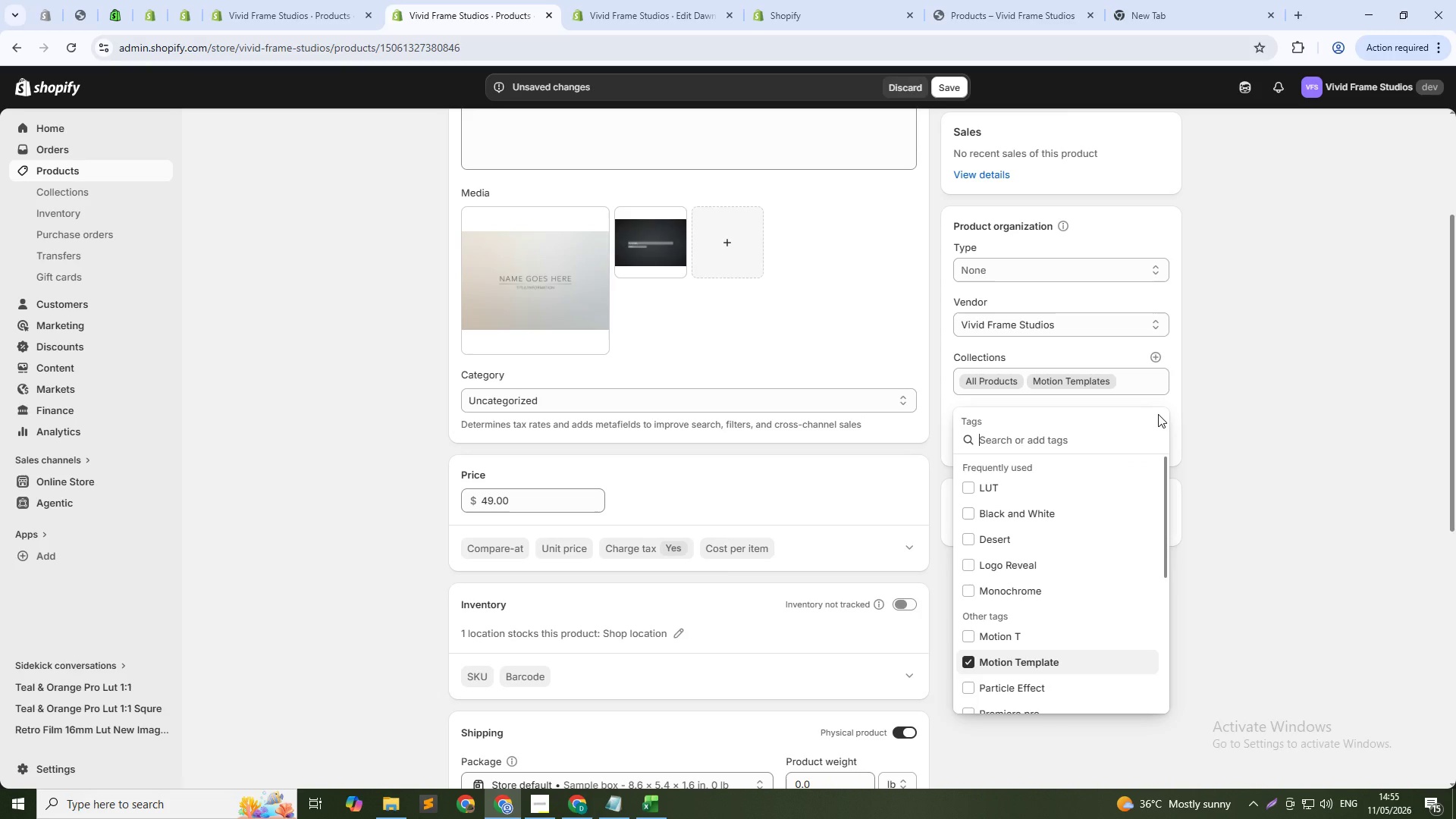 
type(mogrt)
 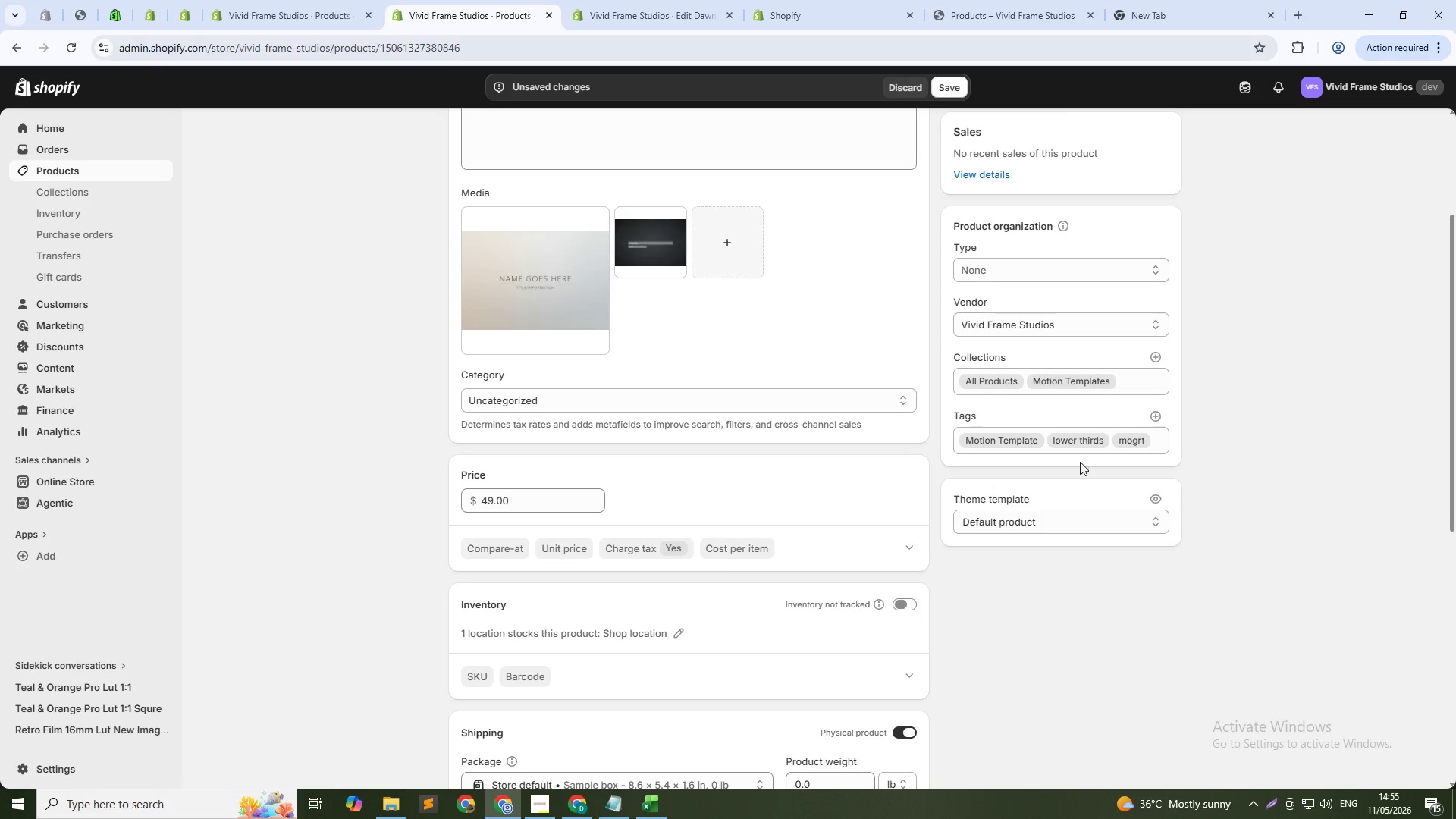 
left_click([1153, 416])
 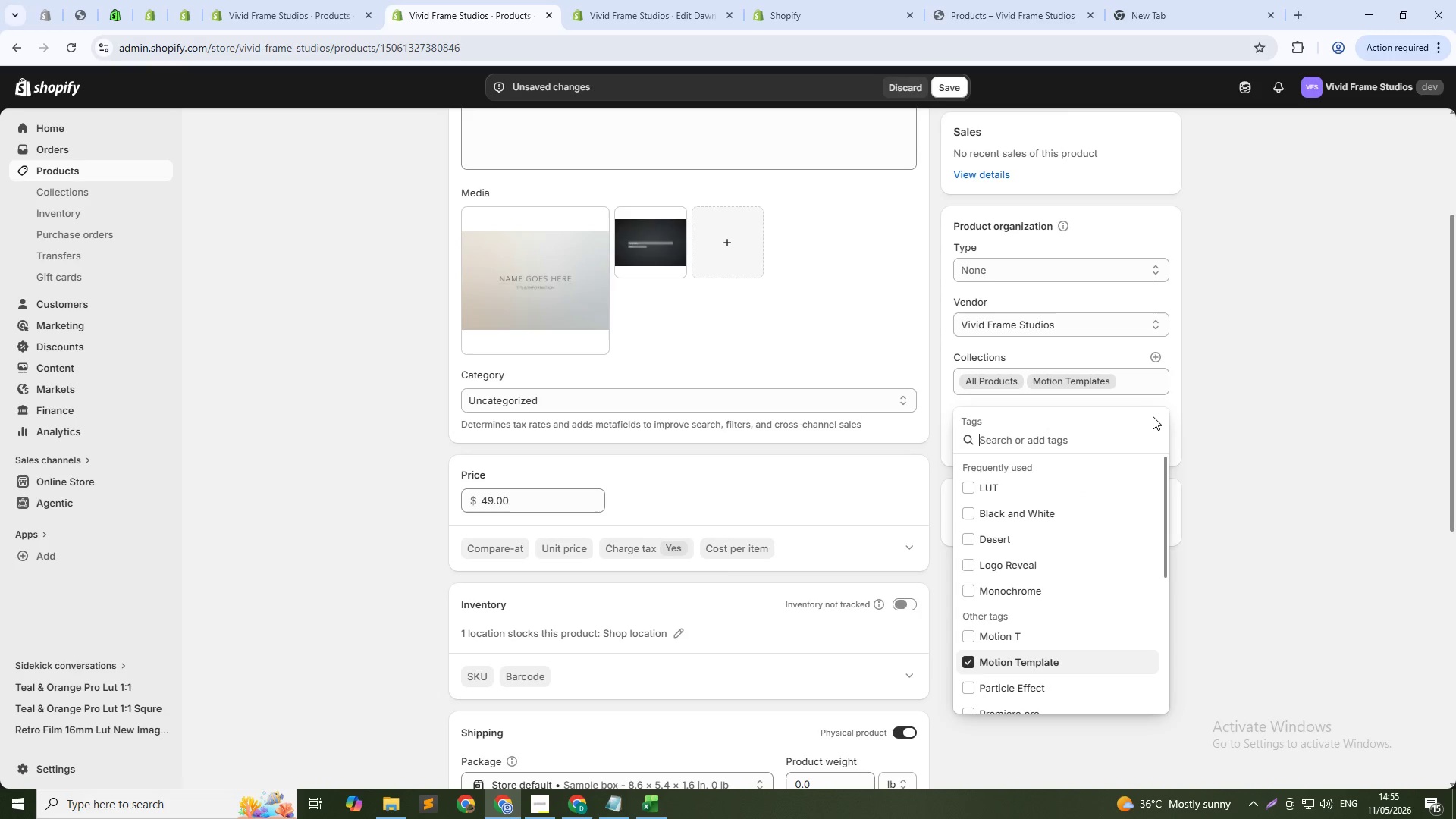 
type(clean typography)
 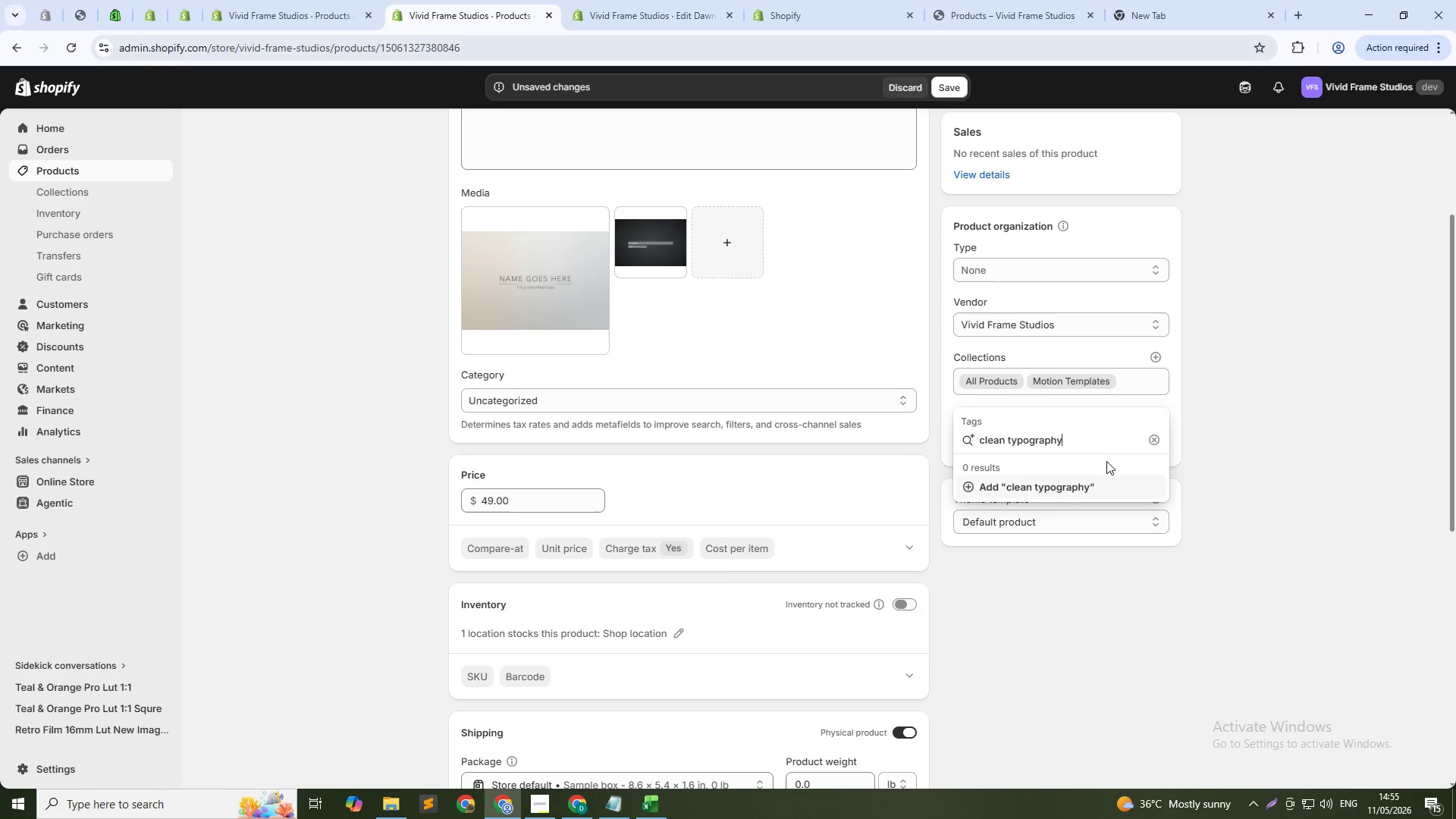 
left_click([1090, 479])
 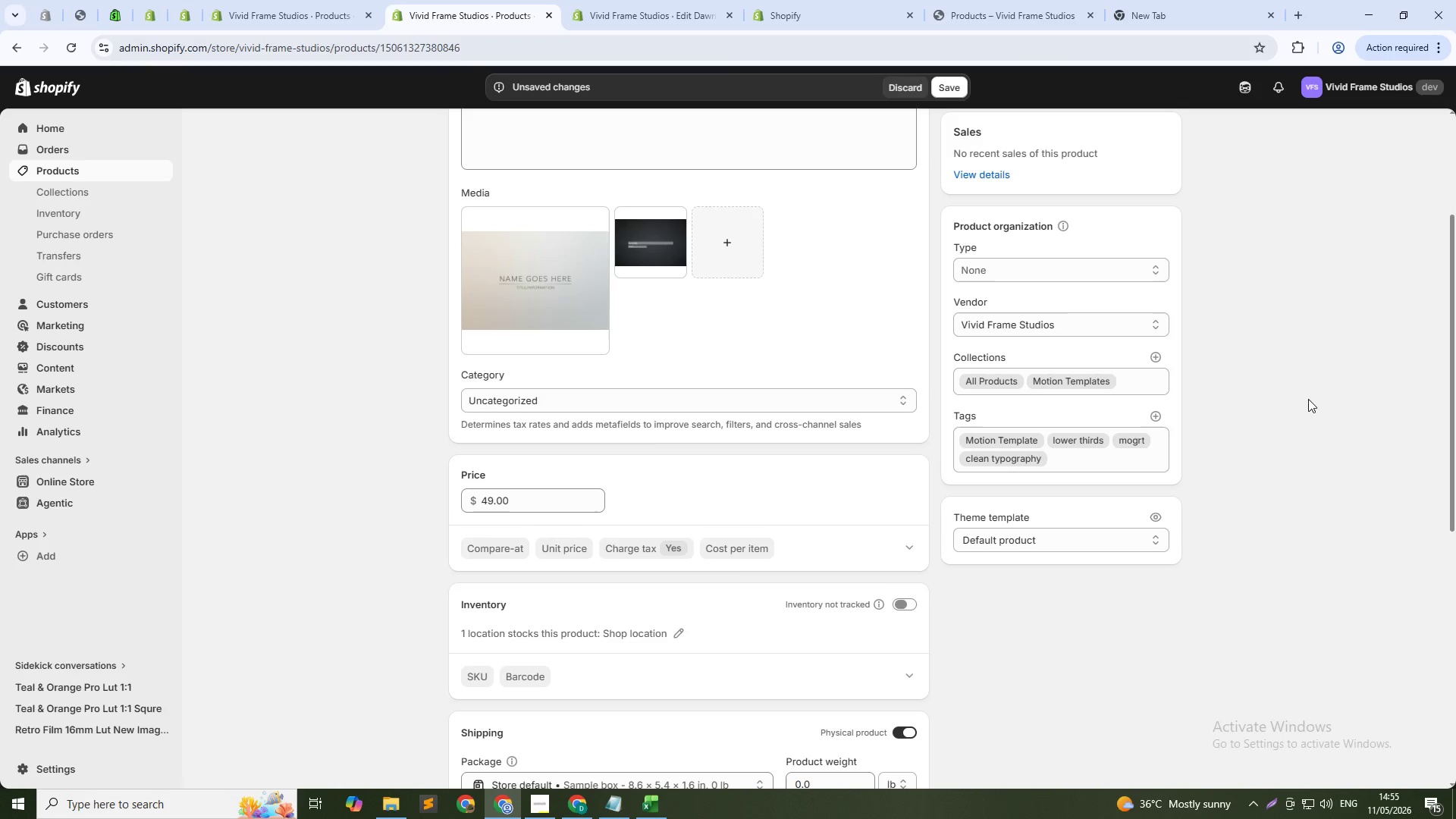 
scroll: coordinate [1308, 399], scroll_direction: down, amount: 7.0
 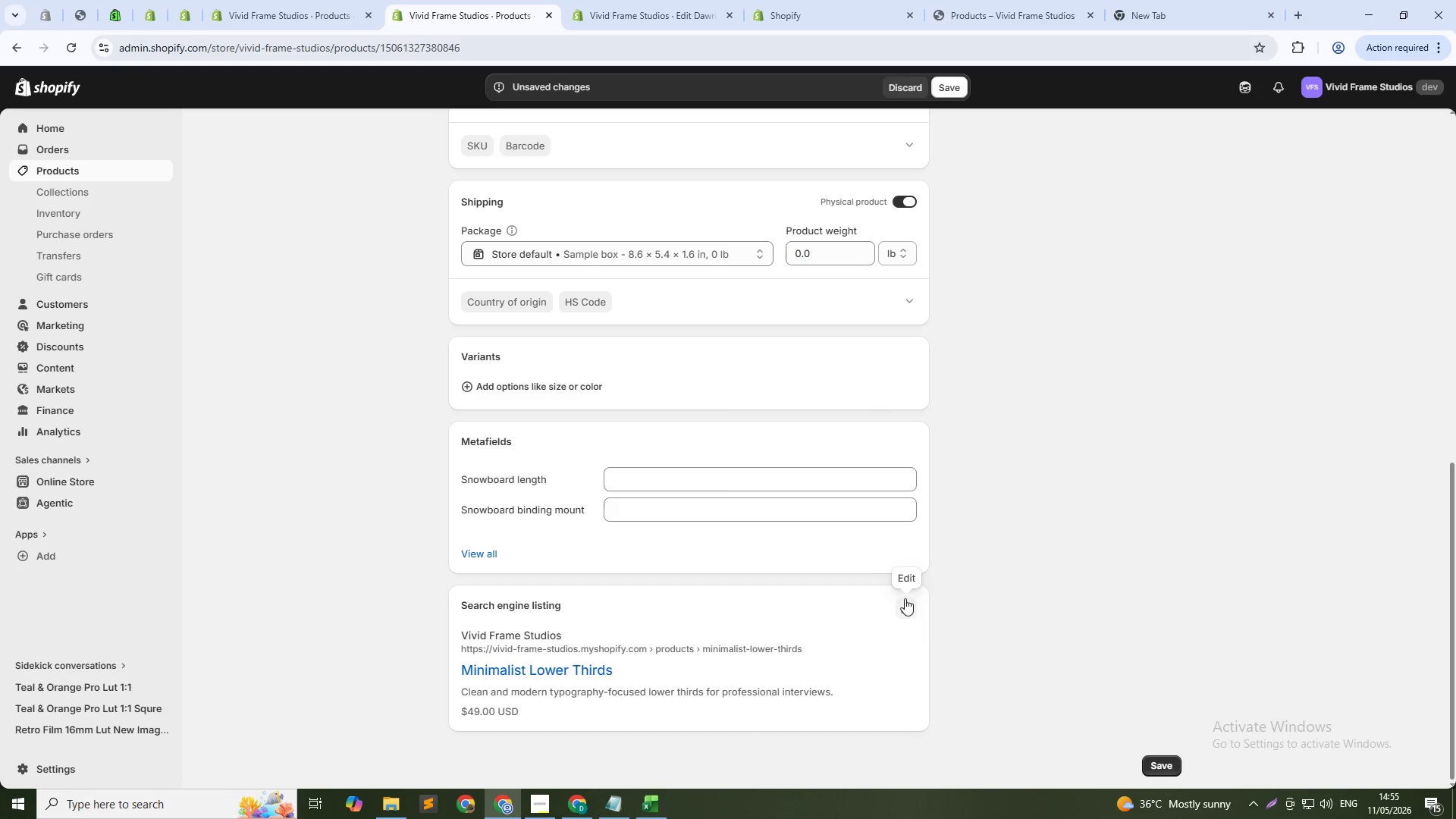 
left_click([909, 606])
 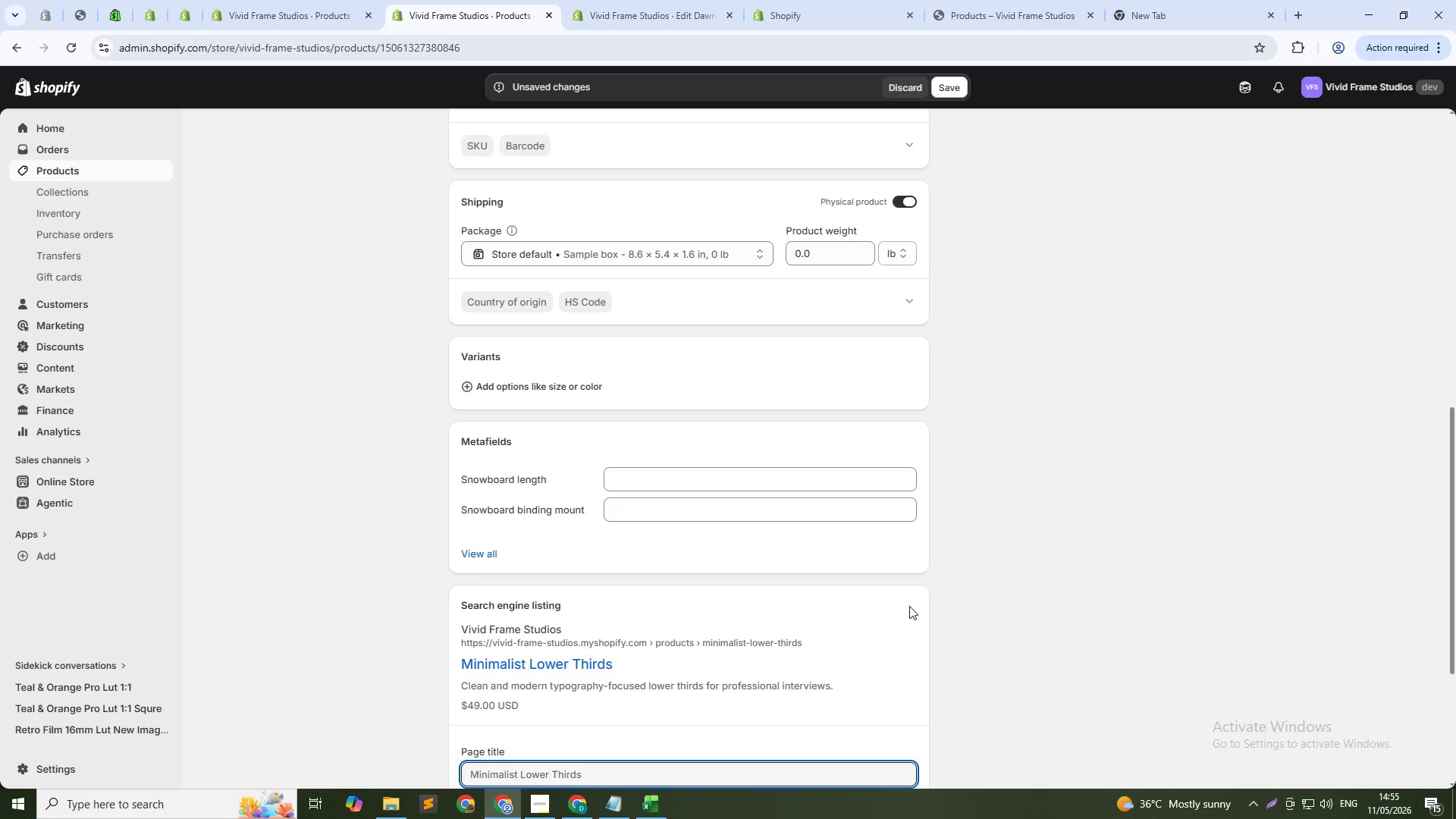 
scroll: coordinate [909, 606], scroll_direction: down, amount: 7.0
 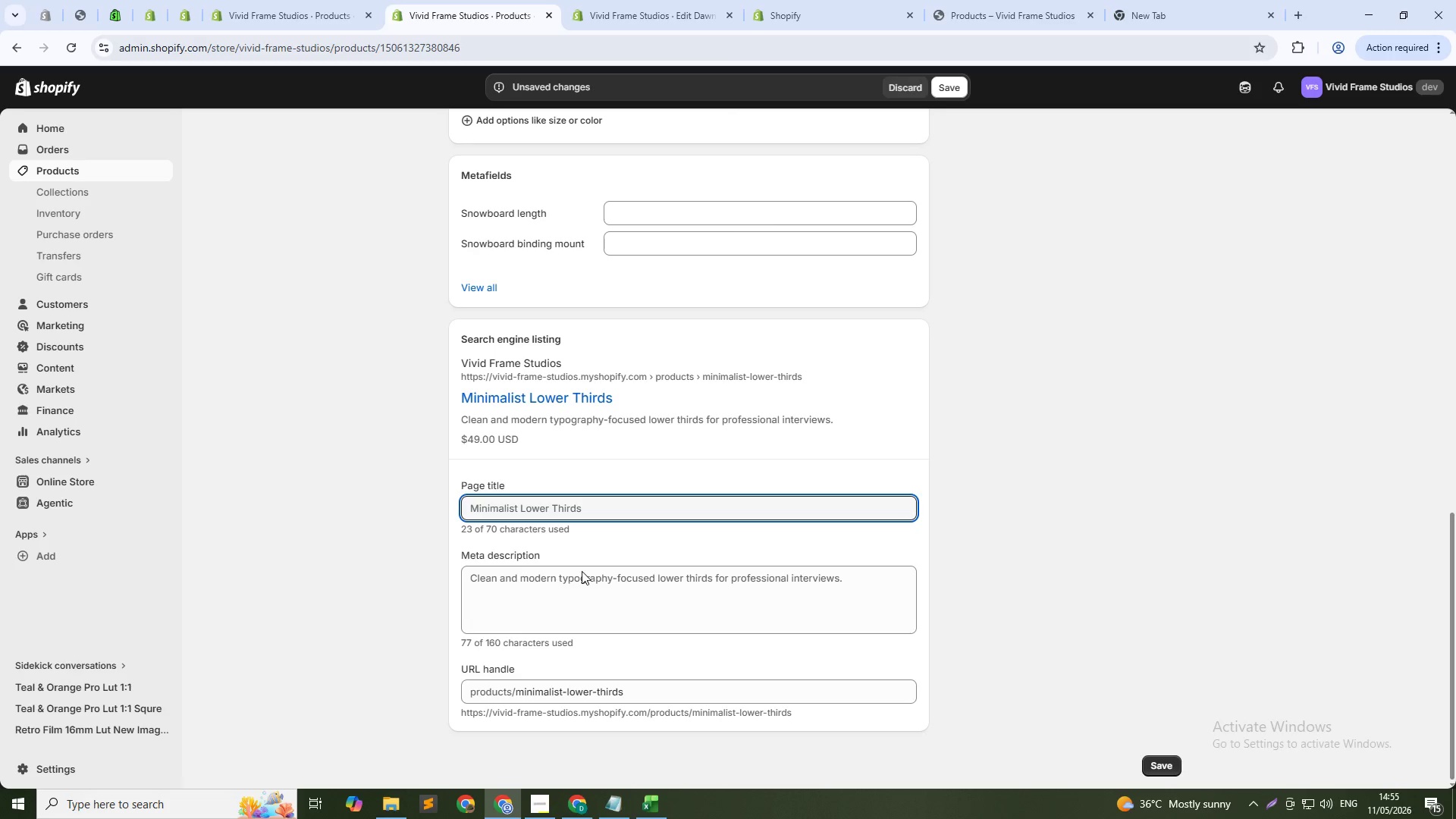 
left_click([598, 501])
 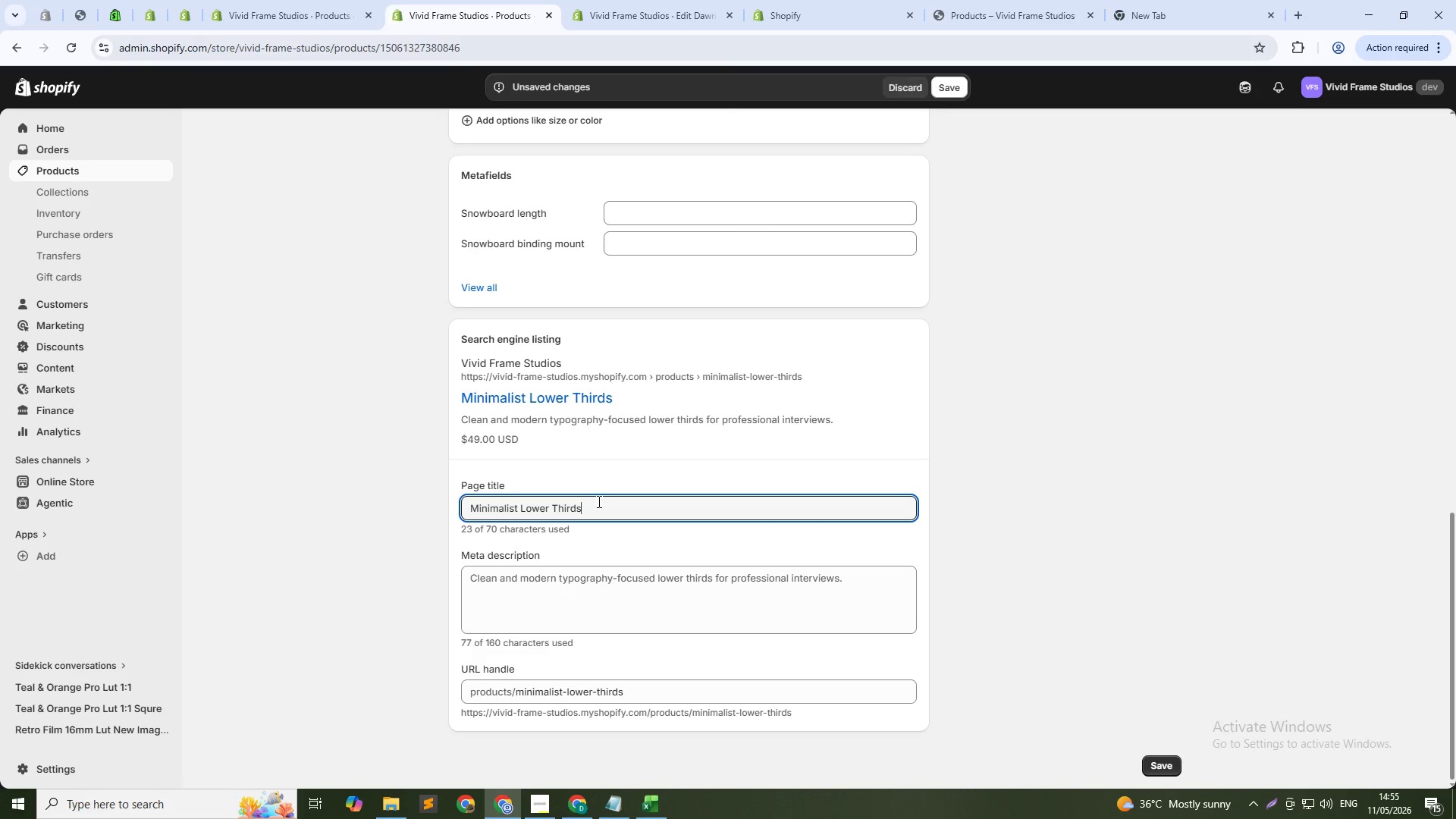 
type( - Clean Typography MOGRT for Premiere Pro)
 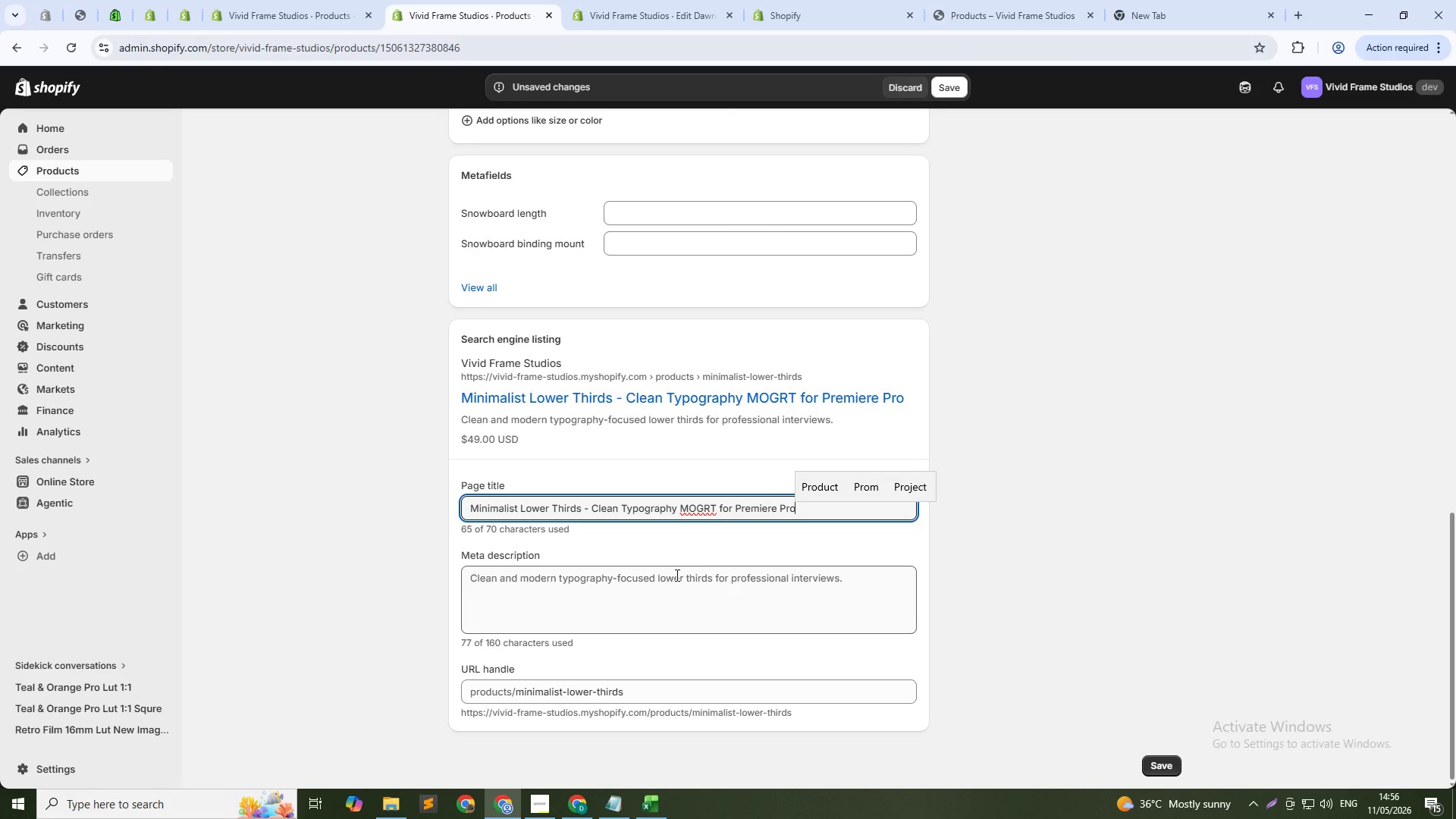 
double_click([676, 575])
 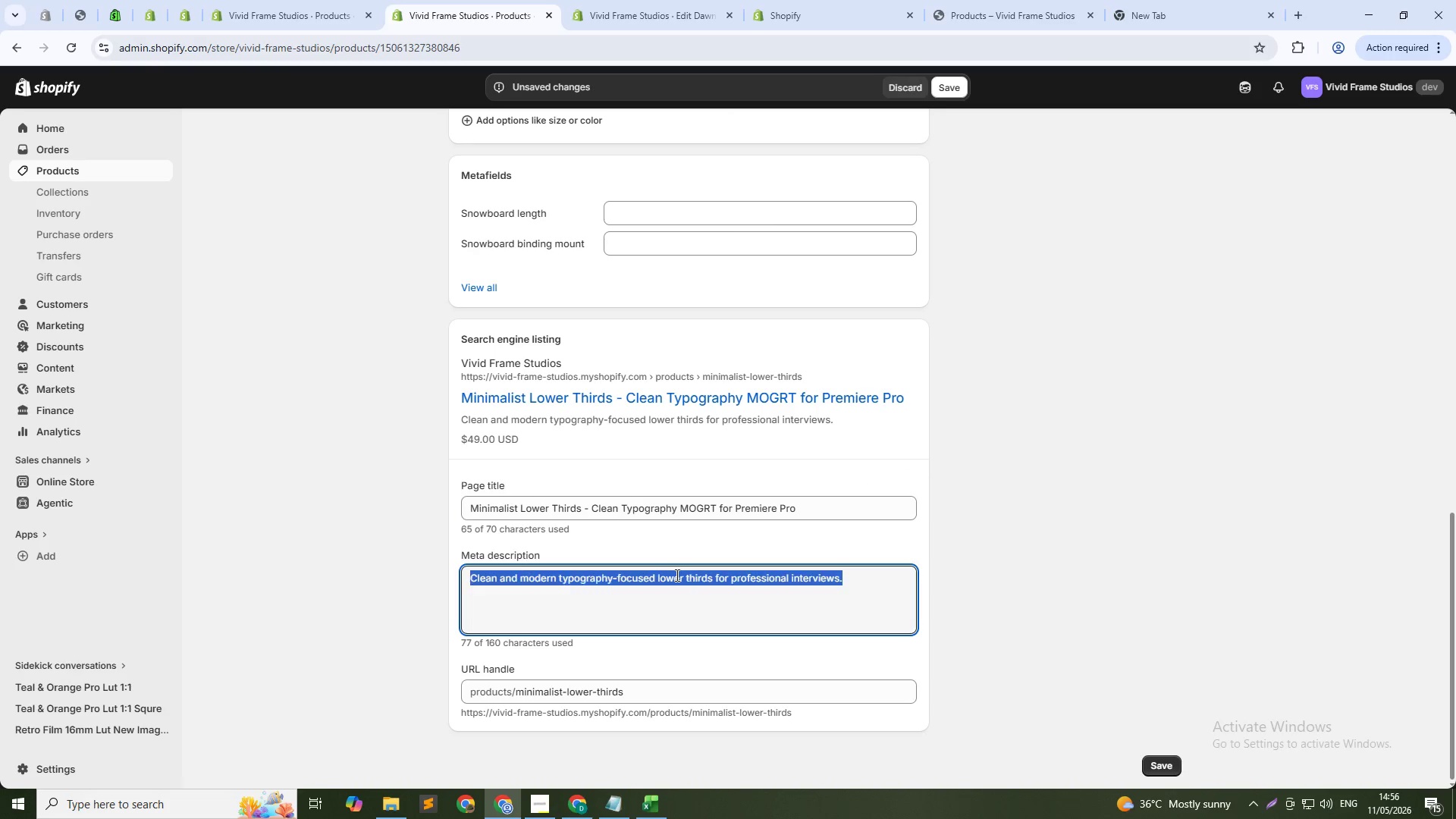 
triple_click([676, 575])
 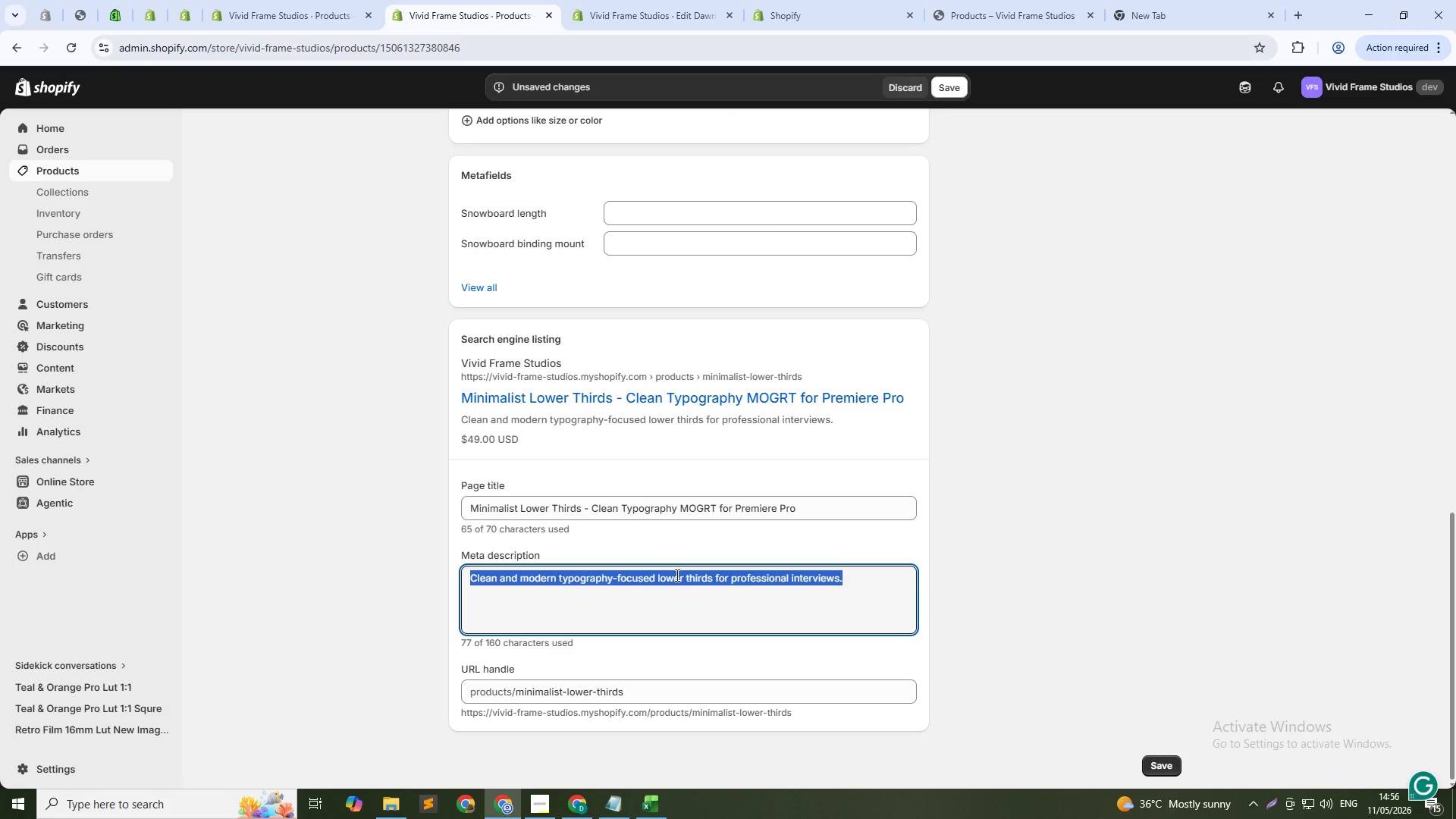 
type(Clean and modern typogra)
 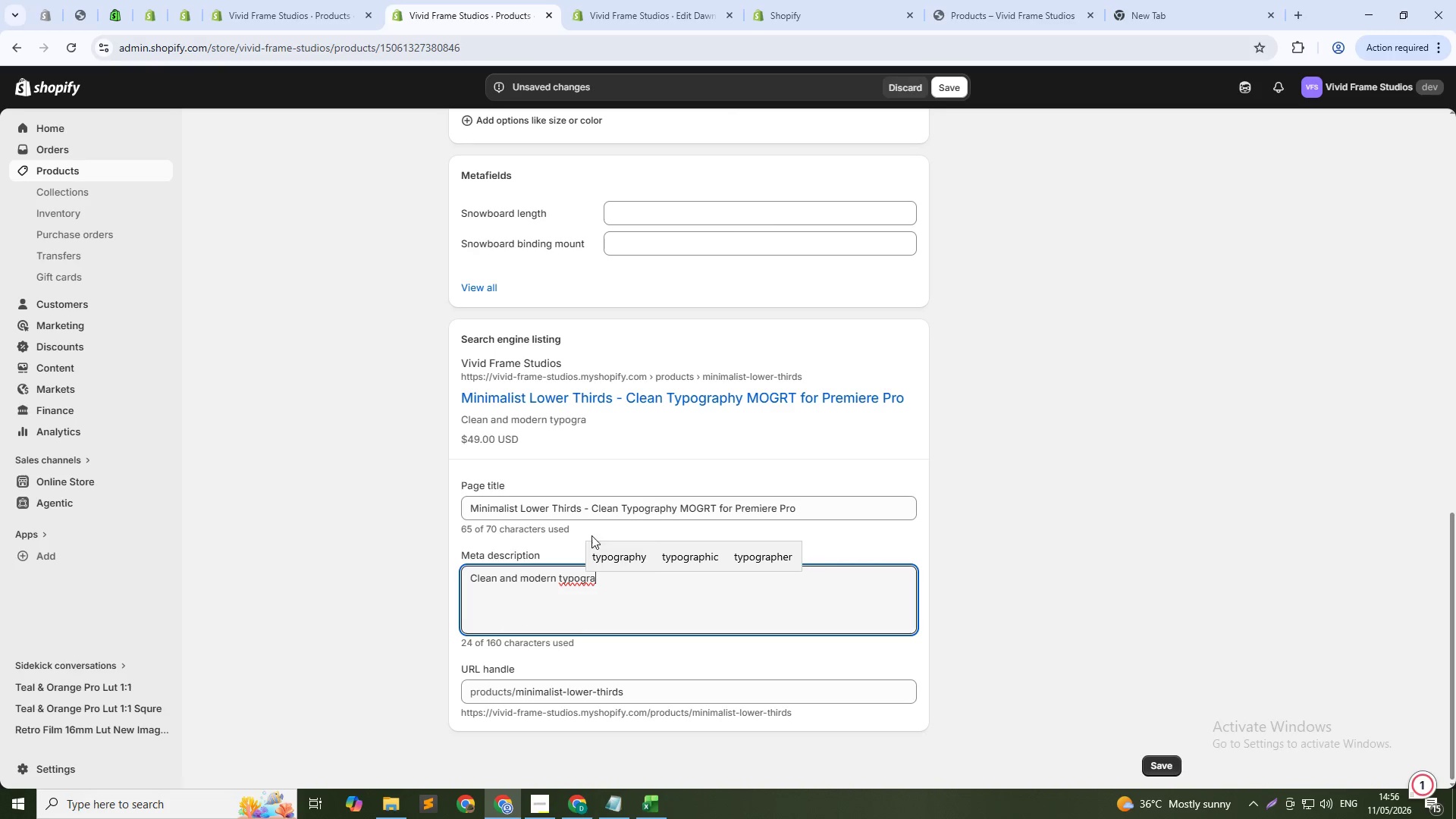 
left_click([627, 558])
 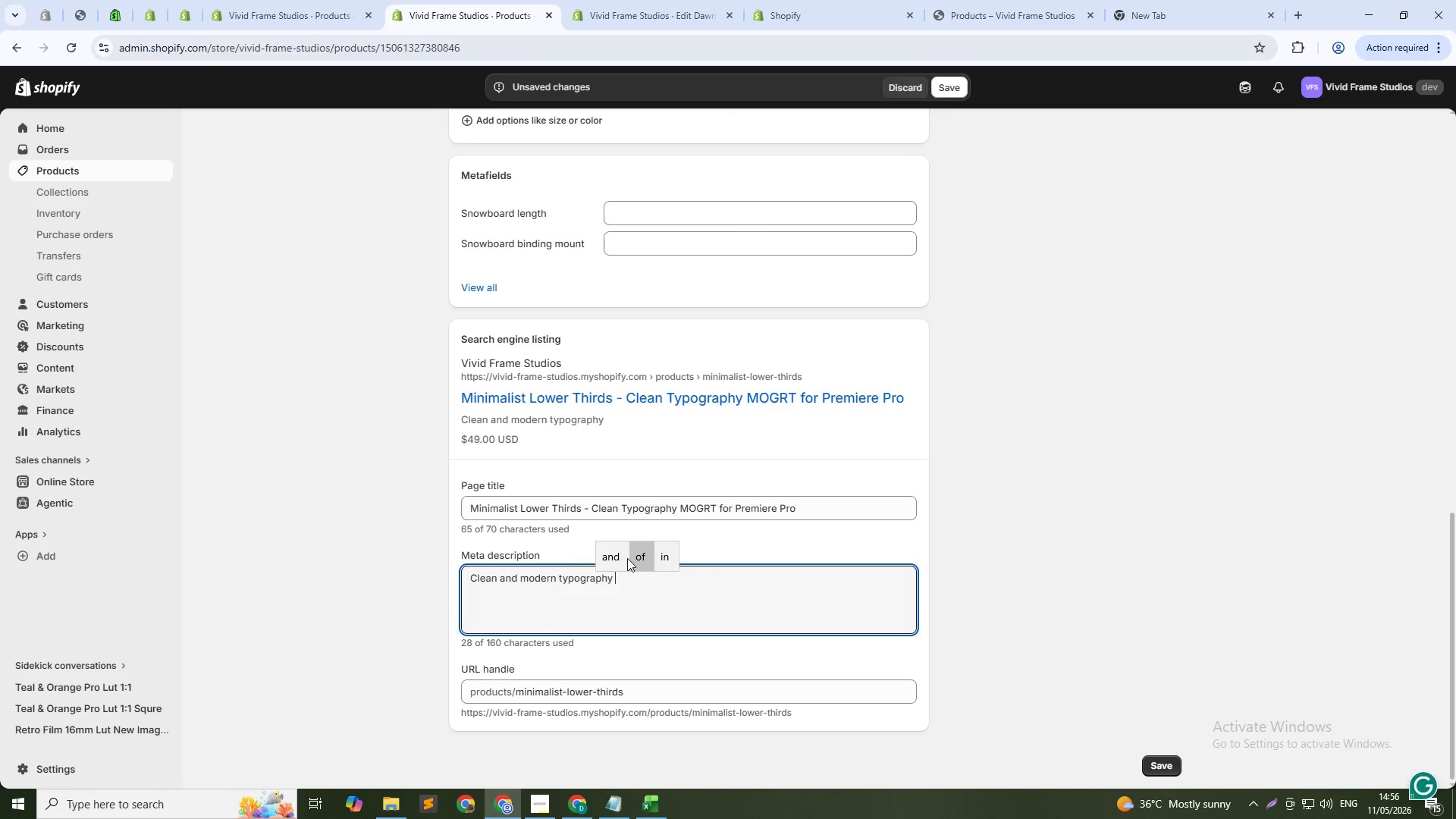 
type(-)
key(Backspace)
key(Backspace)
type(- )
key(Backspace)
type(focused lower thirds for professional interviews, corporate videos)
 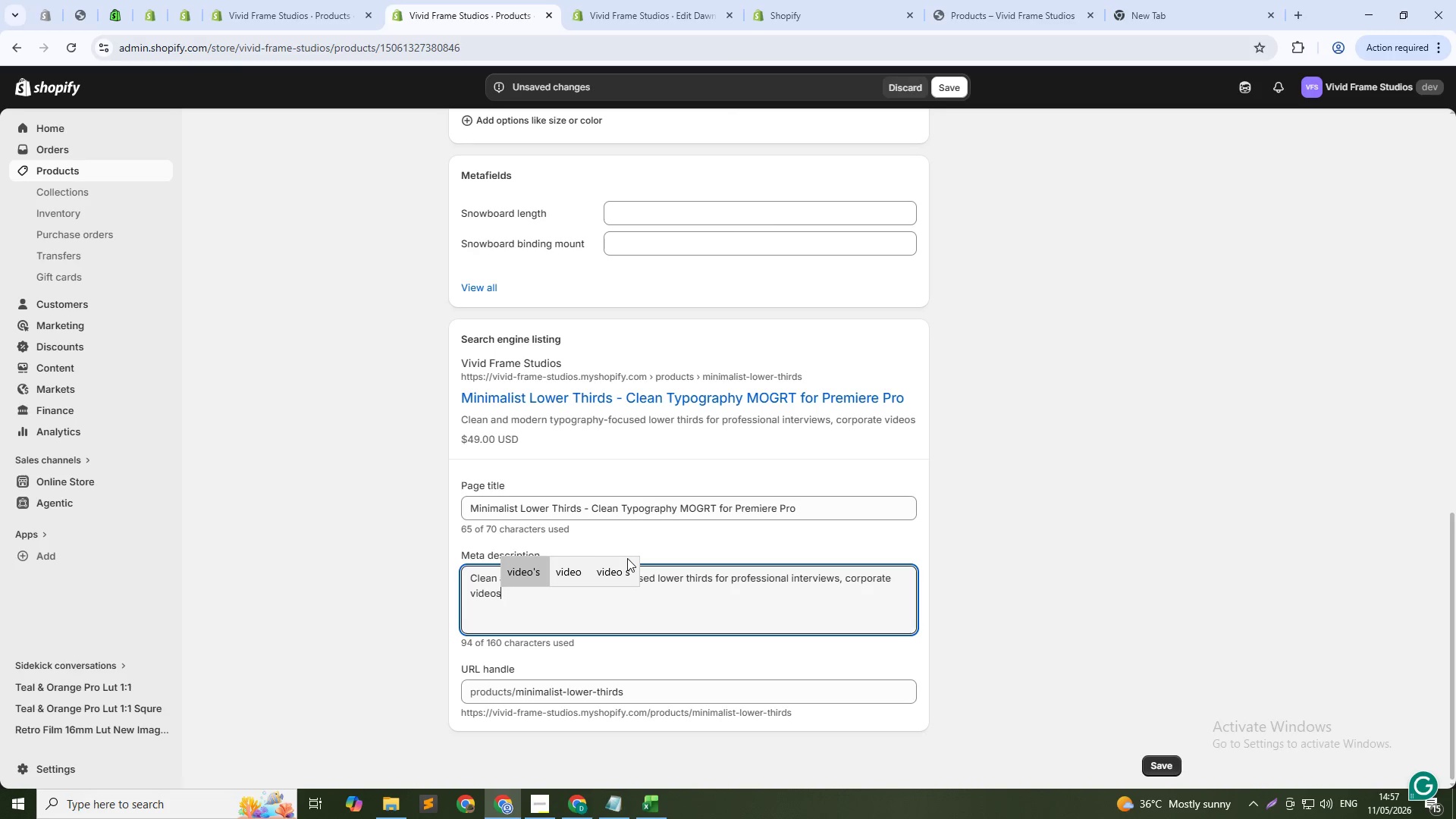 
type(, and YouTube content.)
 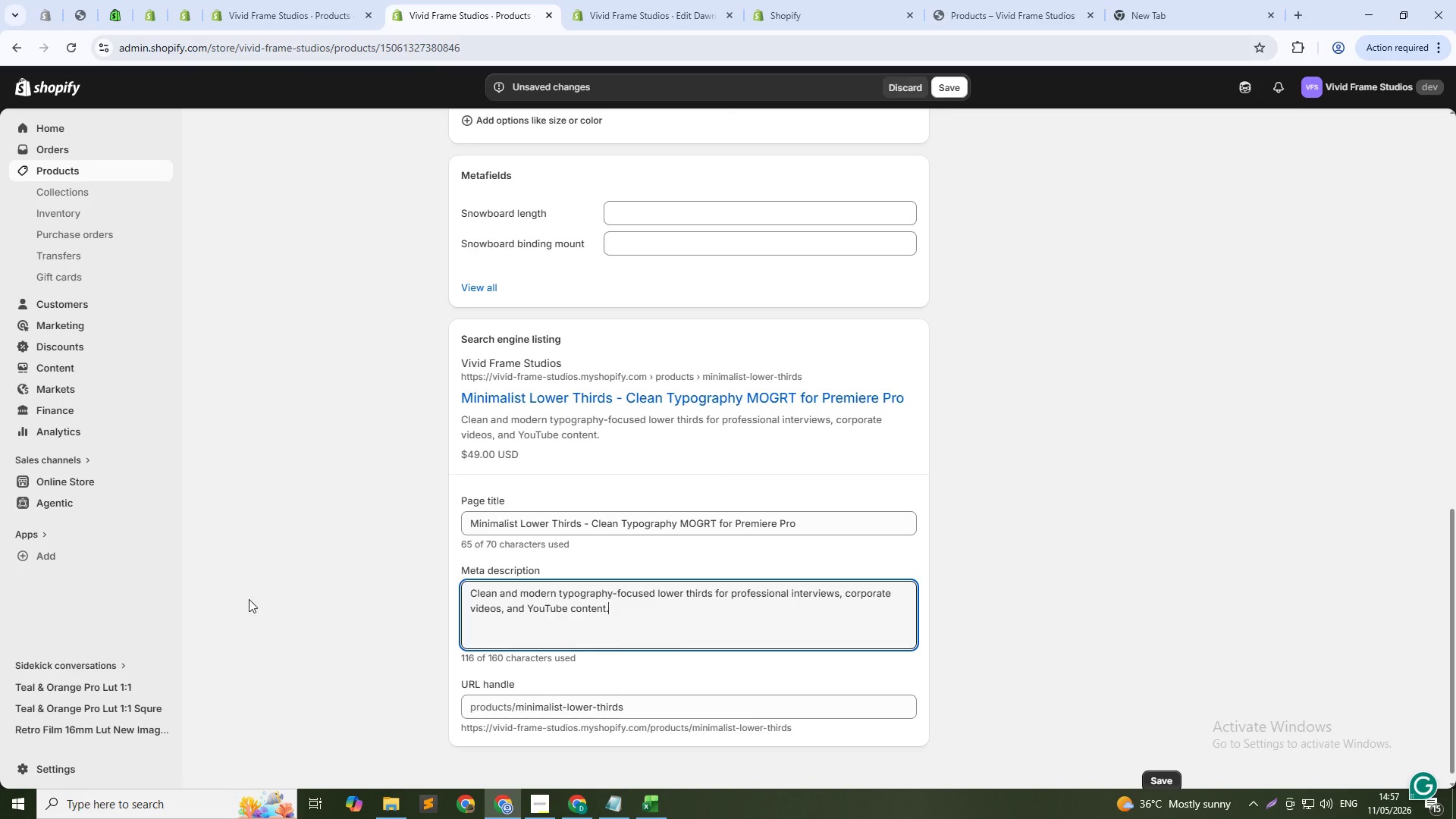 
wait(9.41)
 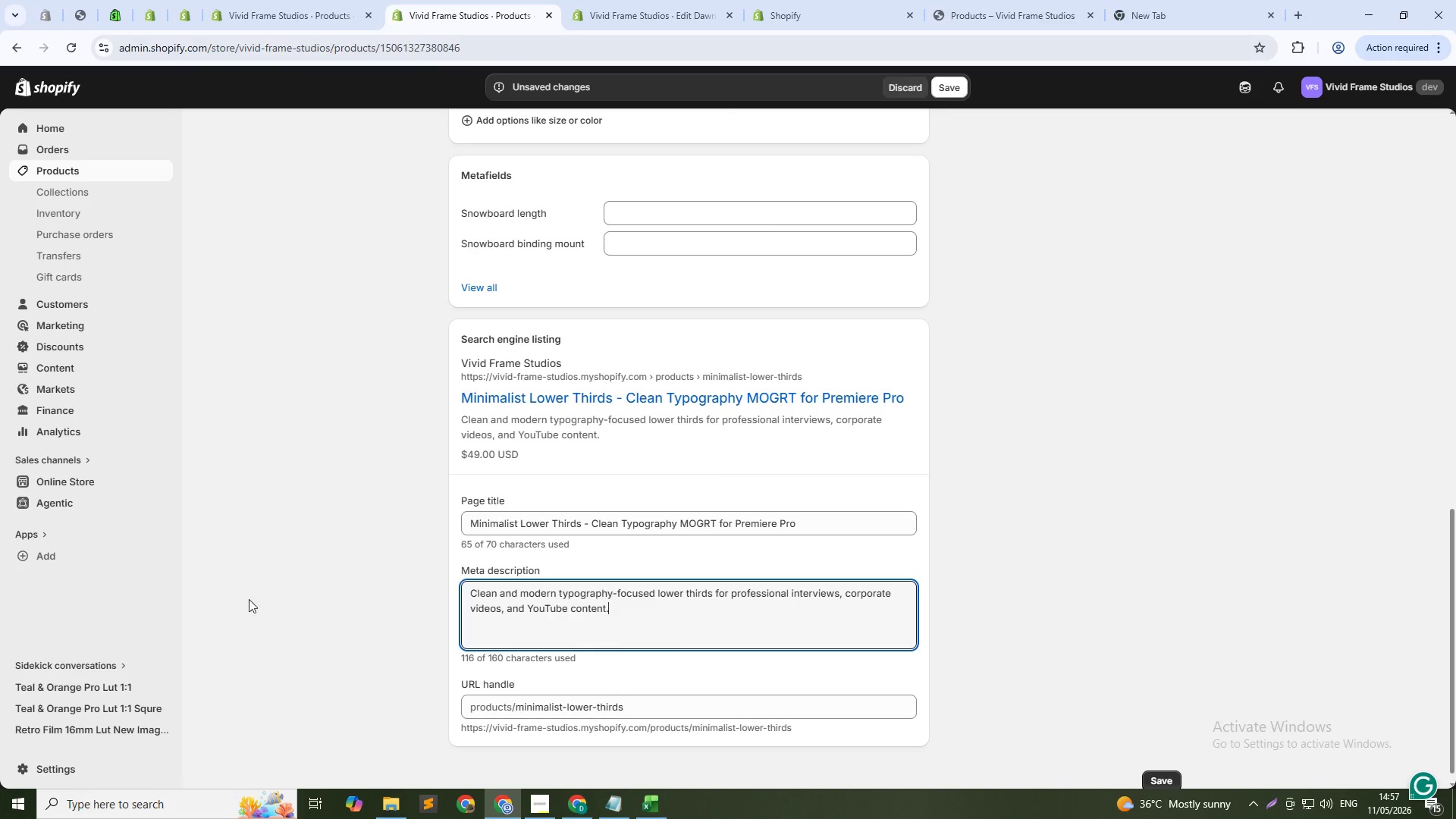 
left_click([959, 87])
 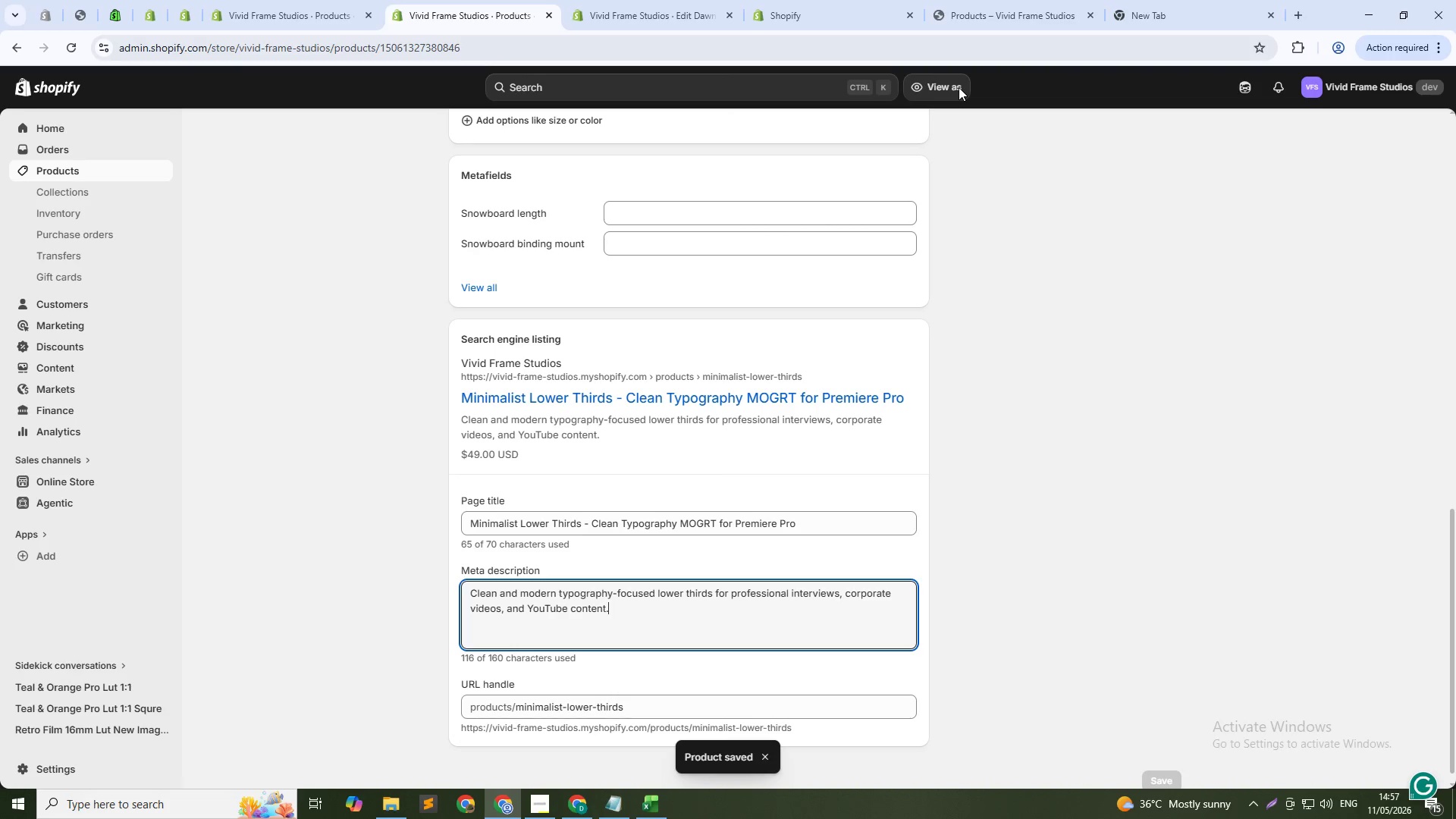 
wait(5.8)
 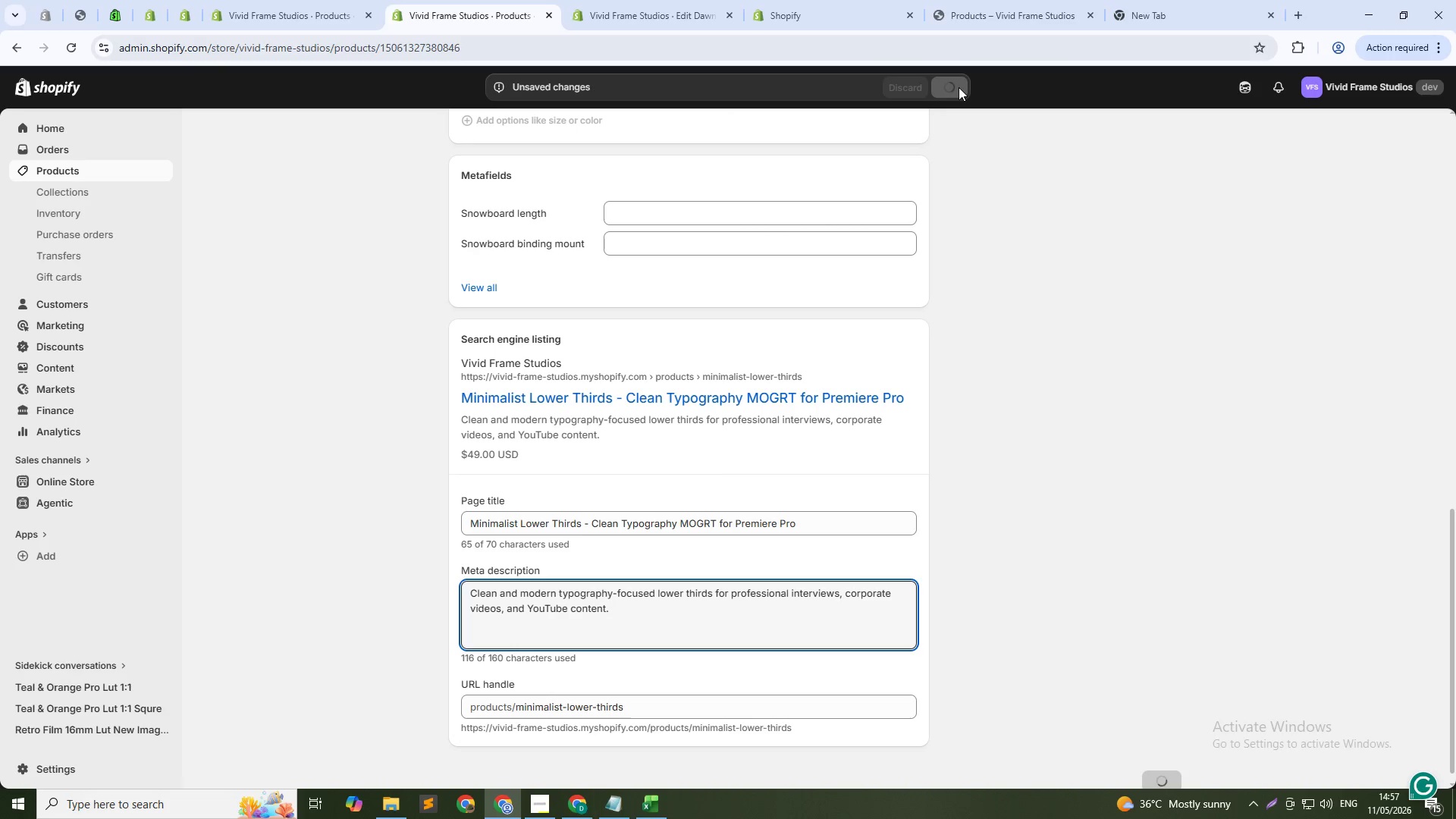 
left_click([42, 173])
 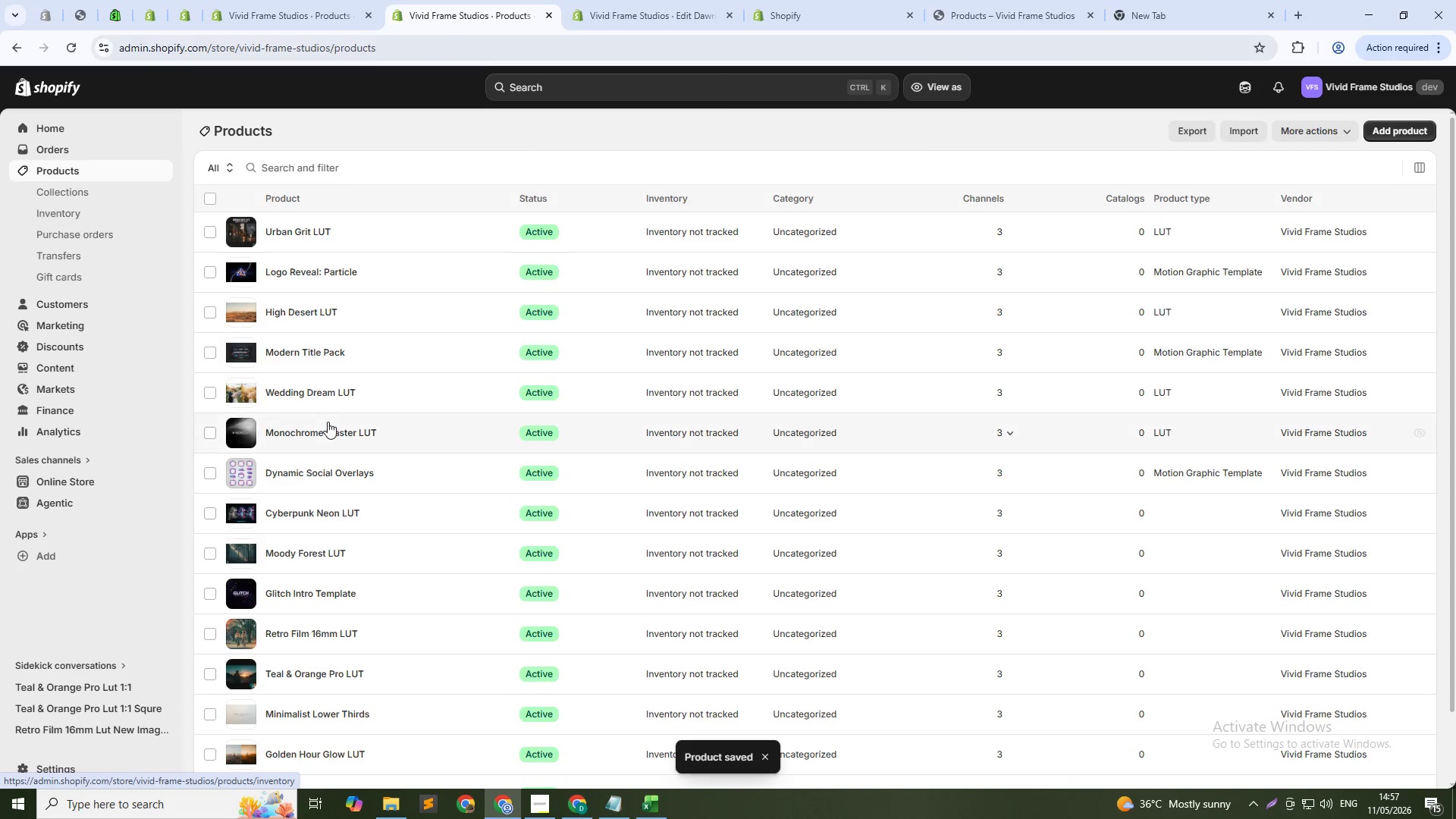 
scroll: coordinate [485, 423], scroll_direction: down, amount: 2.0
 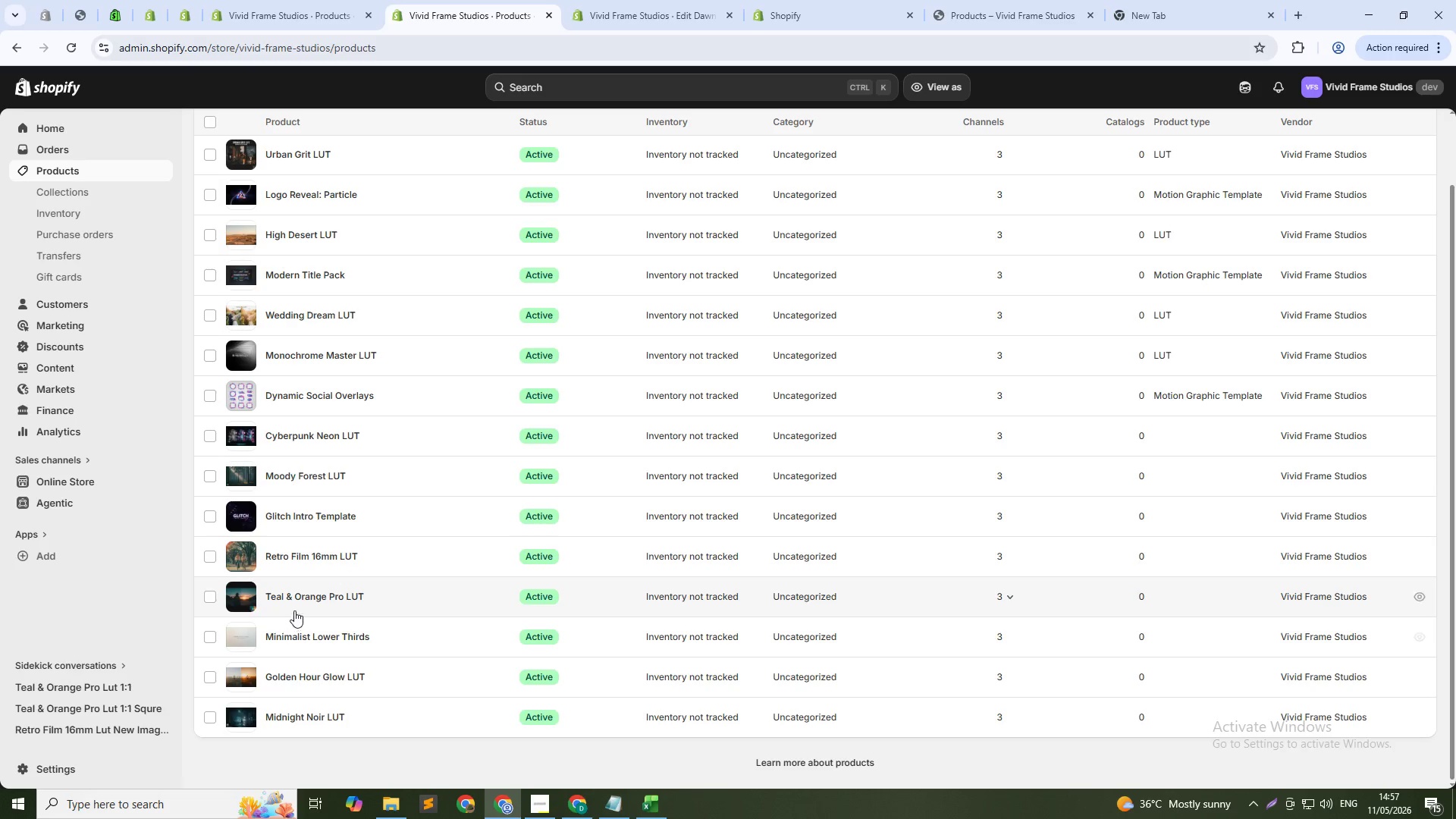 
left_click([300, 591])
 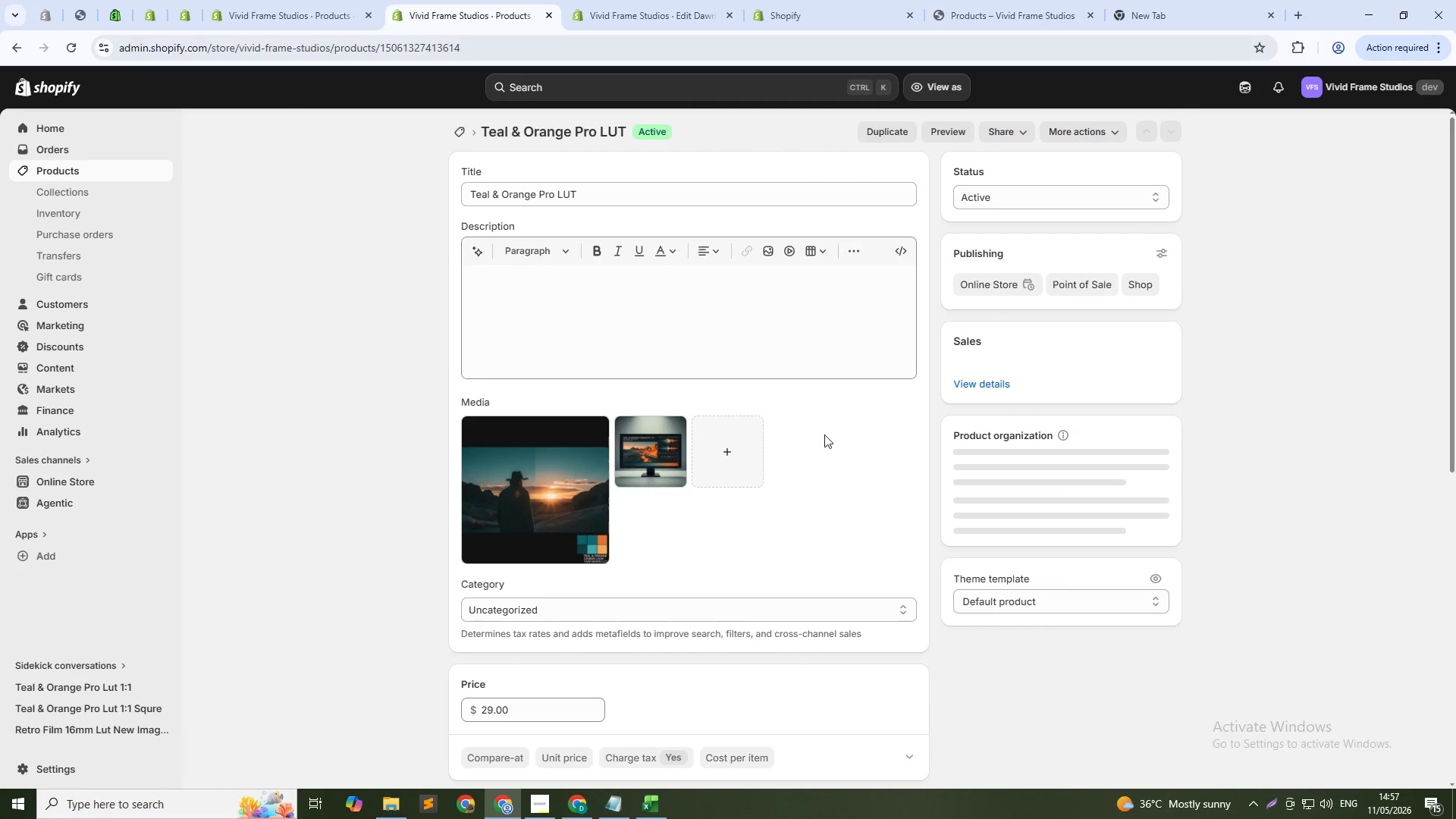 
scroll: coordinate [825, 435], scroll_direction: down, amount: 7.0
 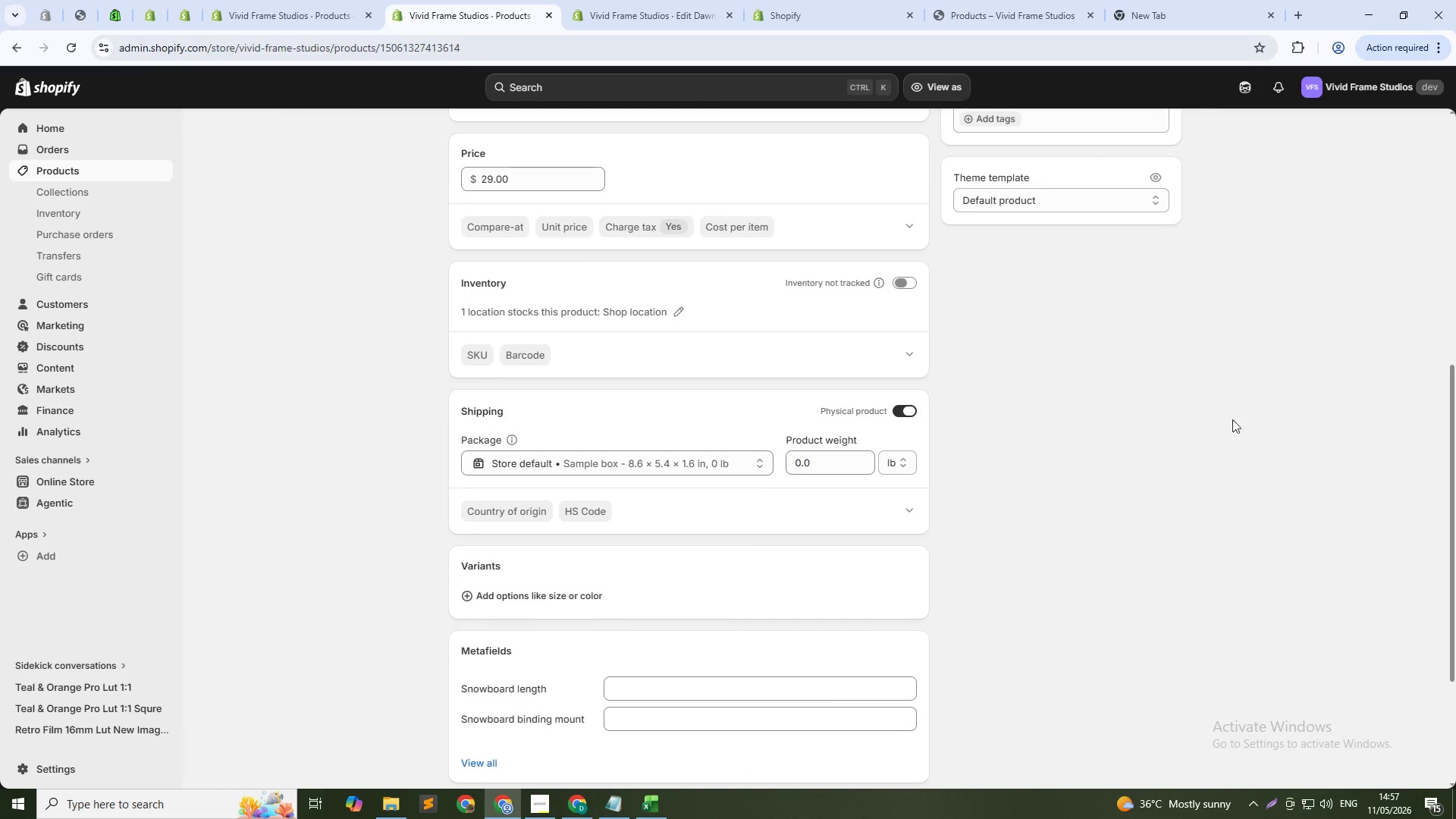 
scroll: coordinate [1150, 401], scroll_direction: up, amount: 2.0
 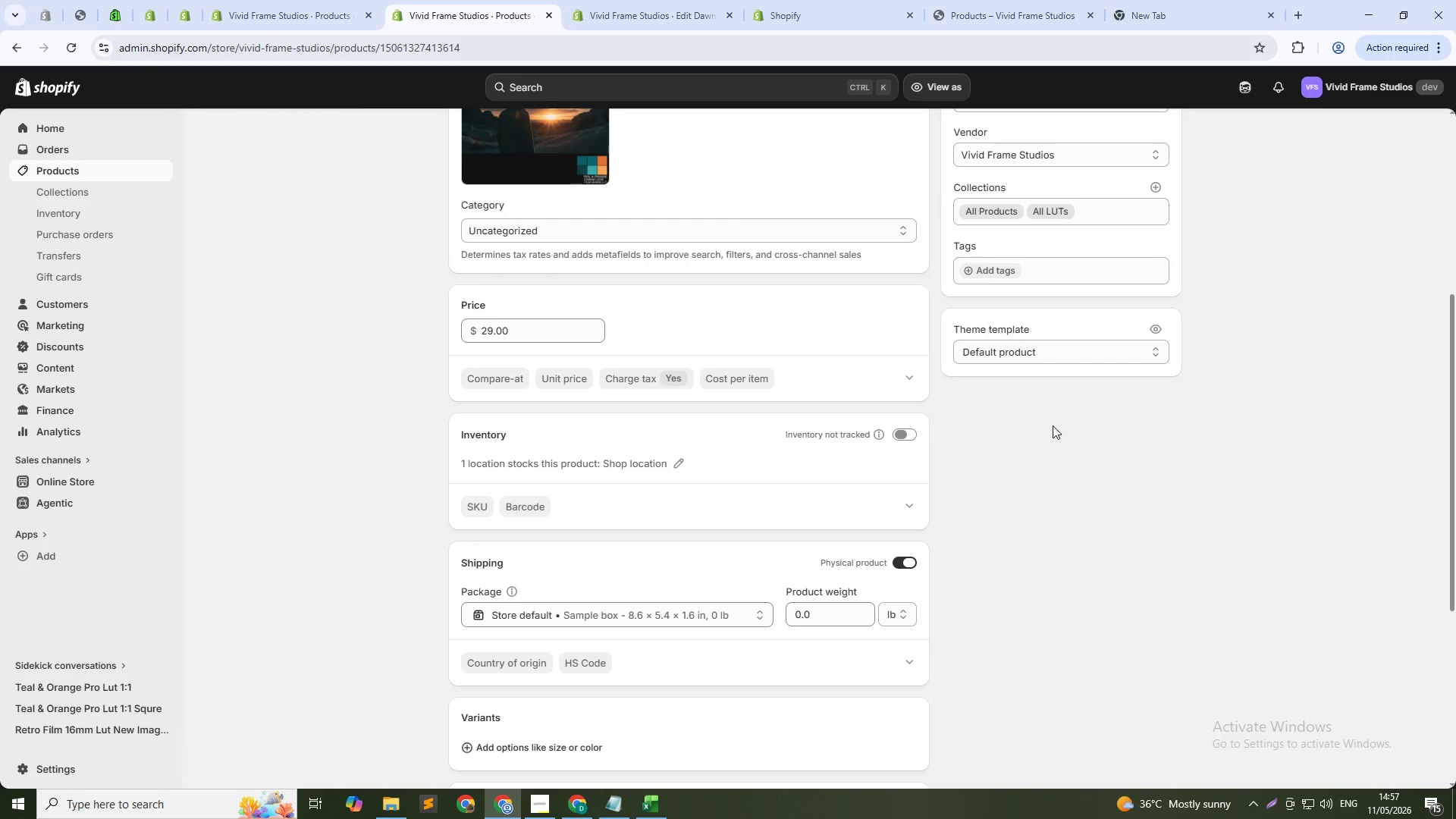 
left_click([1021, 348])
 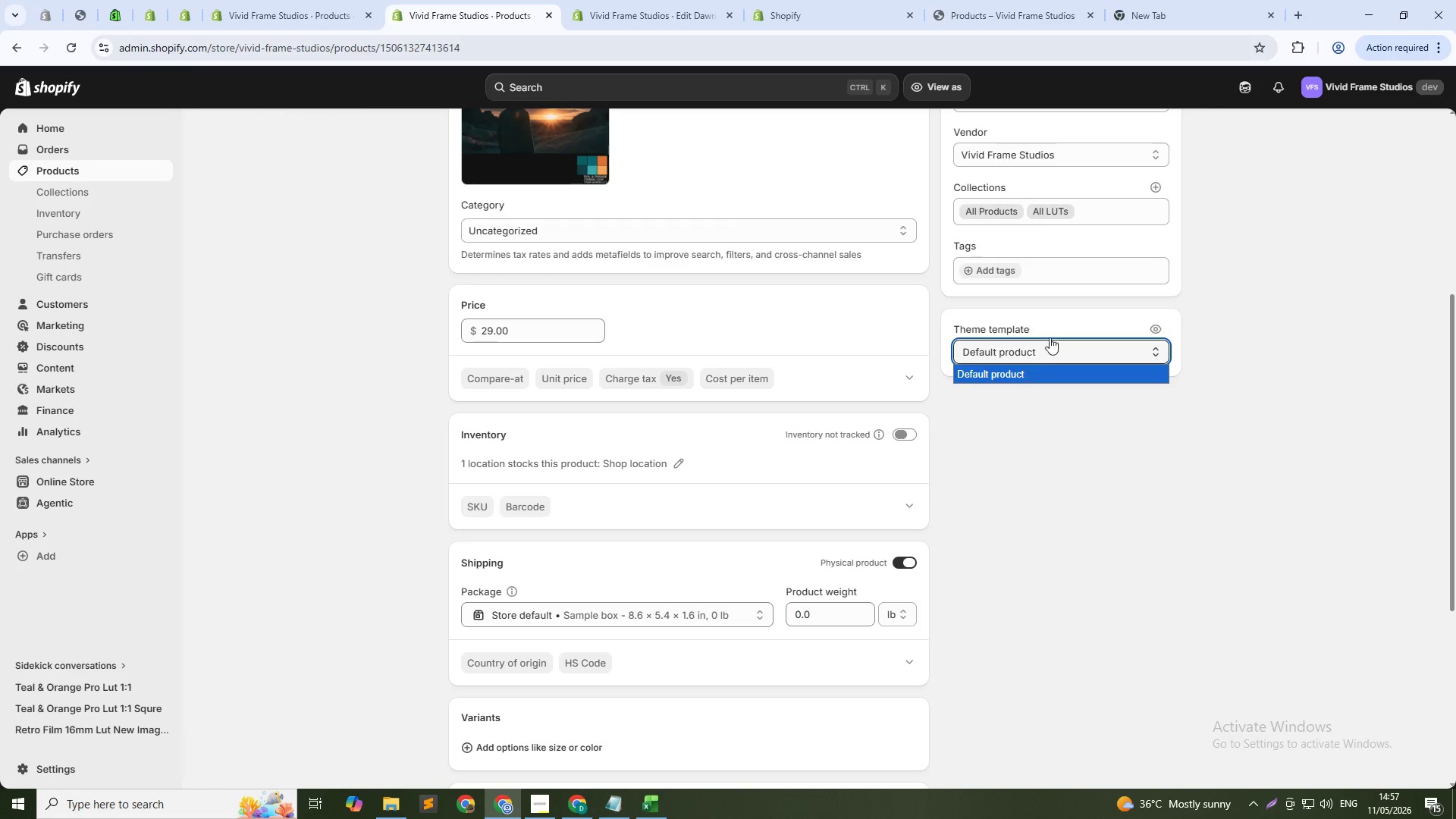 
left_click([1023, 265])
 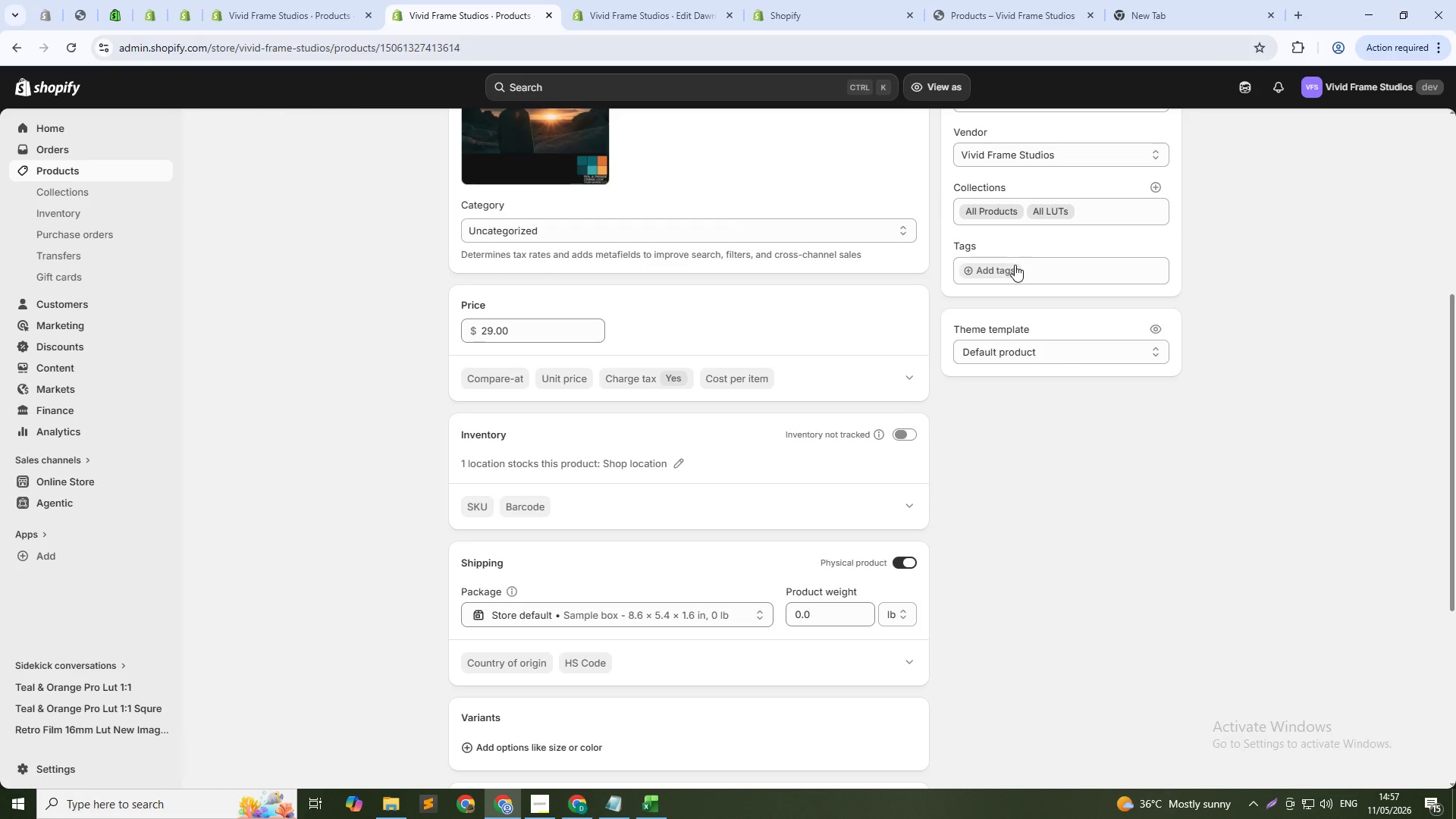 
left_click([1012, 265])
 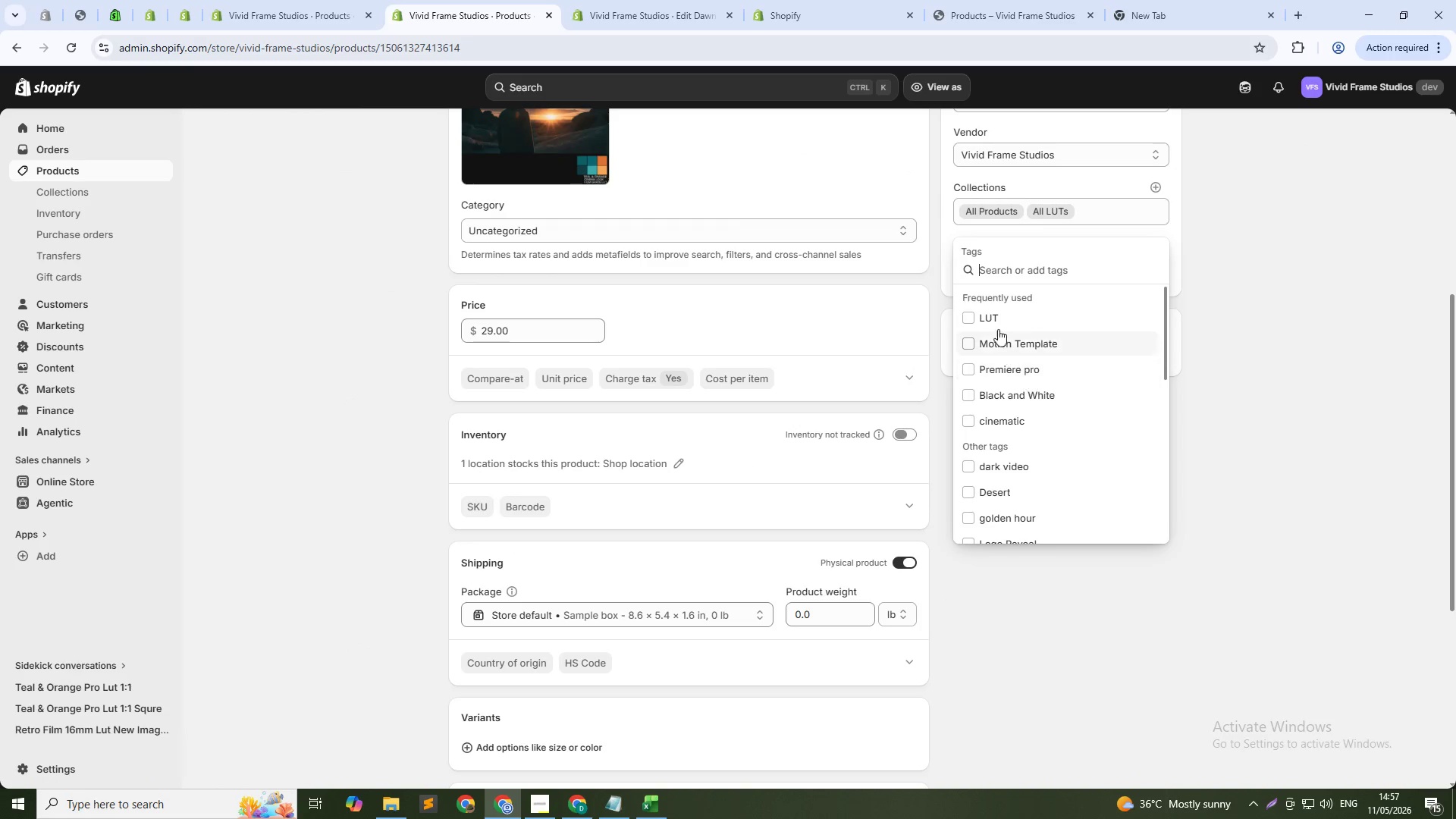 
left_click([996, 315])
 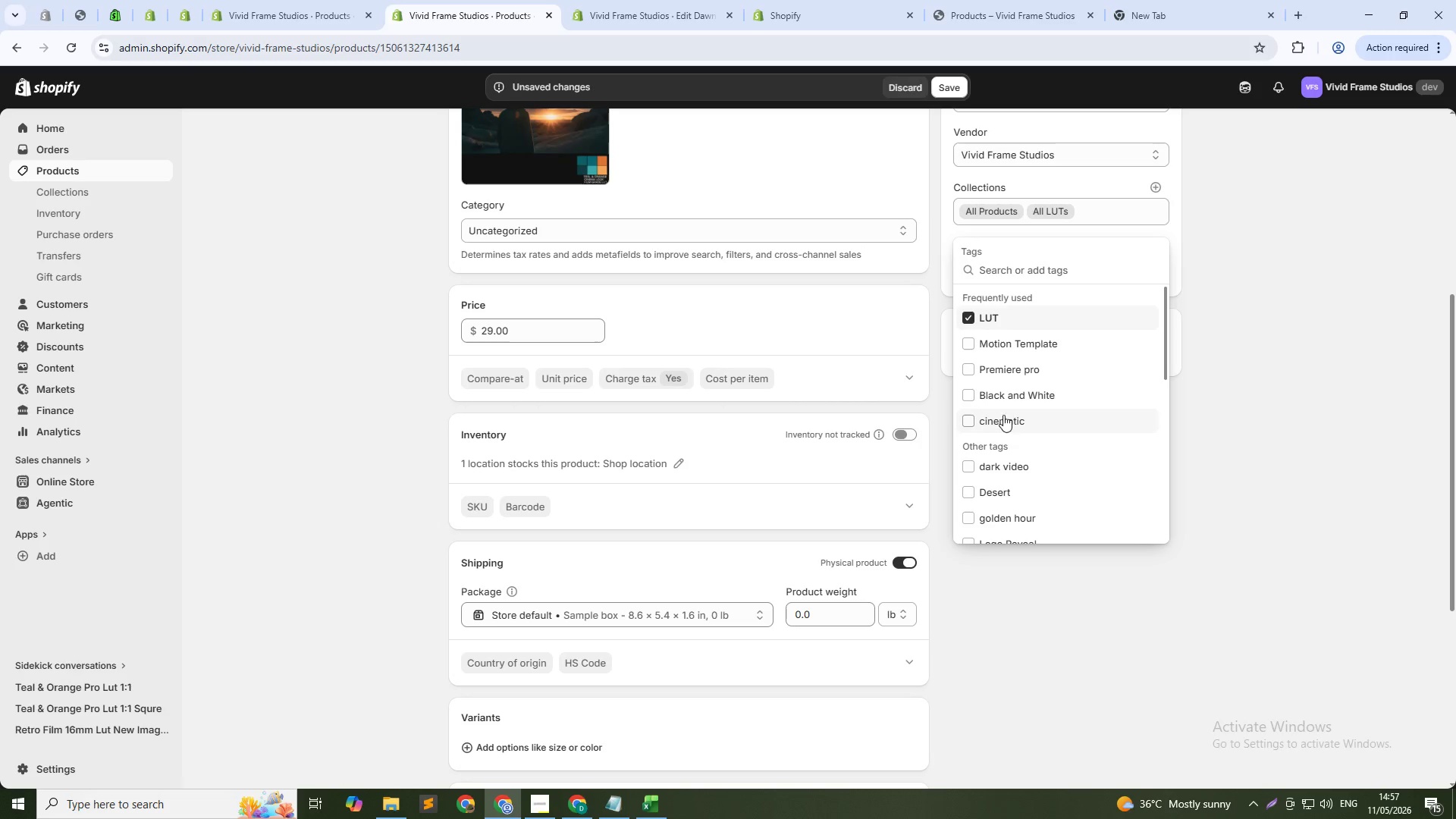 
wait(5.14)
 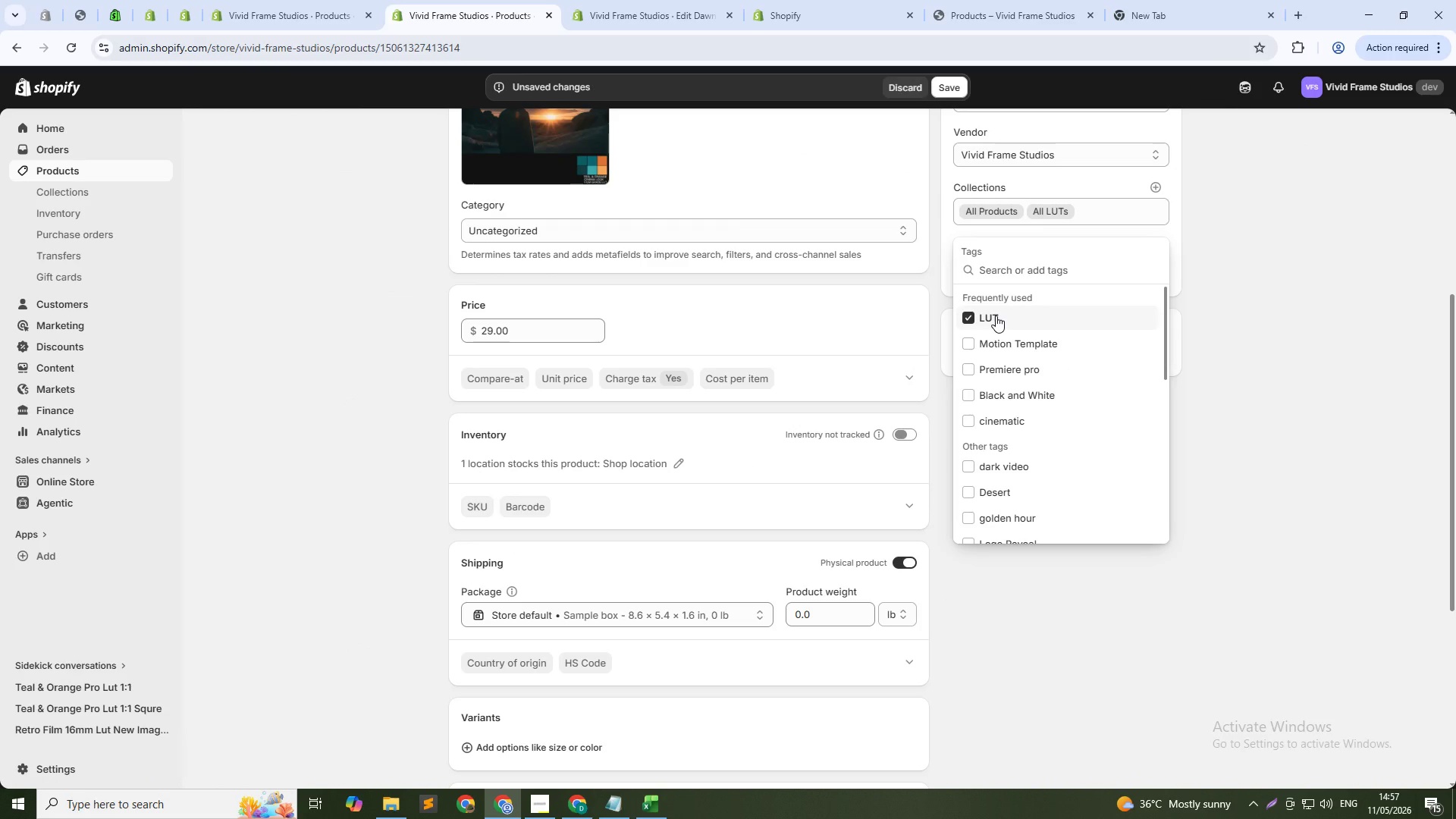 
left_click([1002, 423])
 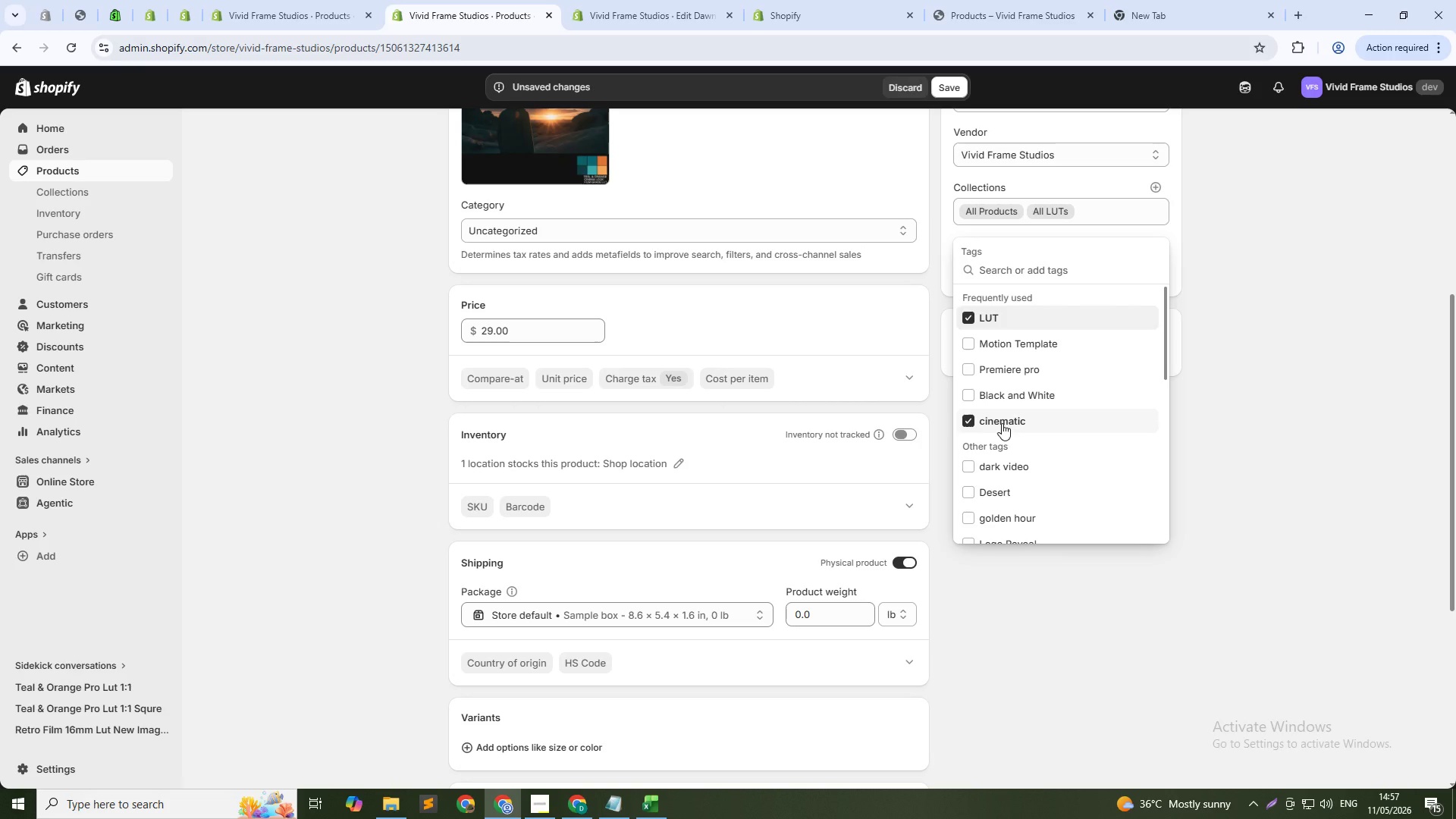 
scroll: coordinate [1006, 378], scroll_direction: down, amount: 6.0
 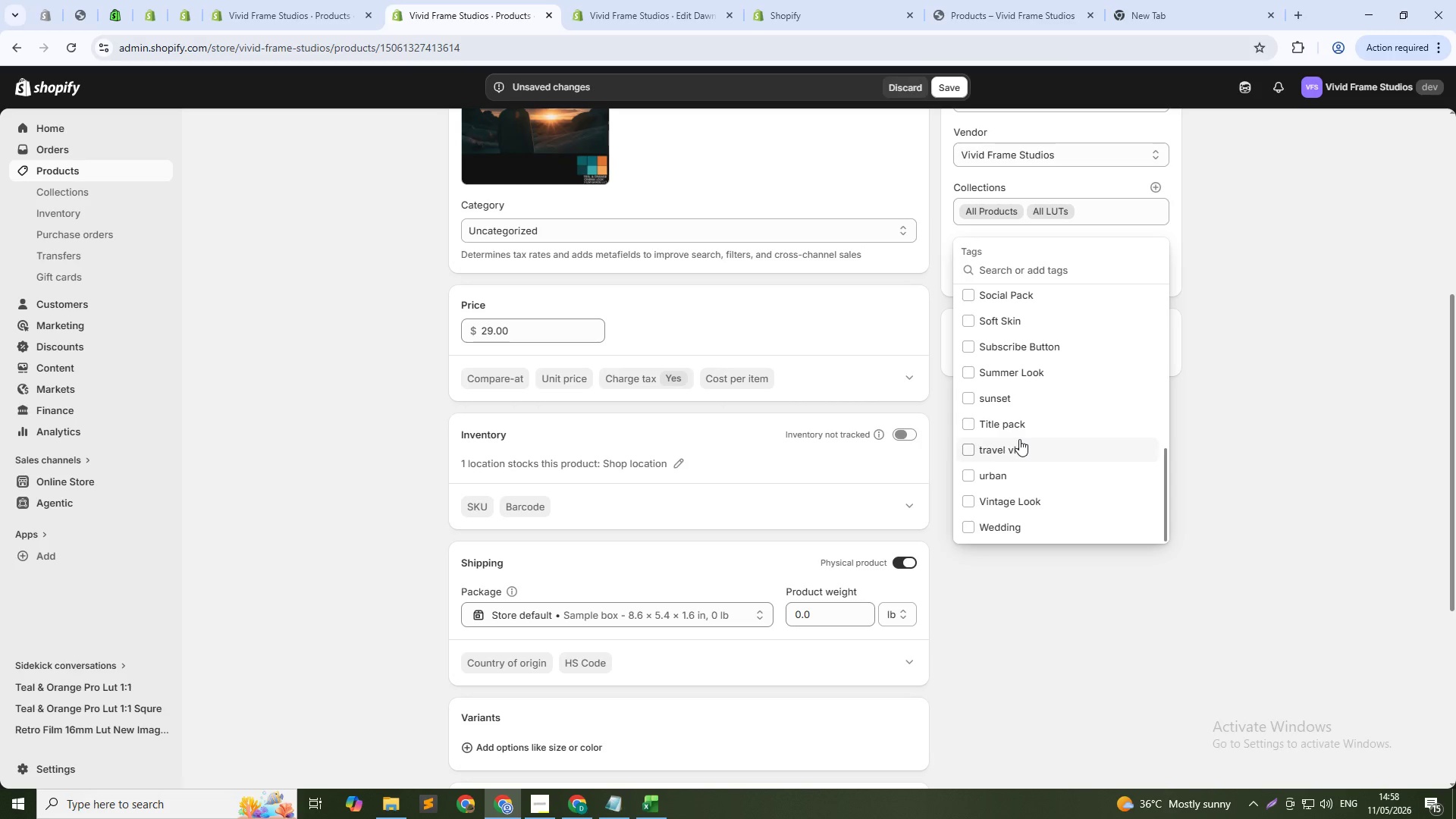 
scroll: coordinate [1026, 382], scroll_direction: up, amount: 2.0
 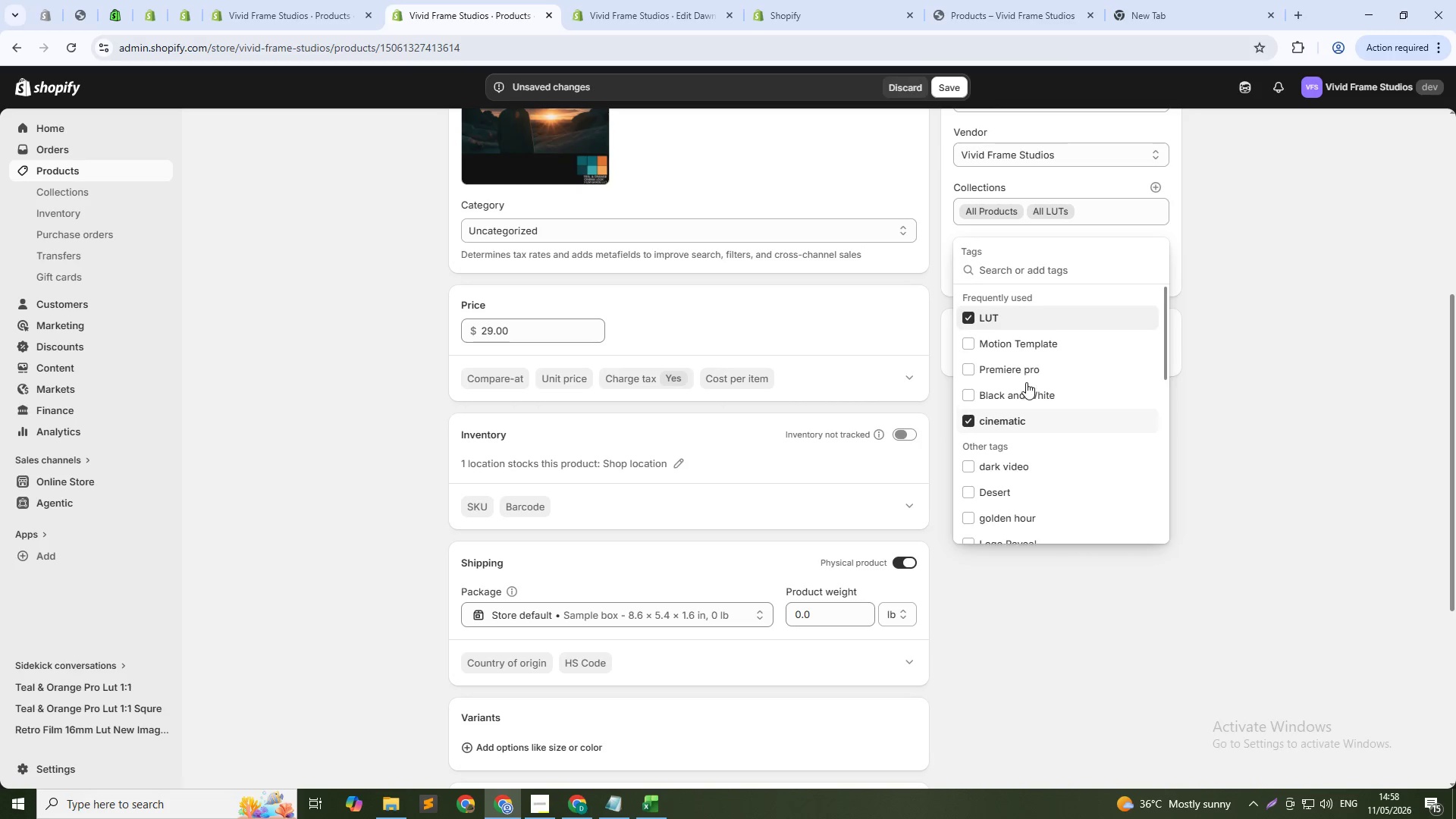 
left_click([1009, 368])
 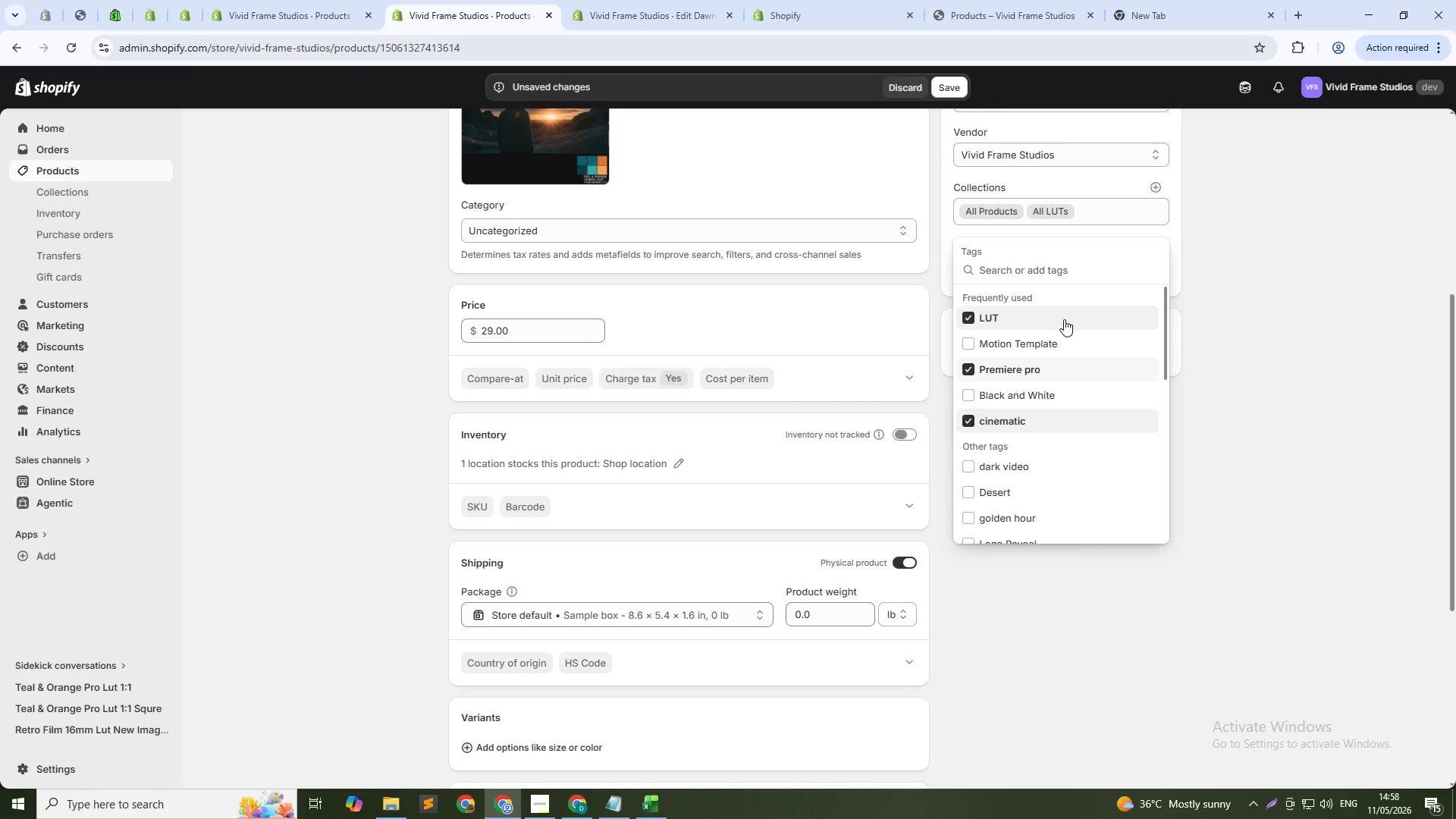 
wait(7.27)
 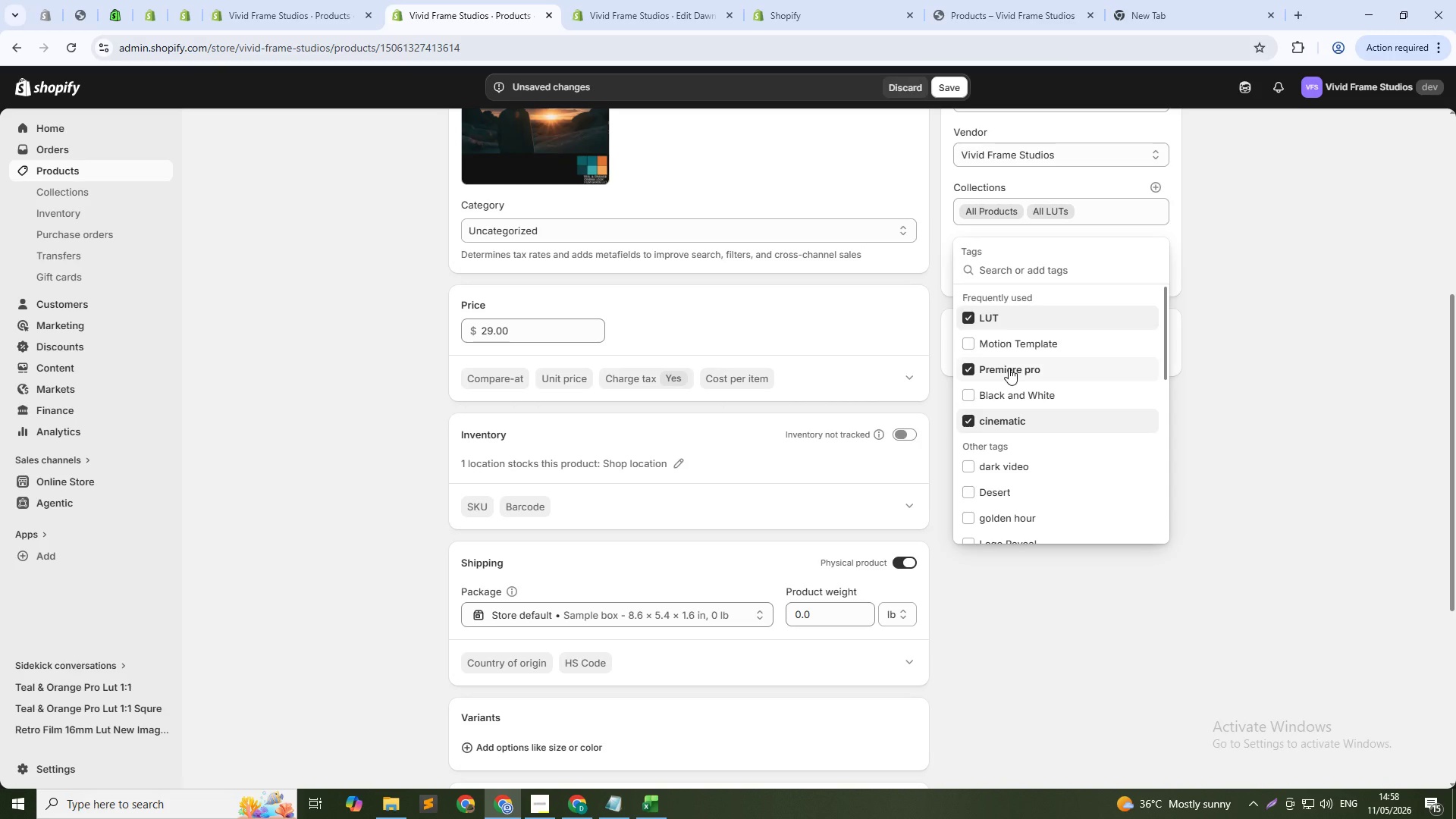 
left_click([1035, 274])
 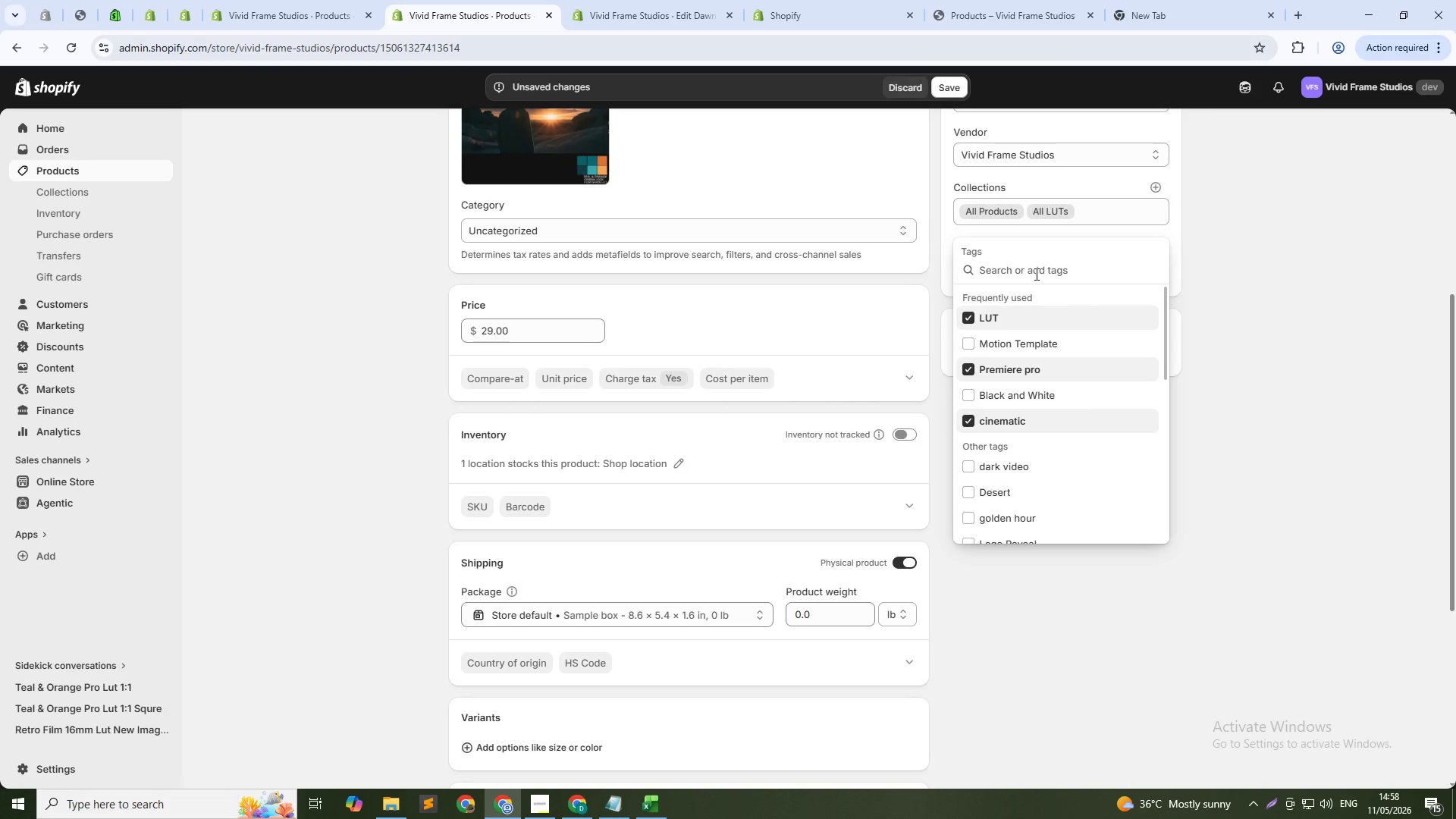 
type(blockbuster)
 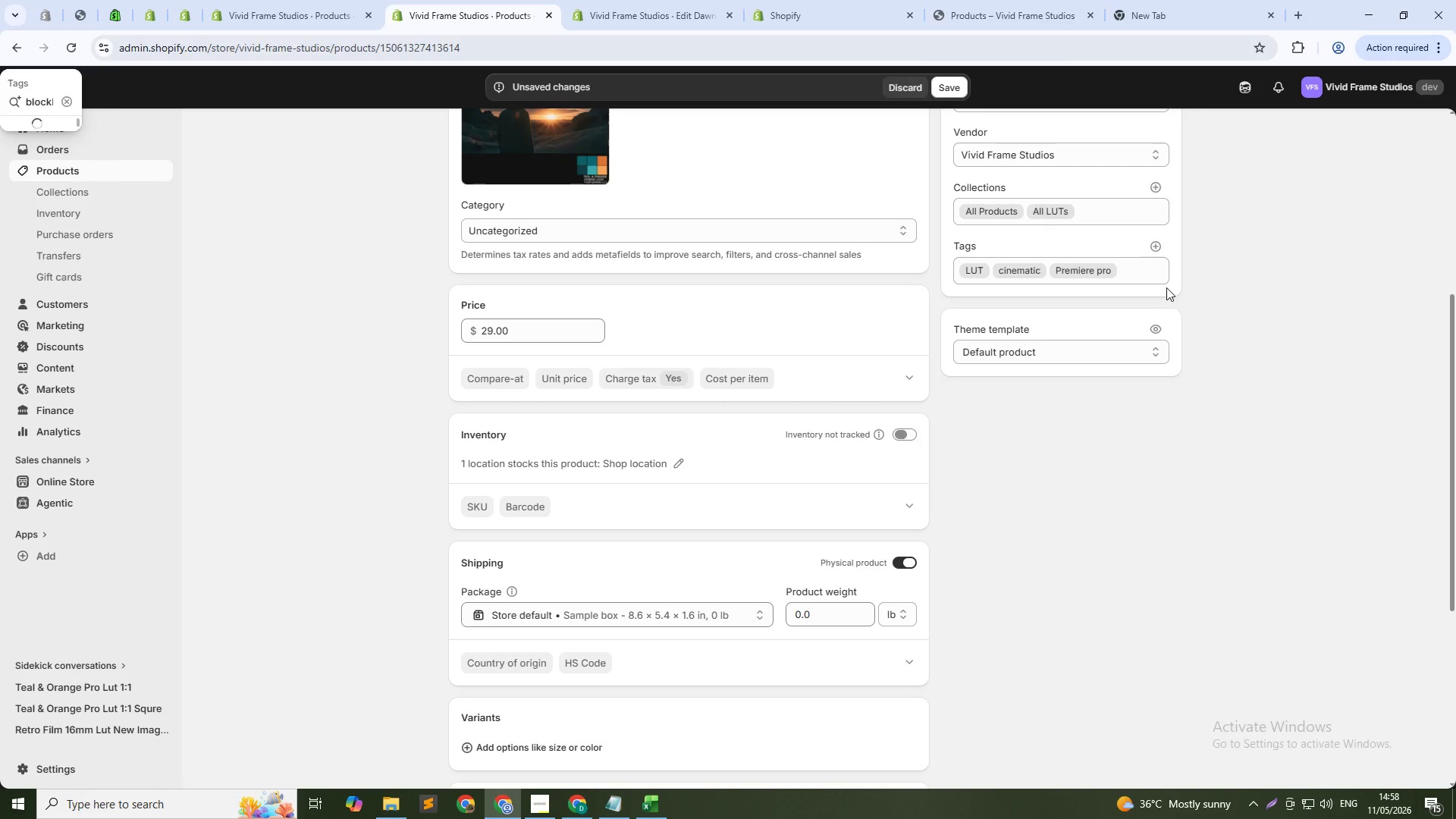 
left_click([1138, 275])
 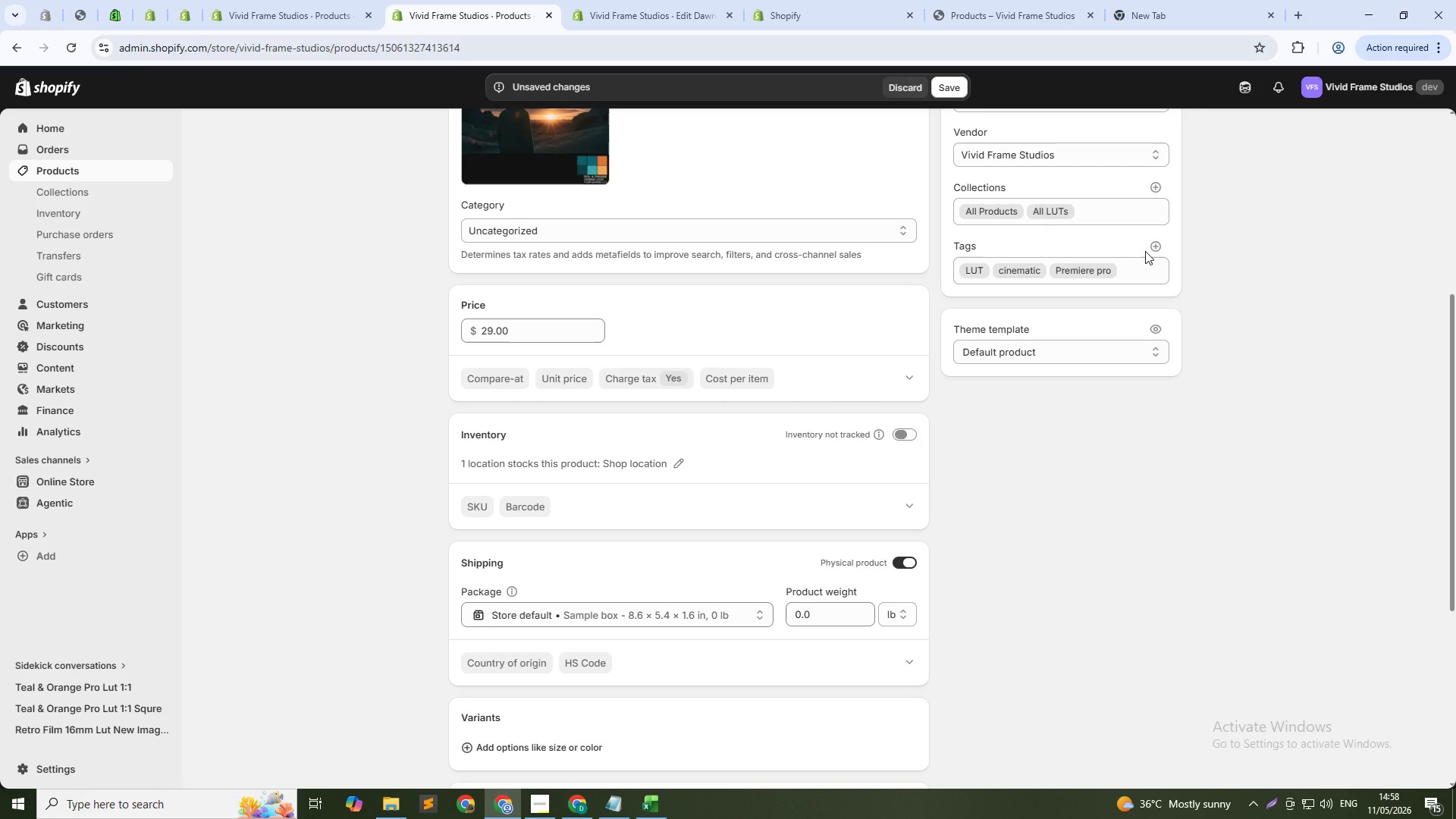 
left_click([1151, 246])
 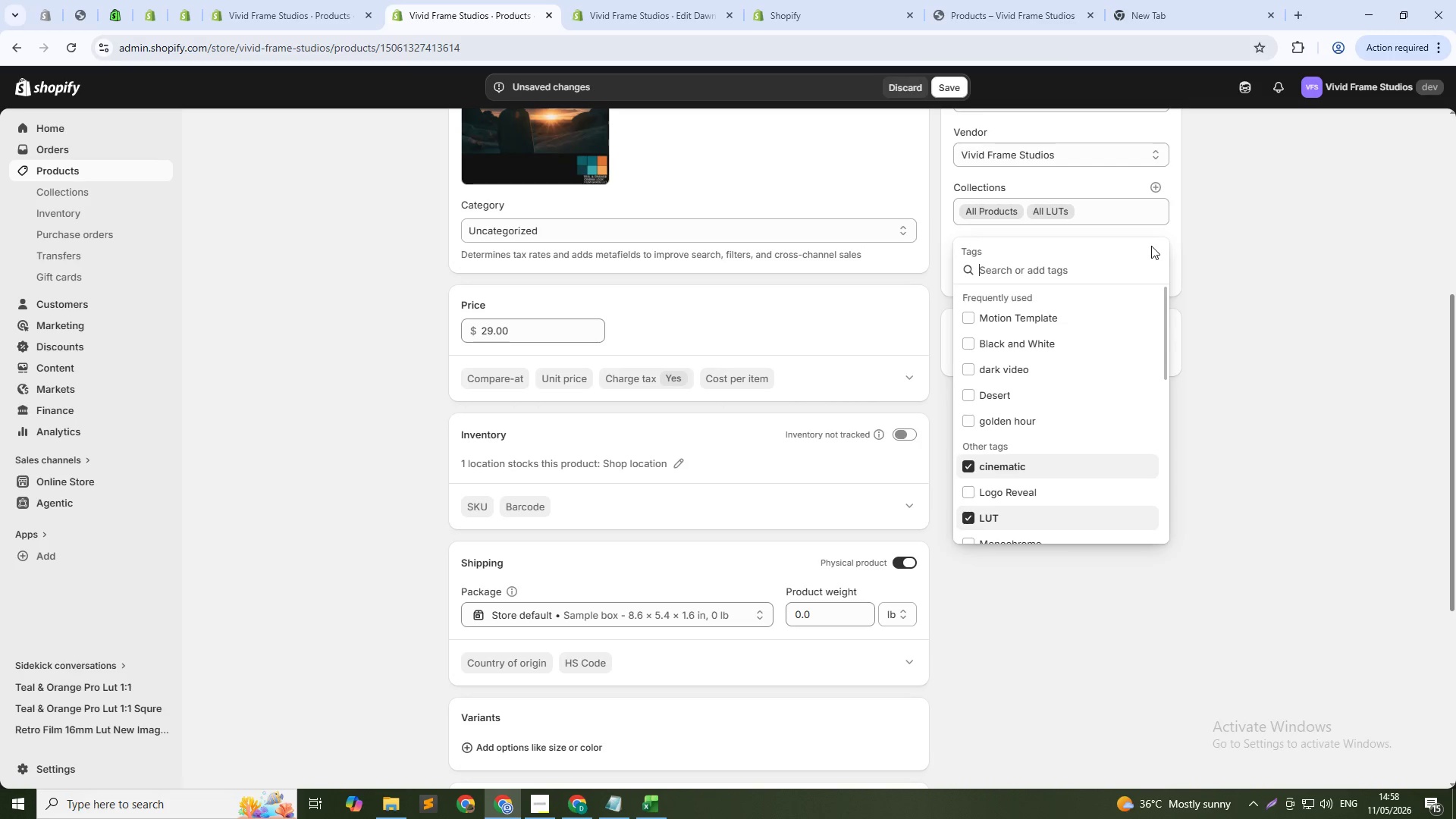 
type(blockbuster)
 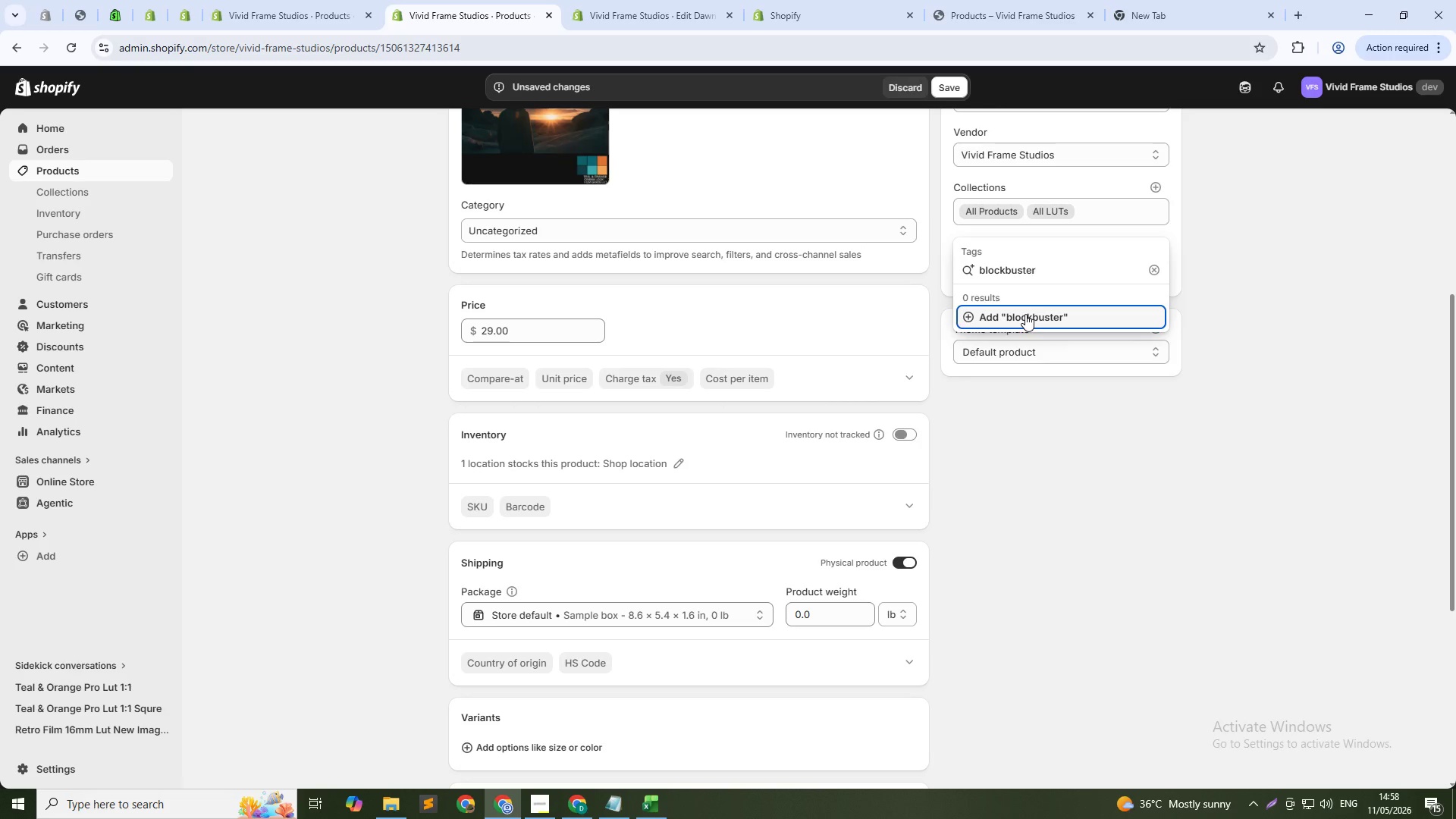 
left_click([1025, 314])
 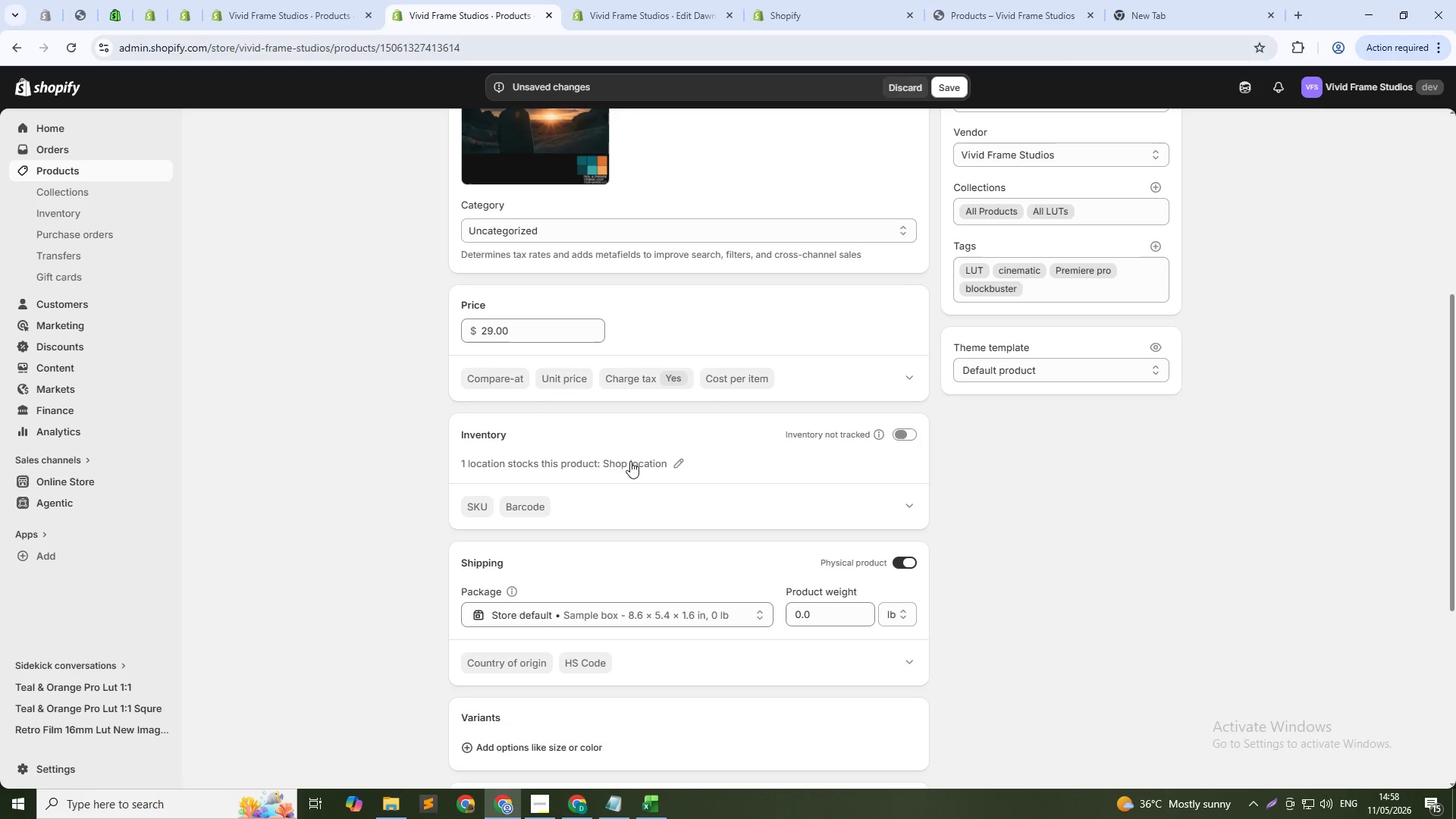 
scroll: coordinate [906, 619], scroll_direction: down, amount: 12.0
 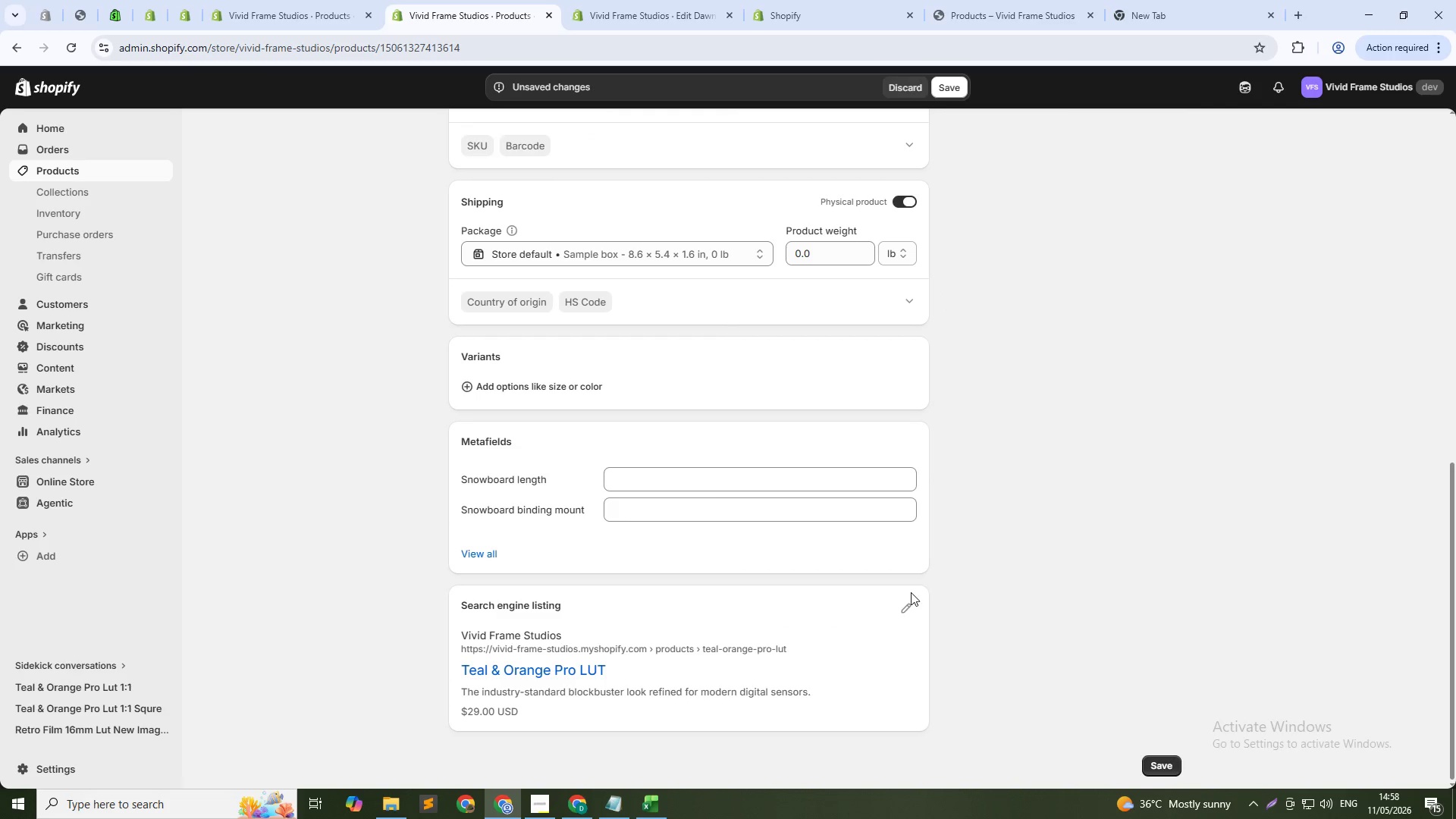 
left_click([908, 607])
 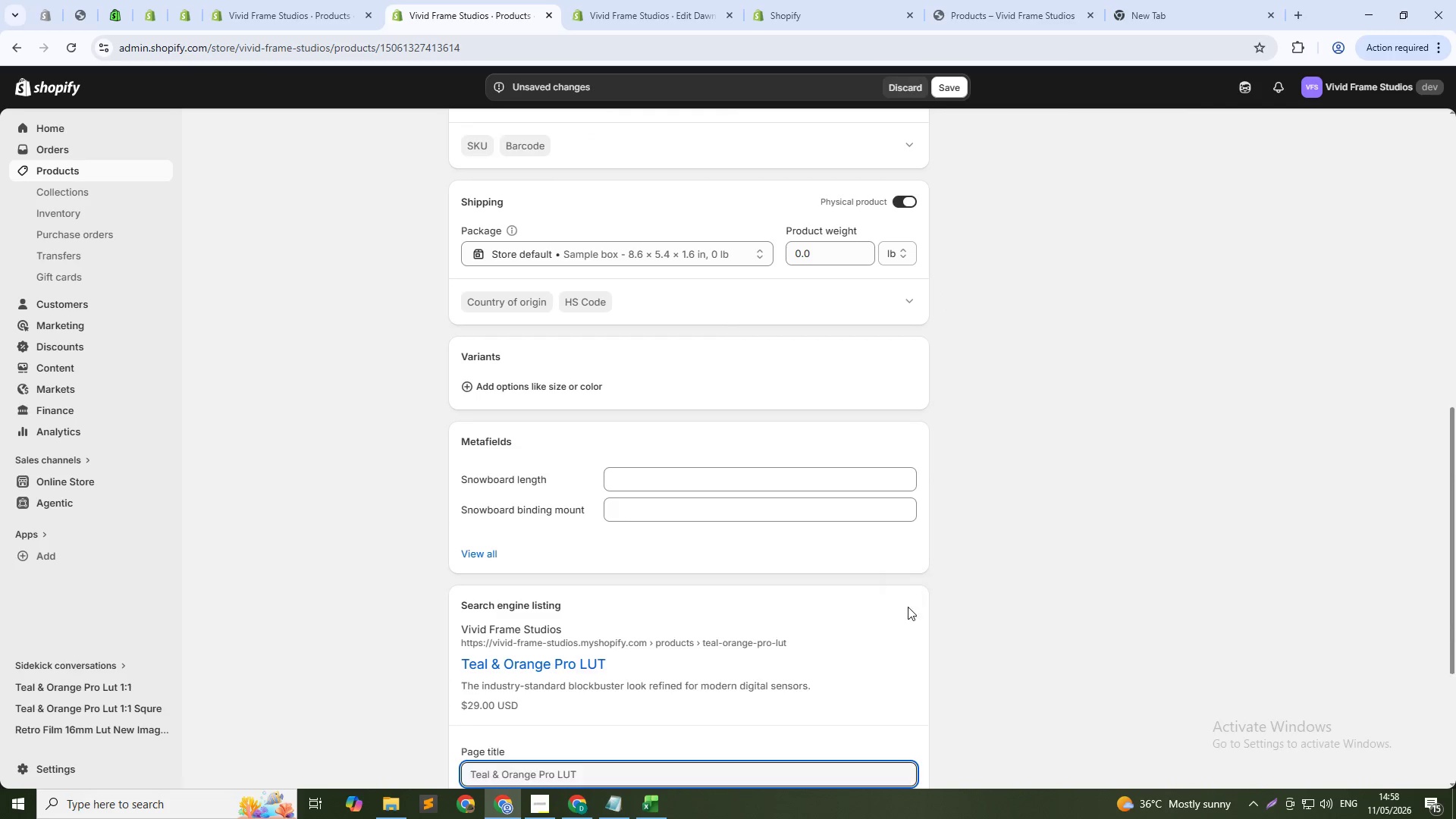 
scroll: coordinate [908, 607], scroll_direction: down, amount: 6.0
 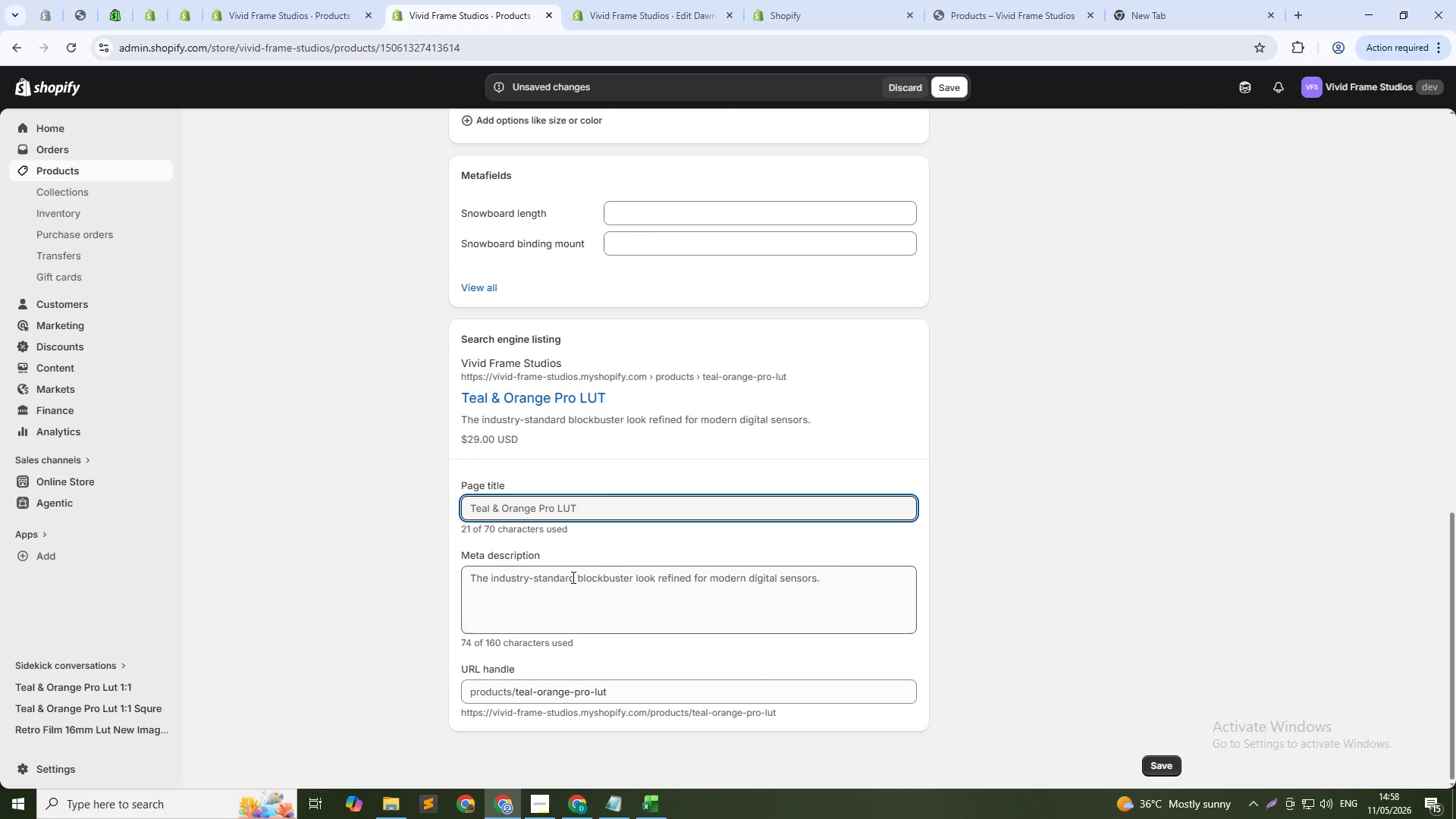 
double_click([572, 577])
 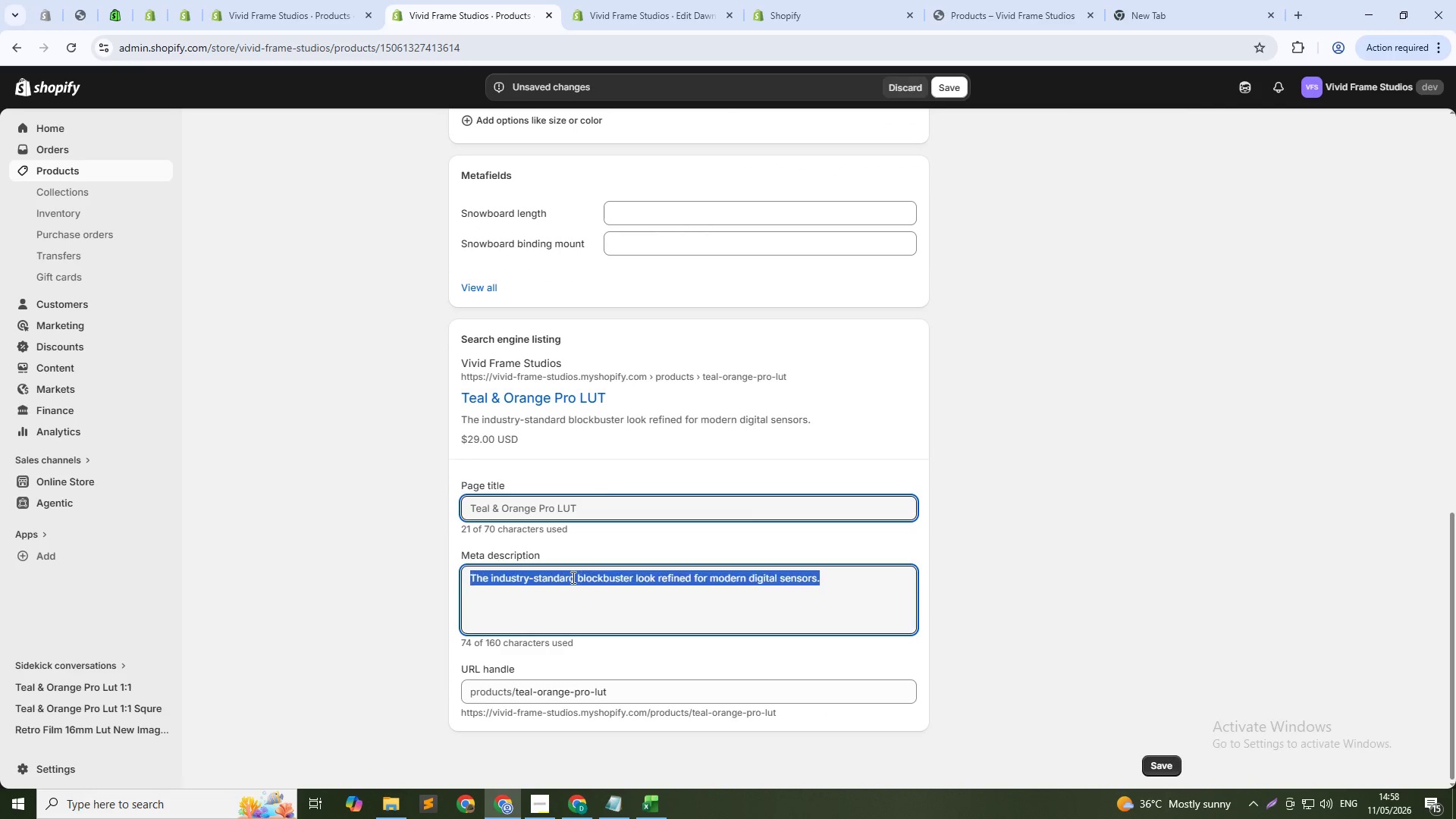 
triple_click([572, 577])
 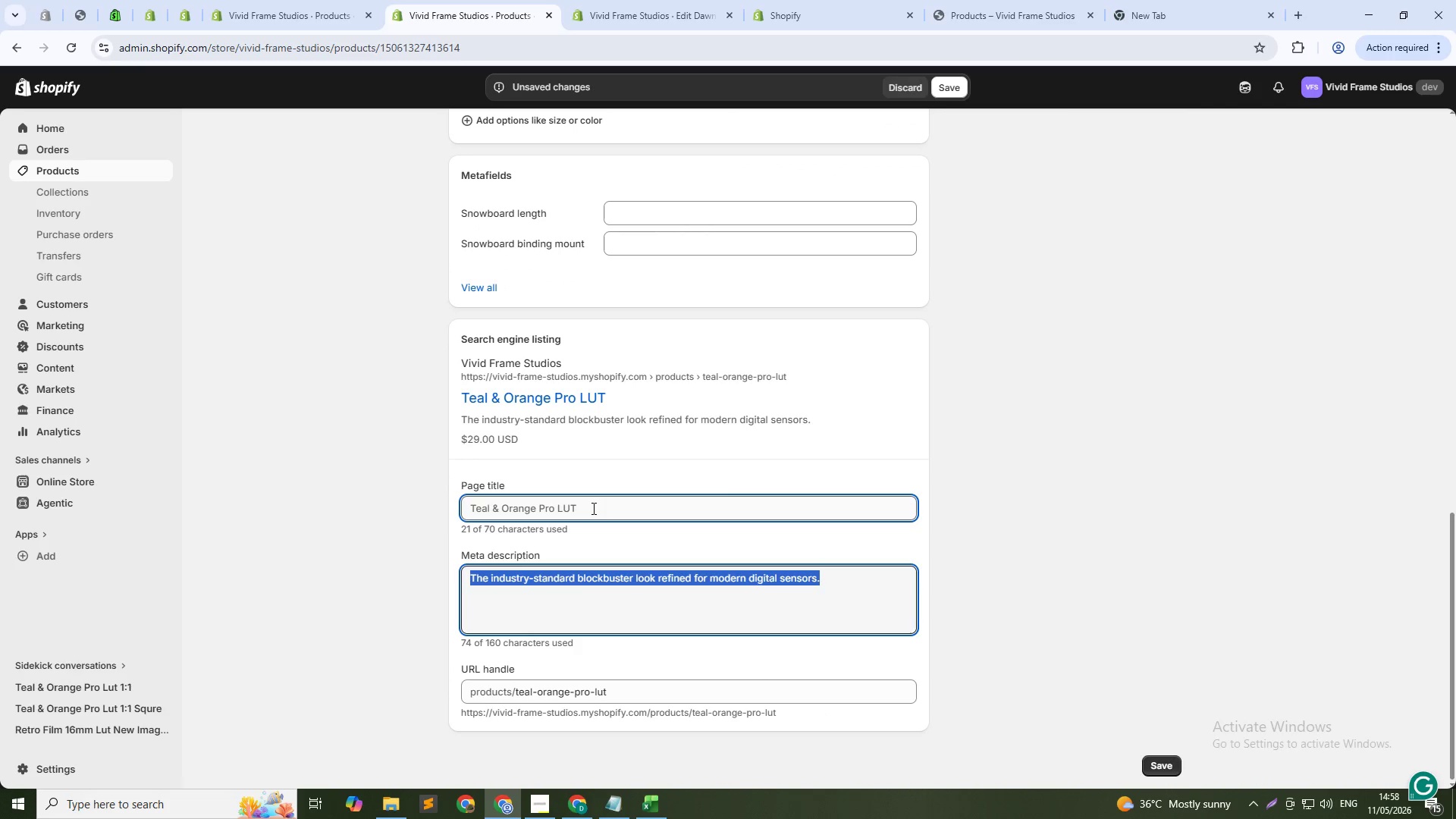 
left_click([593, 505])
 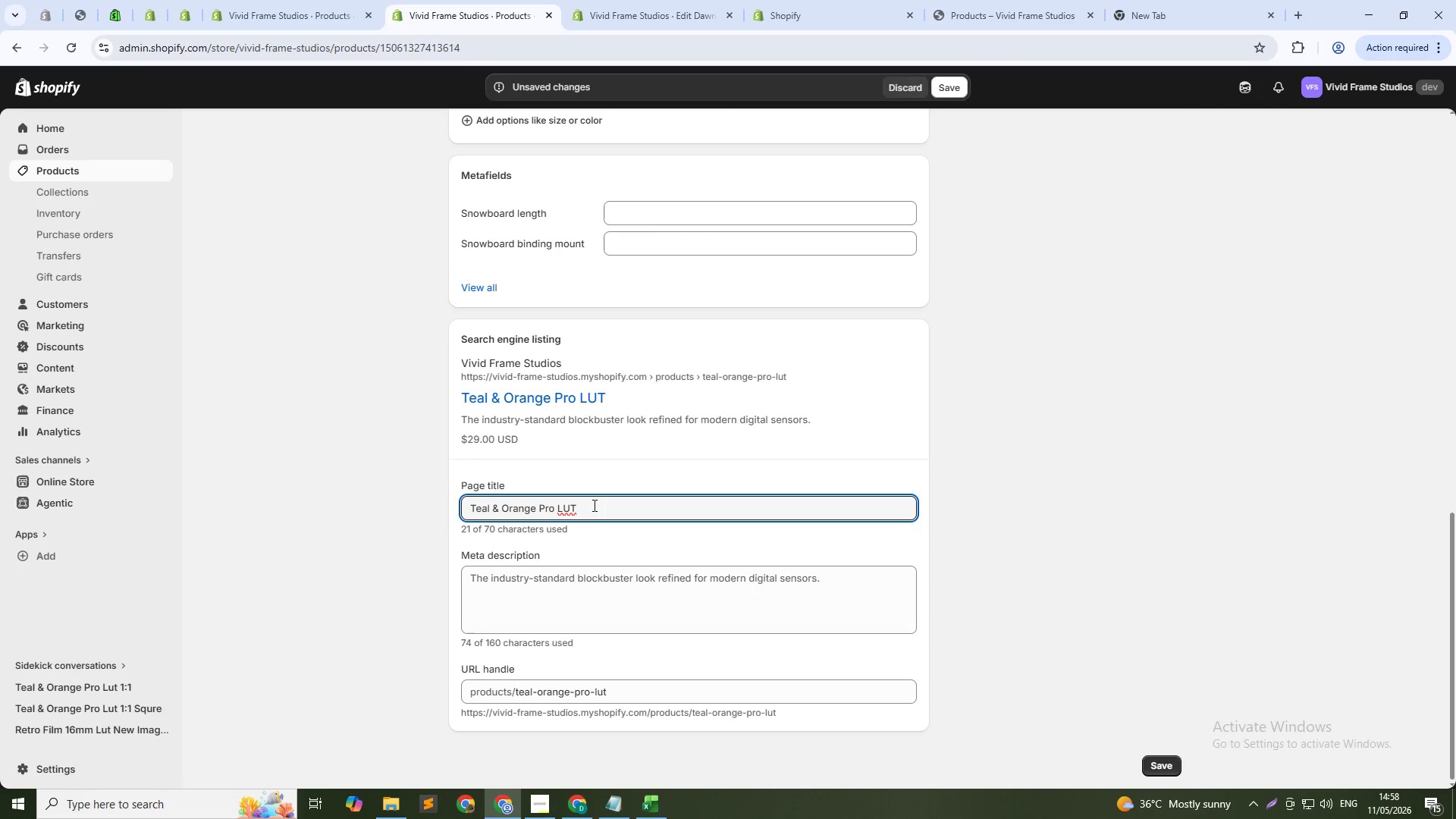 
type( - Hollywood Blockbuster Color Grading)
 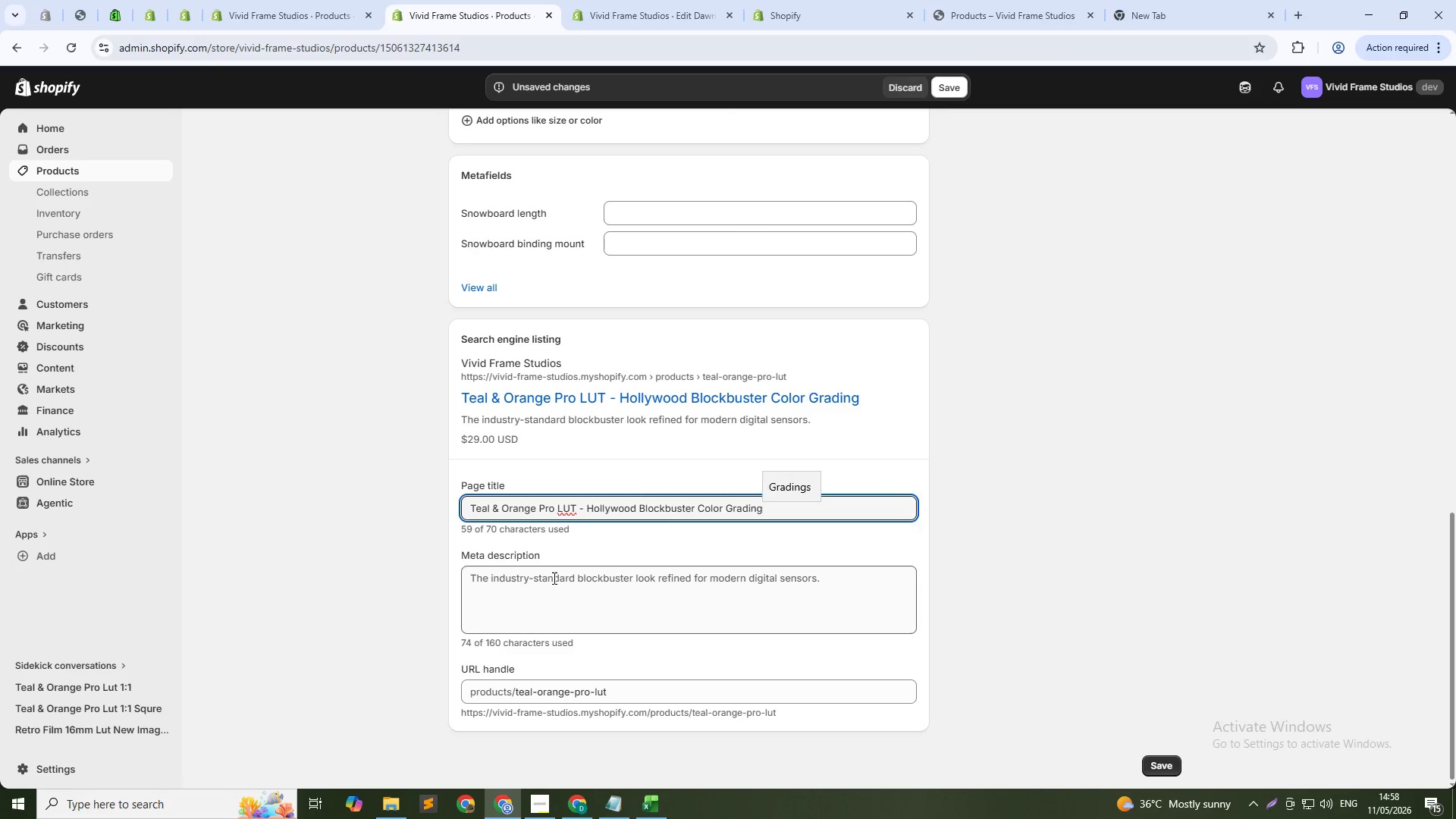 
double_click([553, 578])
 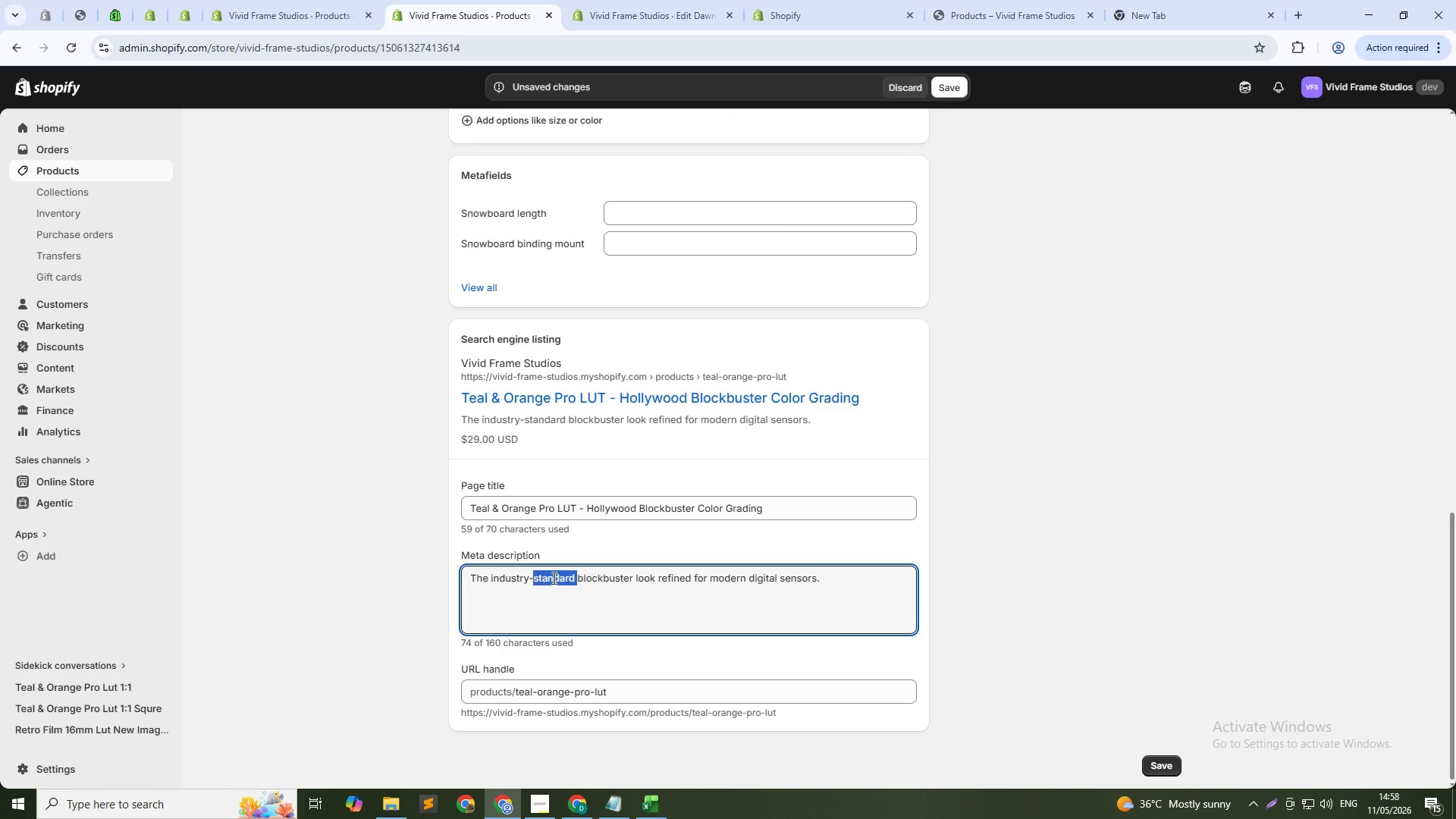 
triple_click([553, 578])
 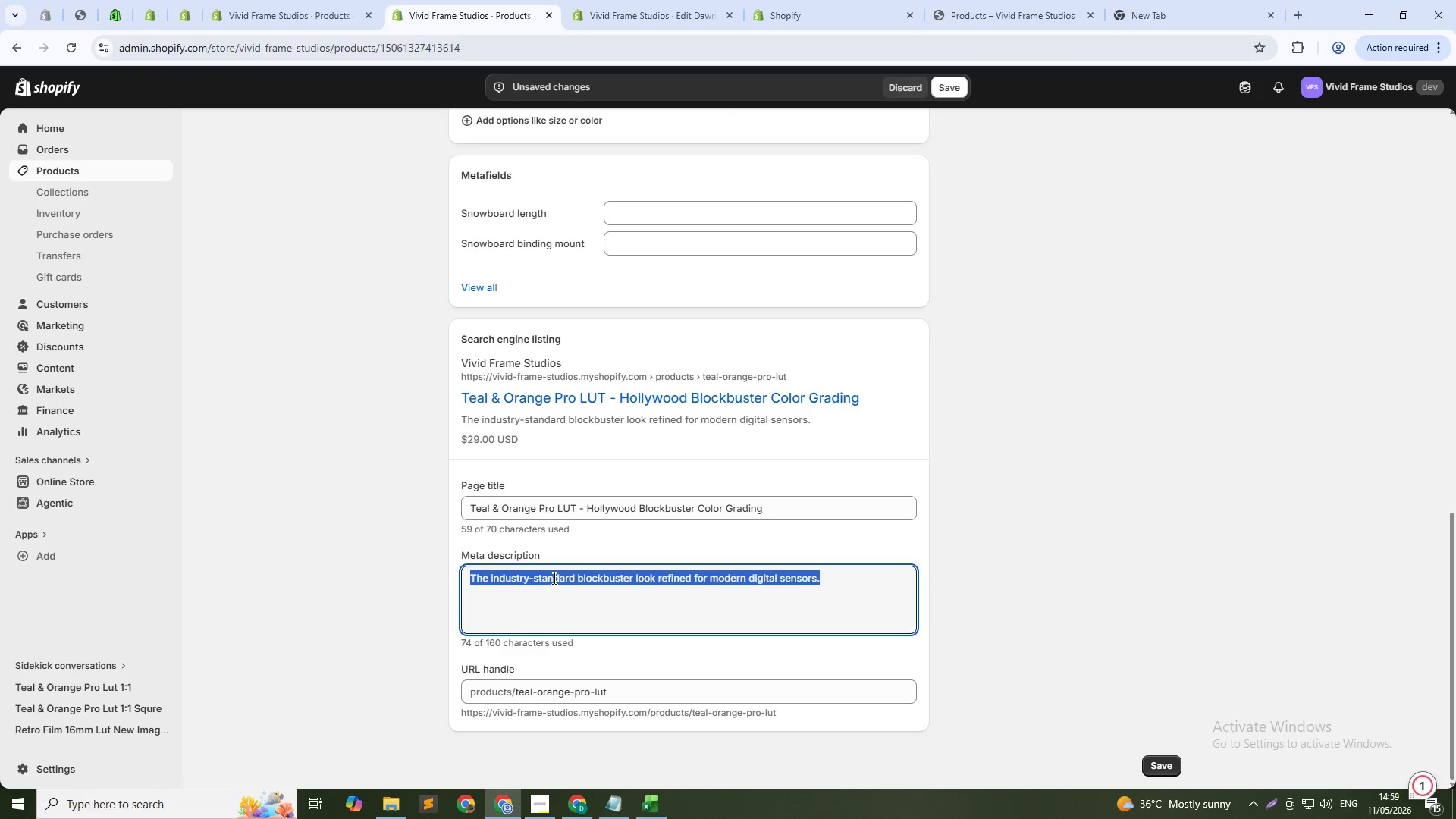 
type(Industry-standard teal and orange blockbuster lo)
key(Backspace)
type(ok)
key(Backspace)
type(ok refined for modern digital sensors. Perfect for cinematic films and Youtube videos.)
 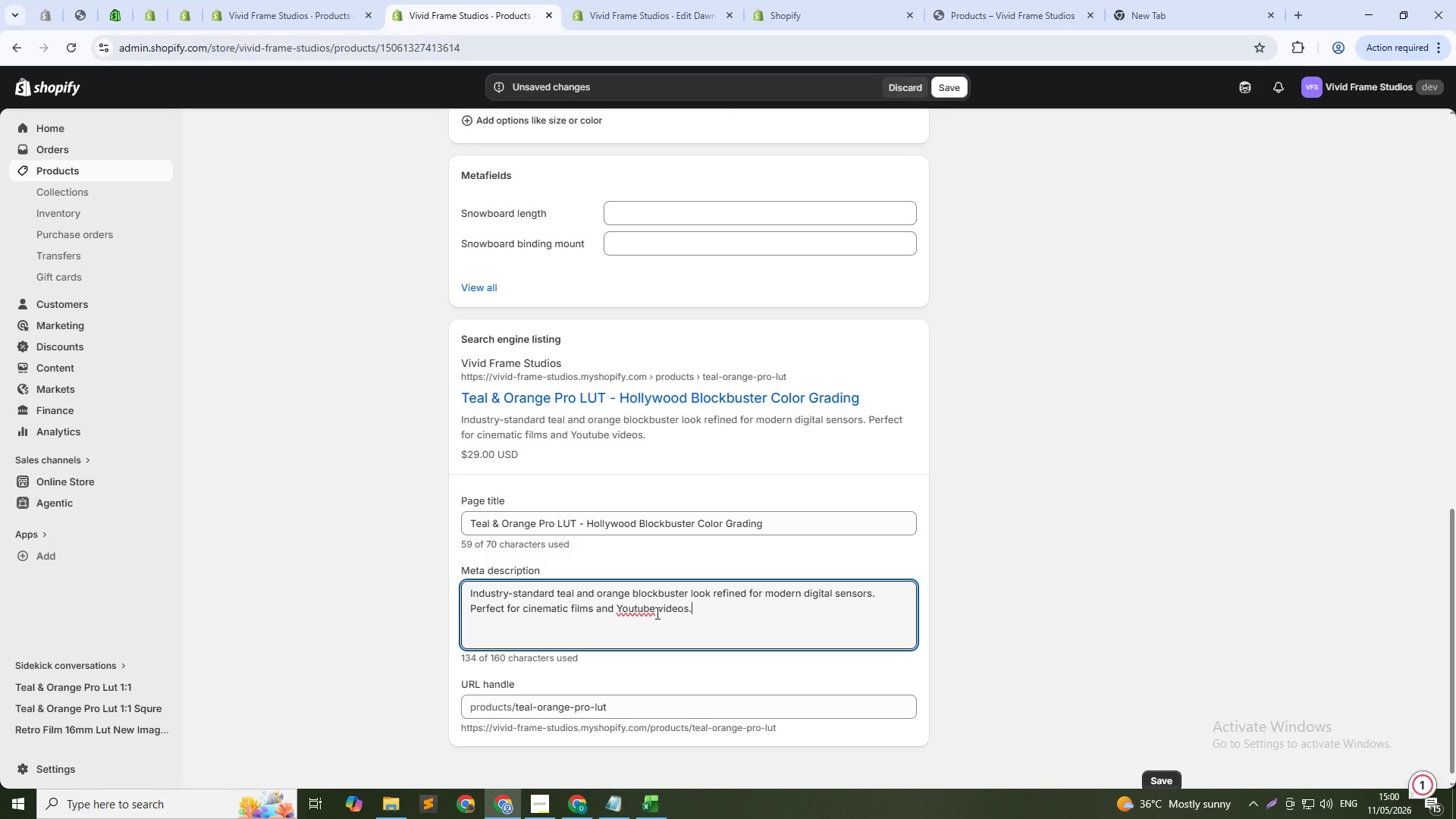 
wait(9.47)
 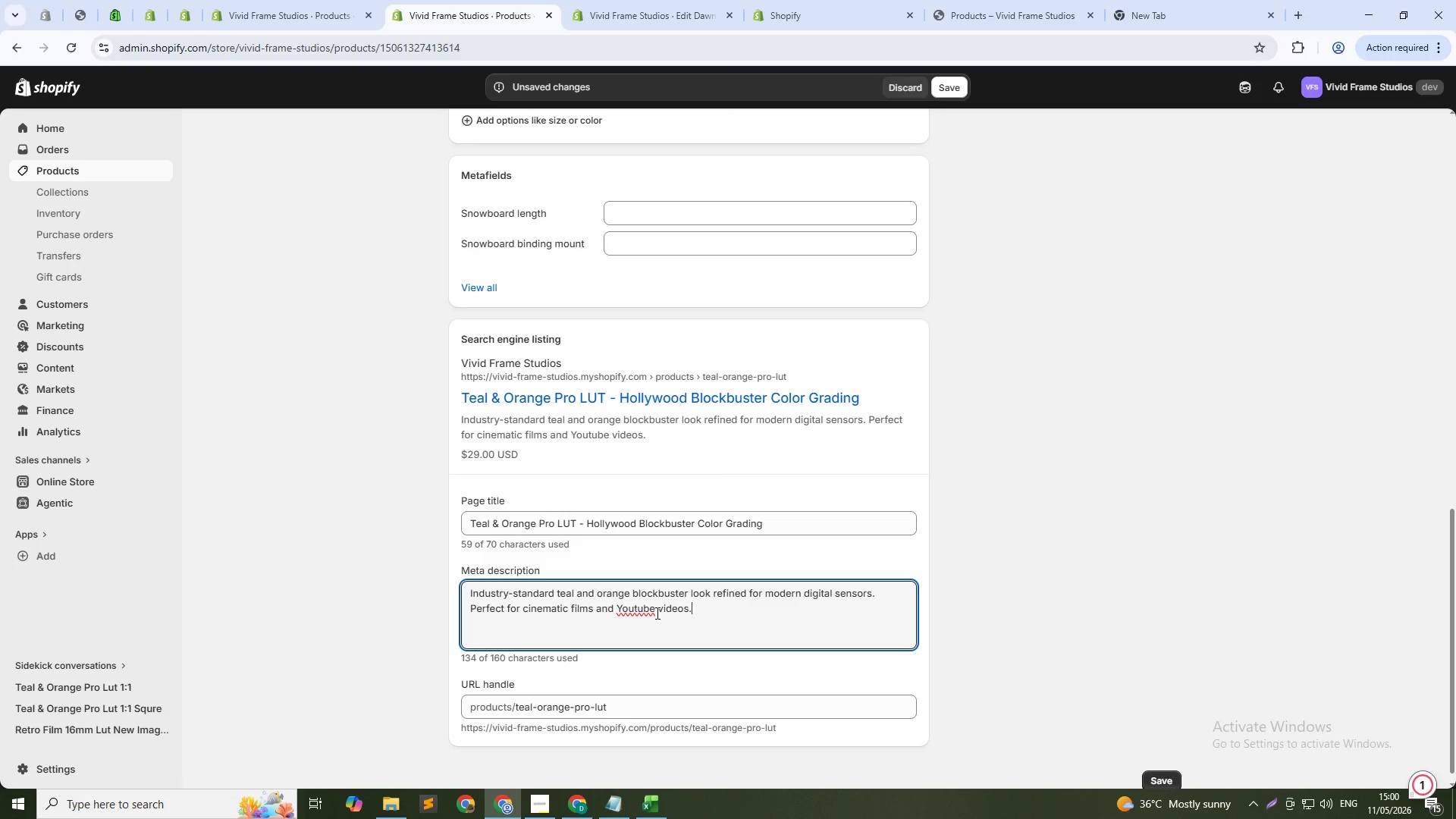 
left_click([645, 601])
 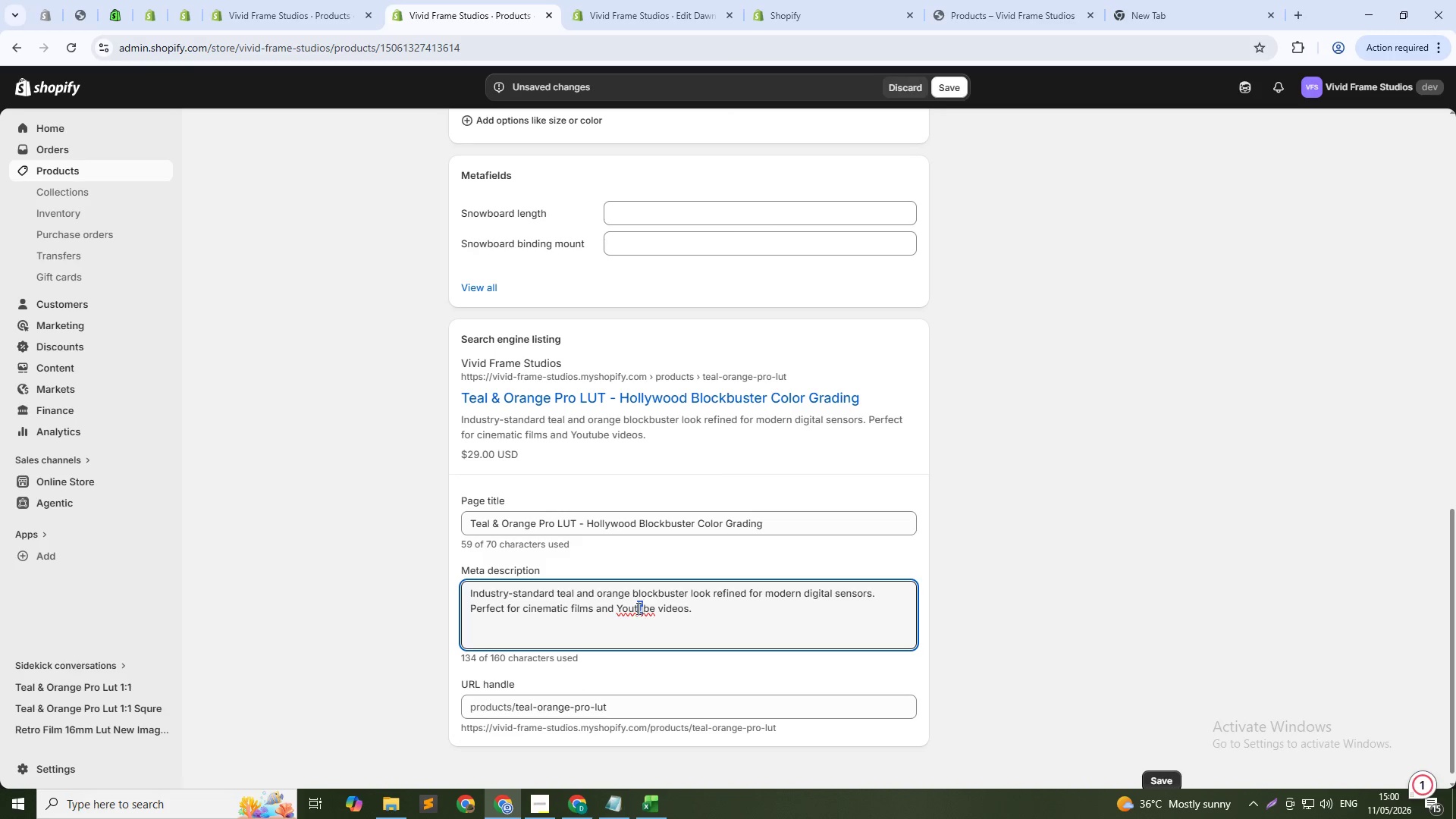 
triple_click([637, 608])
 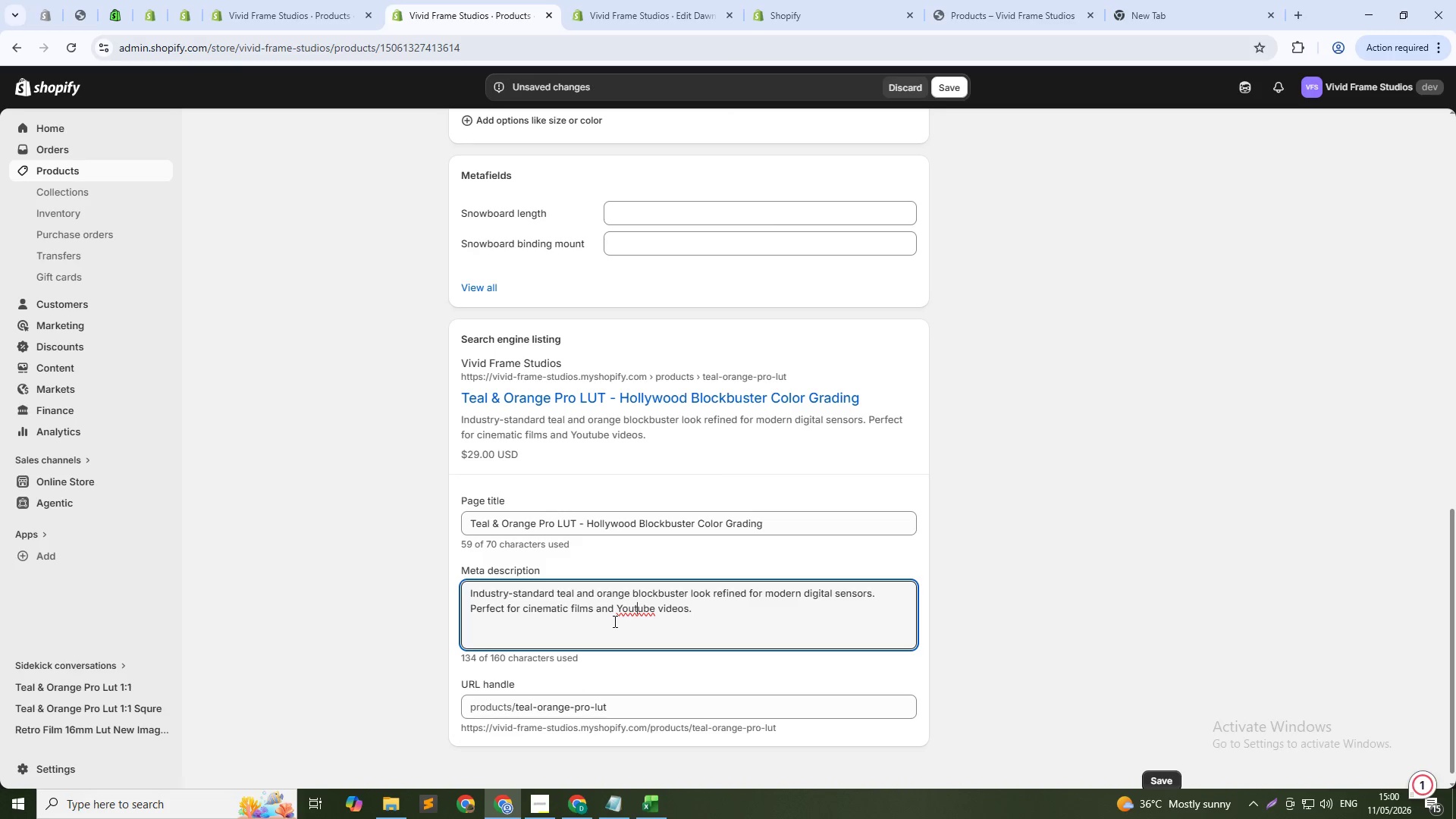 
left_click([600, 626])
 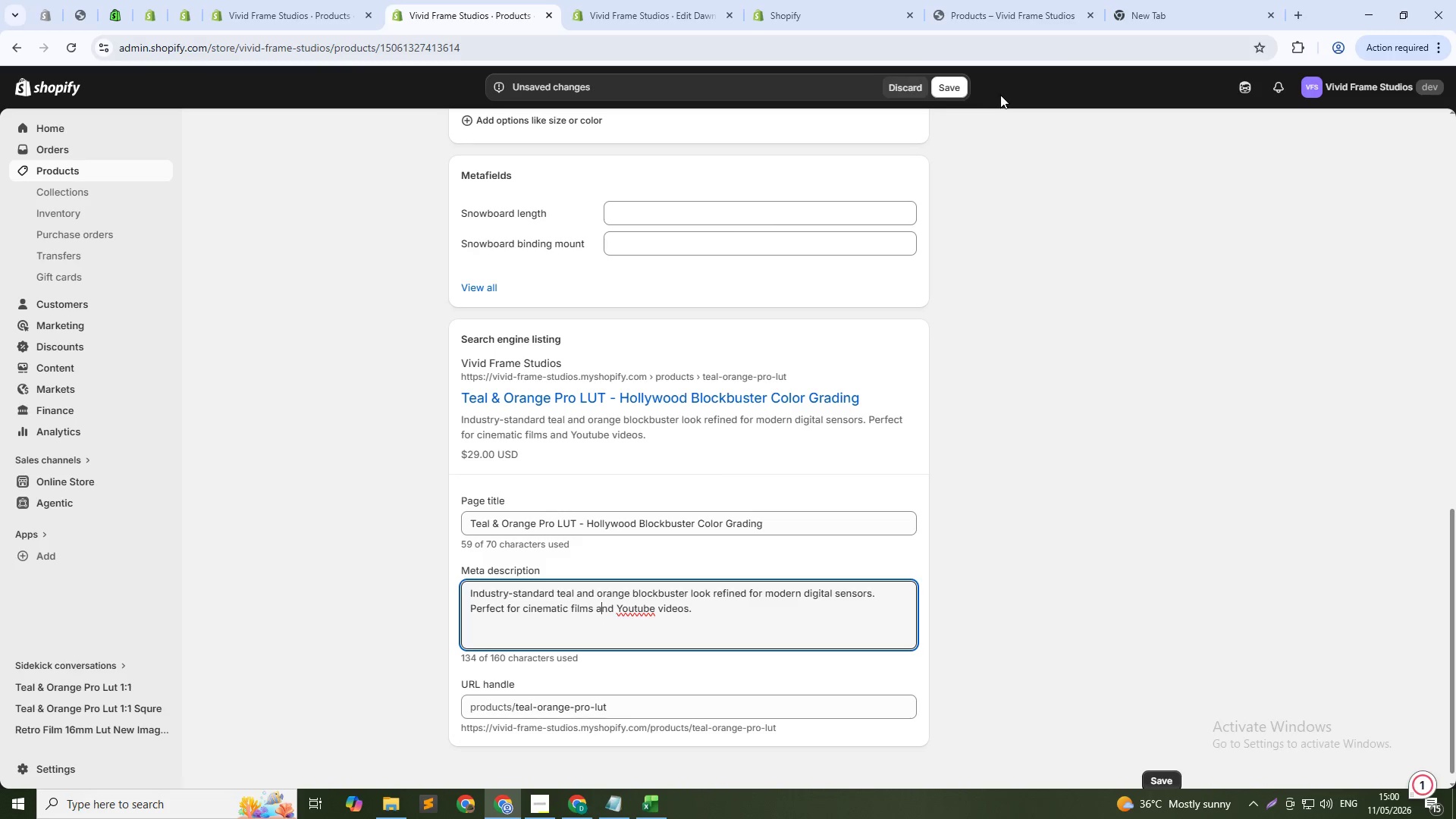 
left_click([952, 85])
 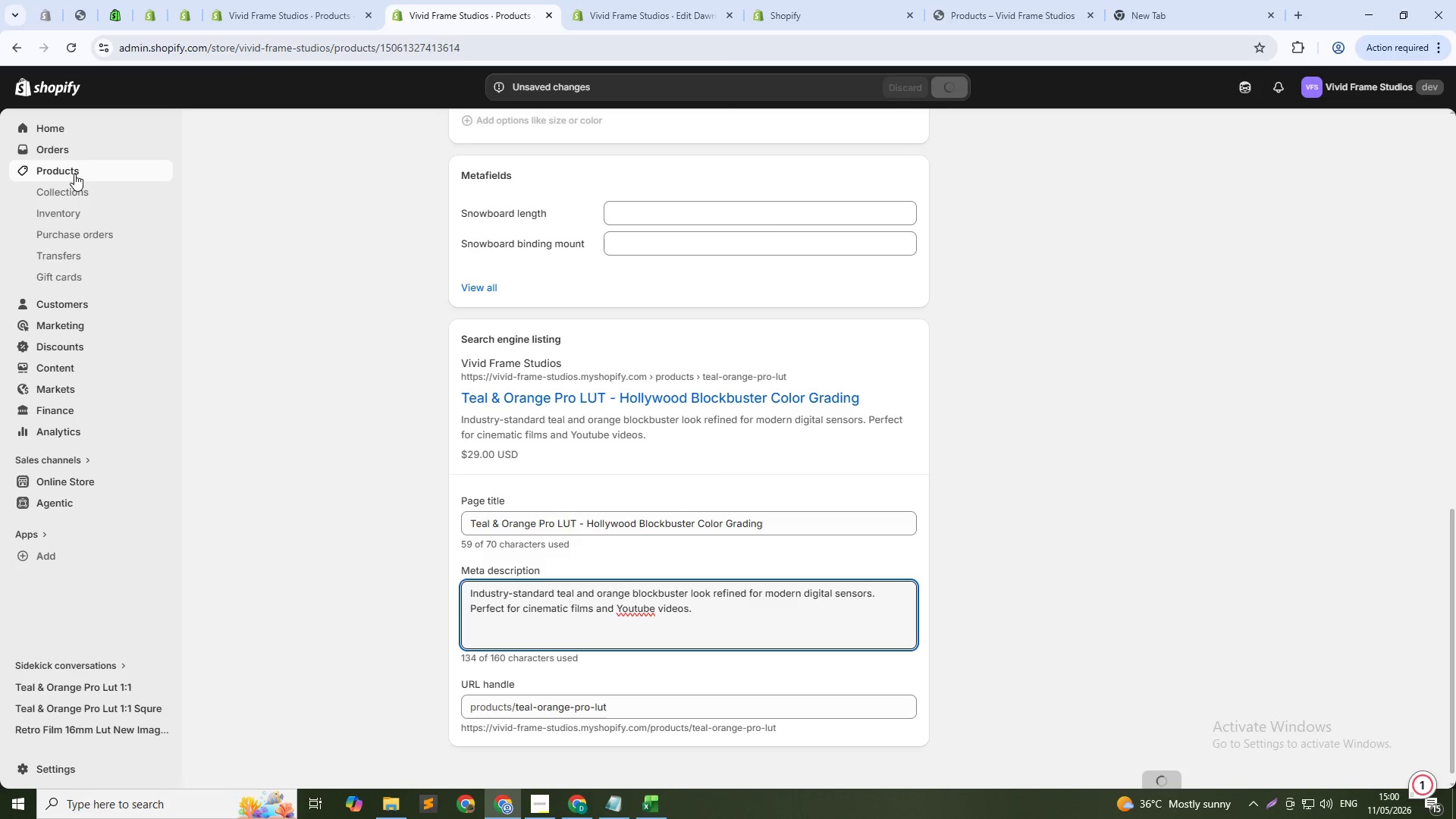 
left_click([74, 173])
 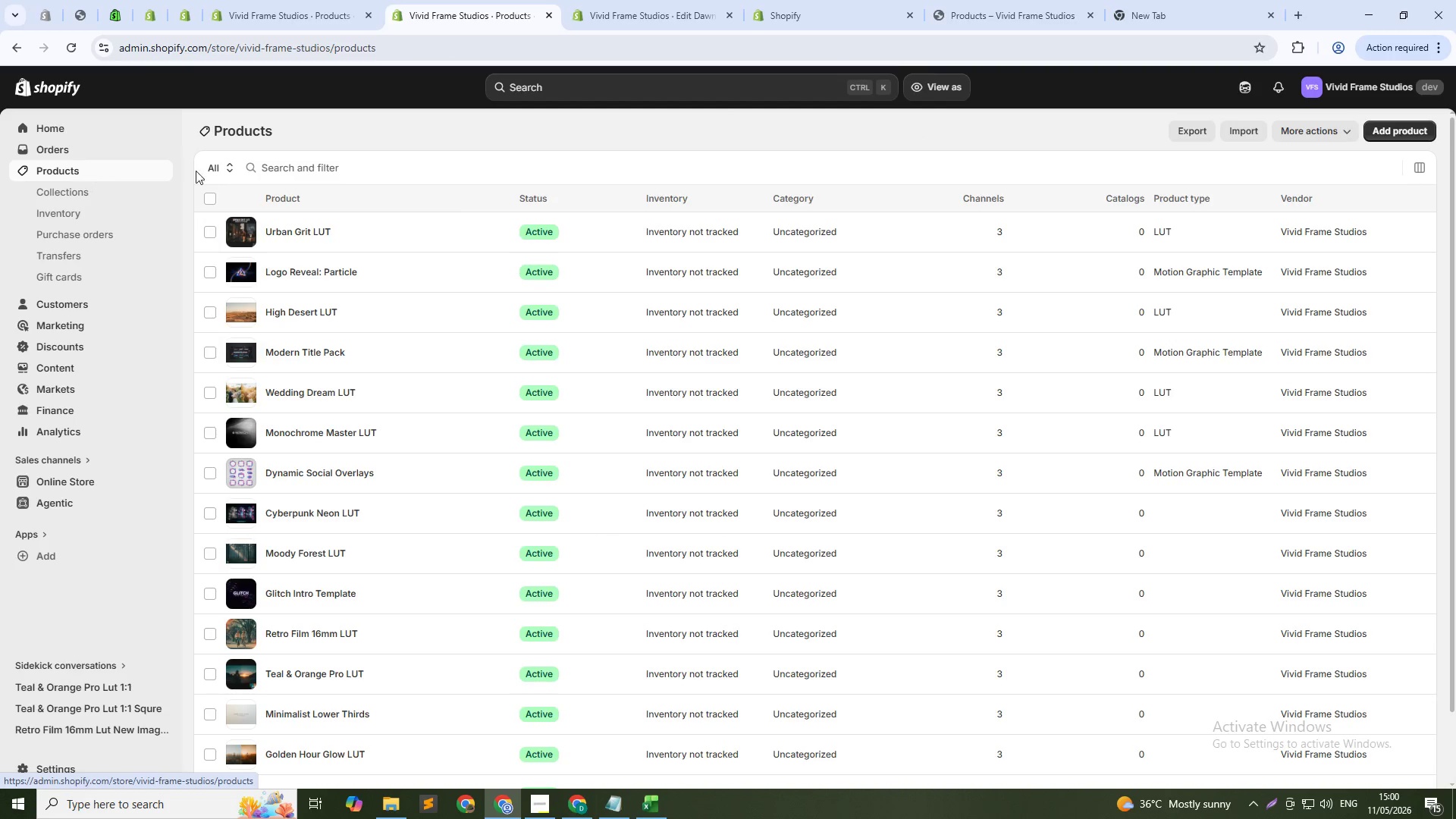 
scroll: coordinate [346, 427], scroll_direction: down, amount: 1.0
 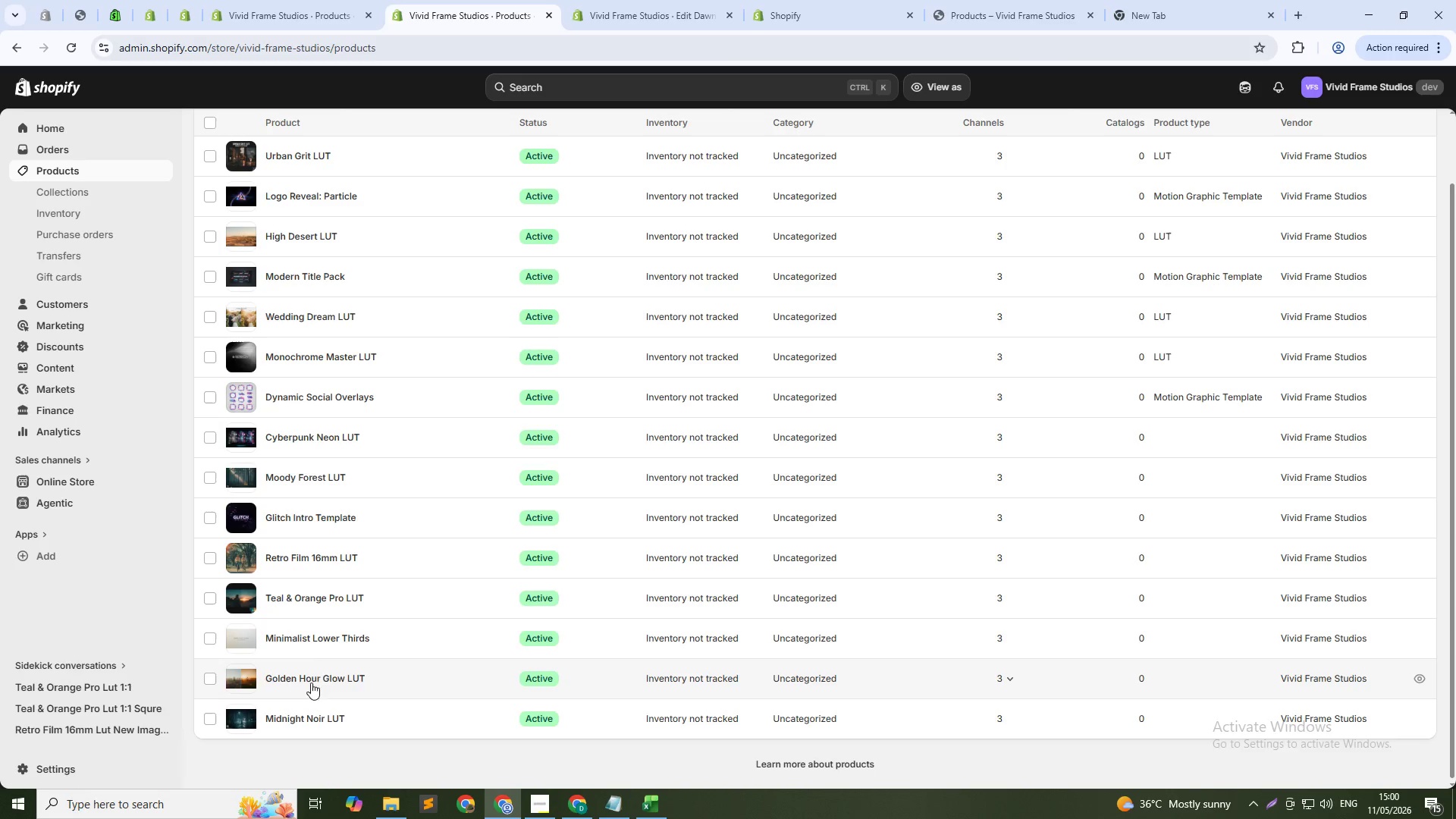 
left_click([293, 556])
 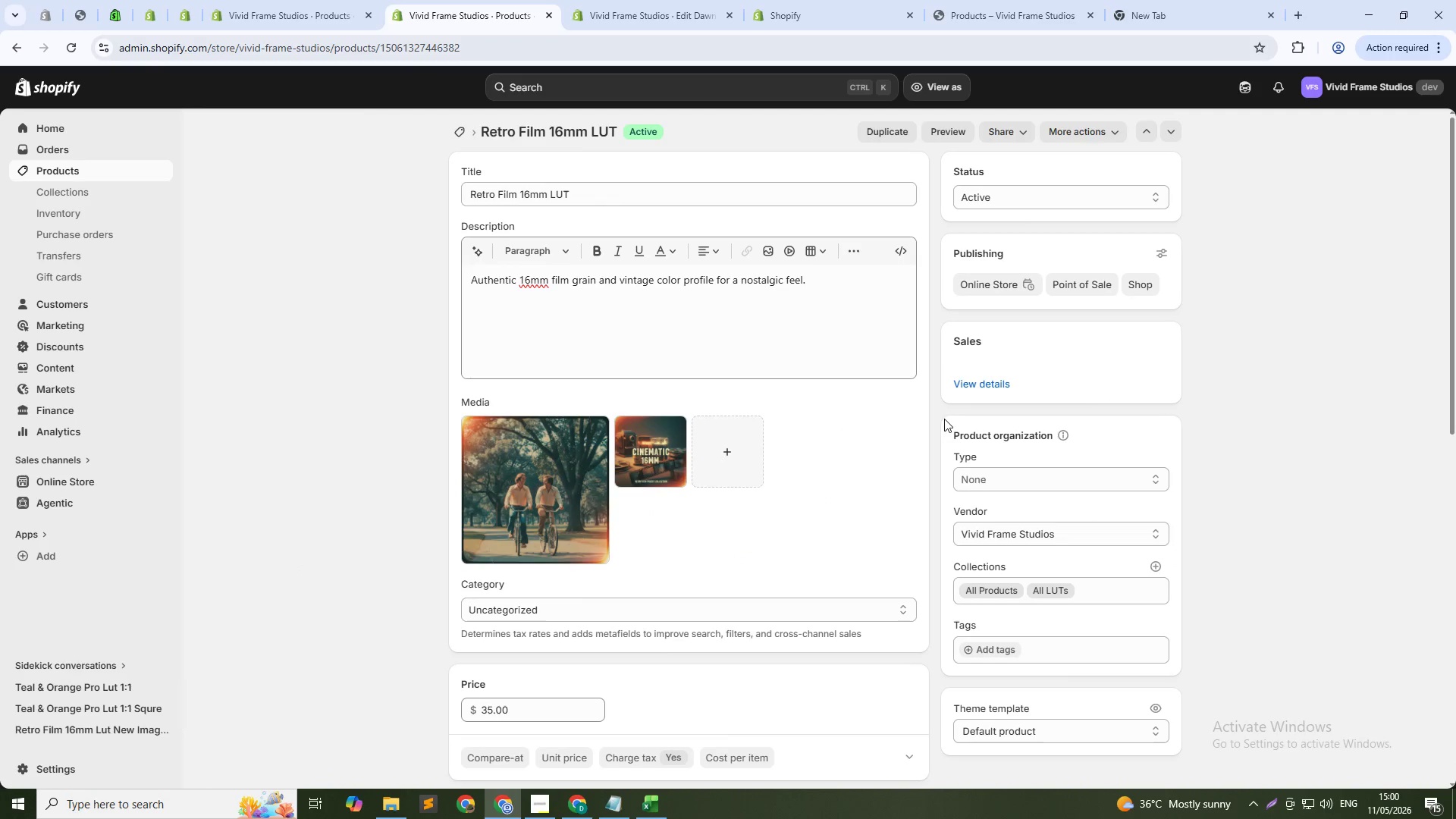 
scroll: coordinate [1000, 441], scroll_direction: down, amount: 3.0
 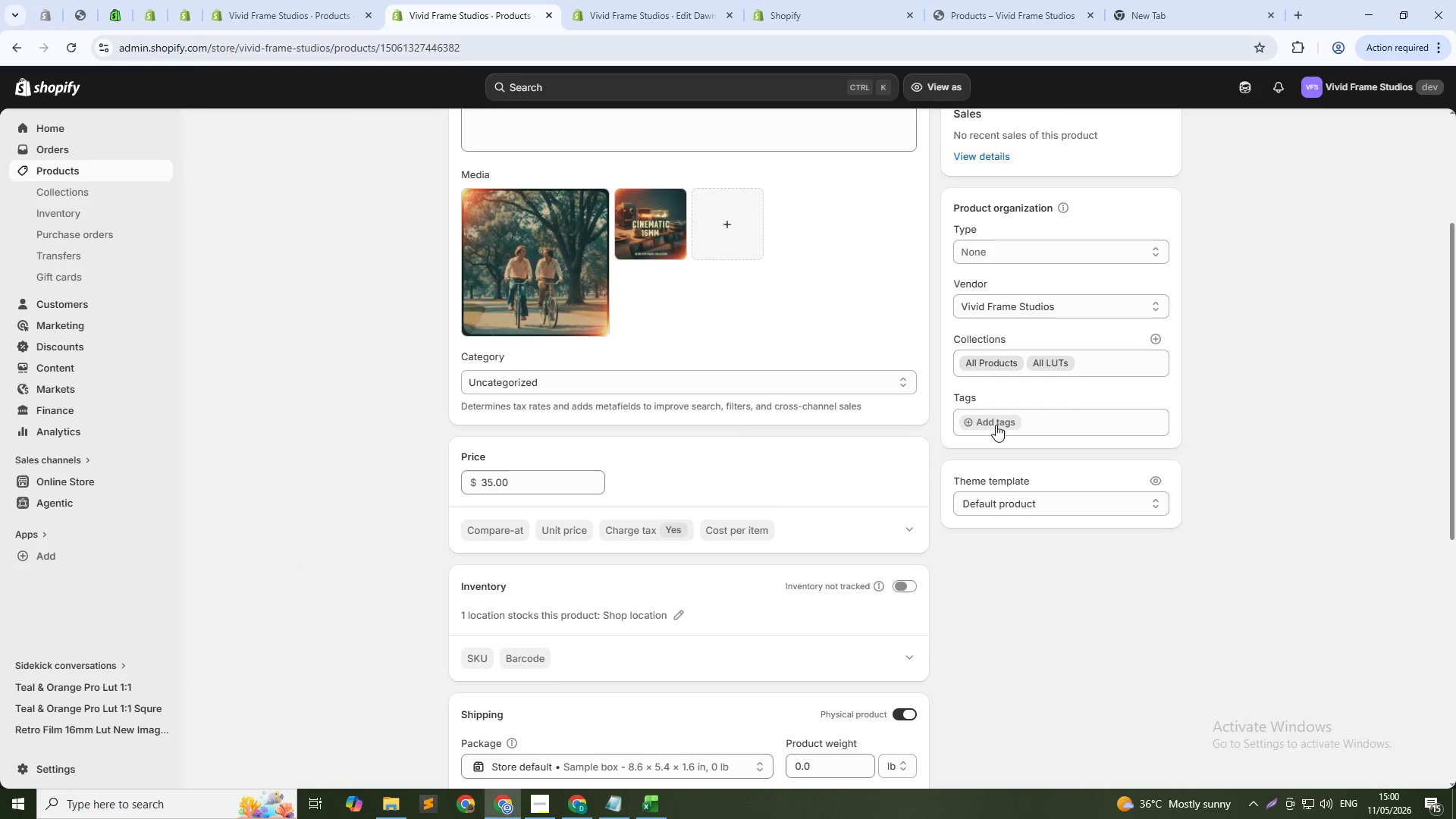 
left_click([996, 425])
 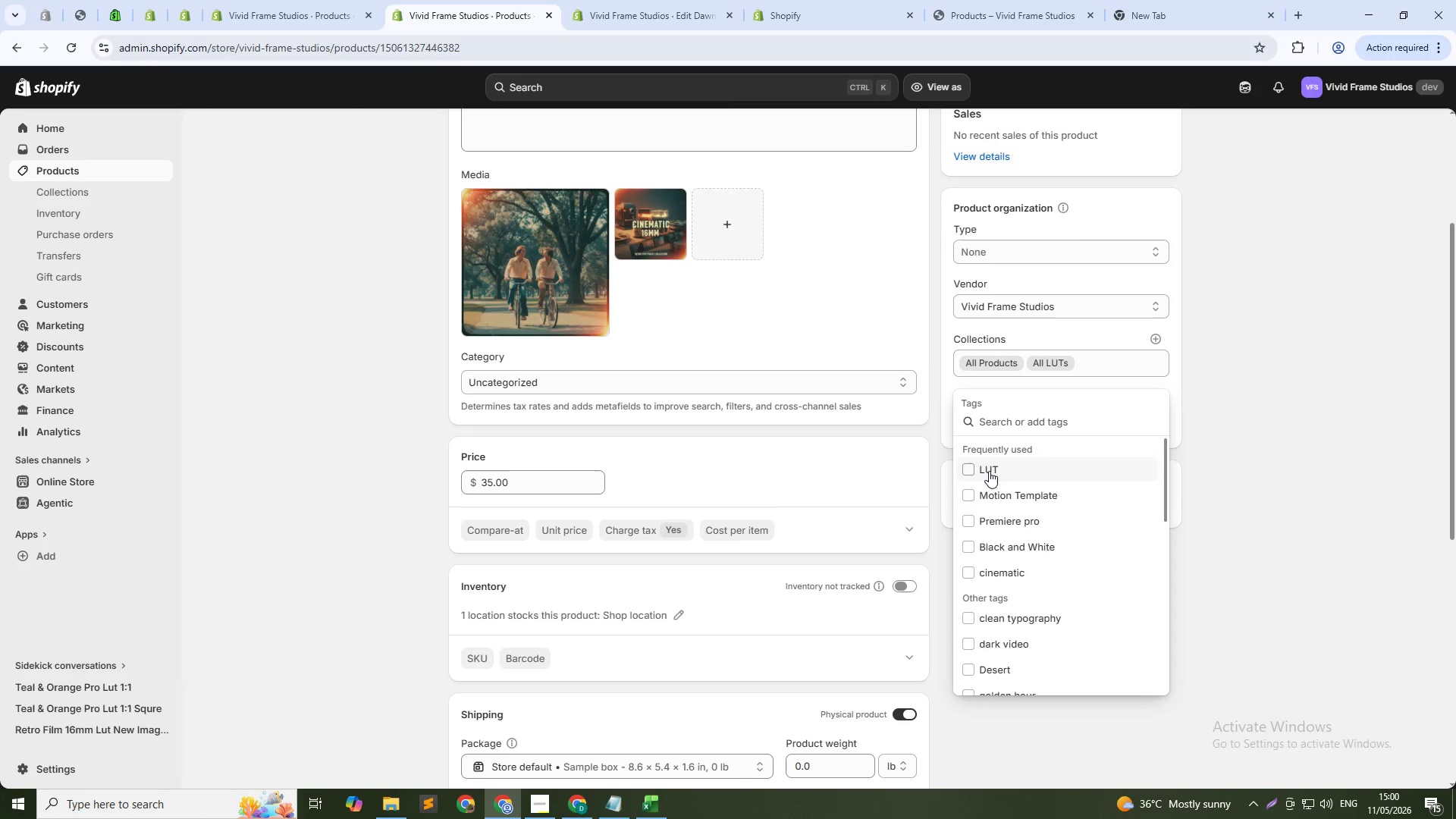 
left_click([989, 471])
 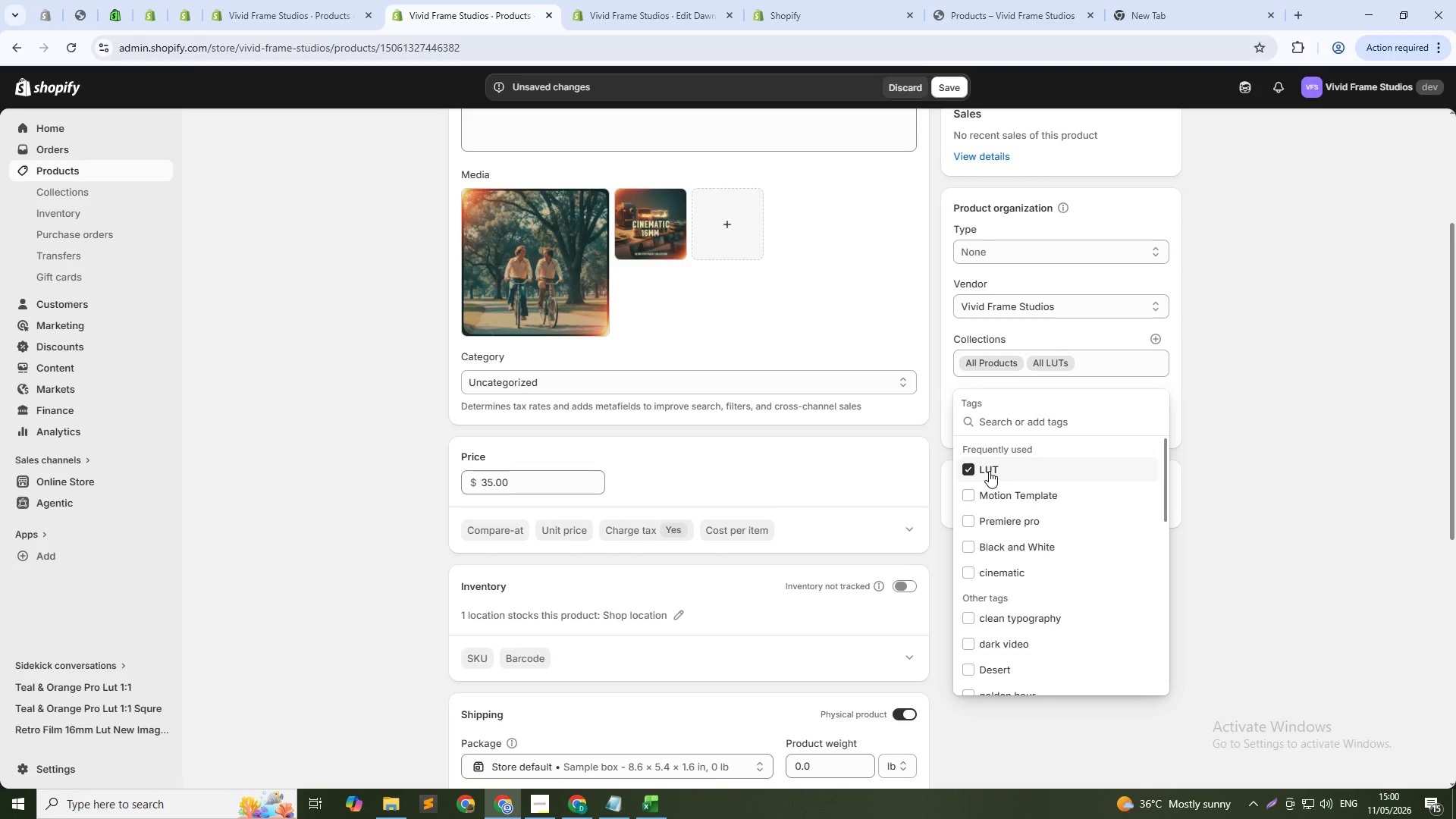 
scroll: coordinate [1043, 535], scroll_direction: down, amount: 7.0
 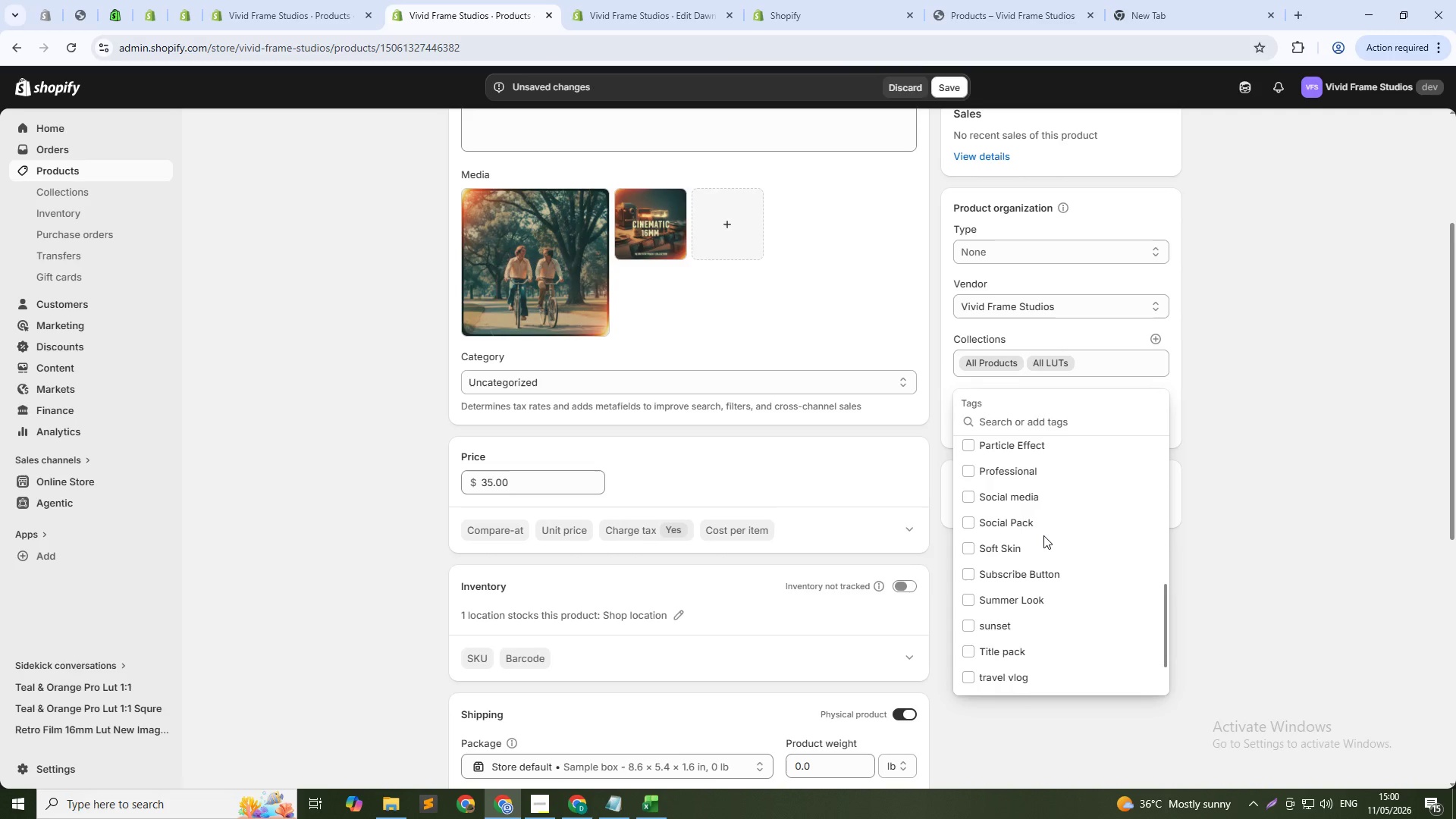 
scroll: coordinate [1043, 535], scroll_direction: up, amount: 7.0
 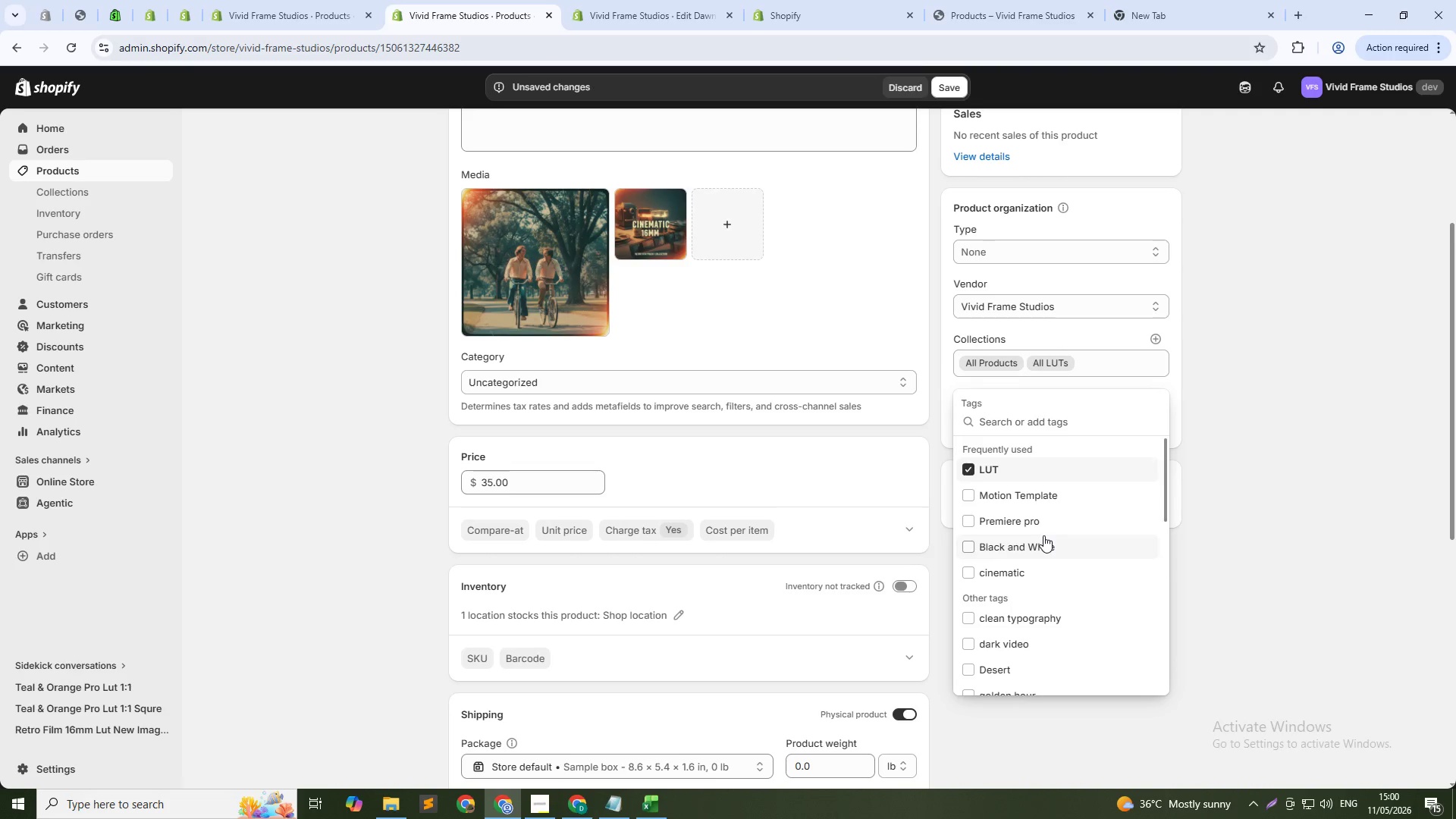 
scroll: coordinate [1043, 535], scroll_direction: down, amount: 8.0
 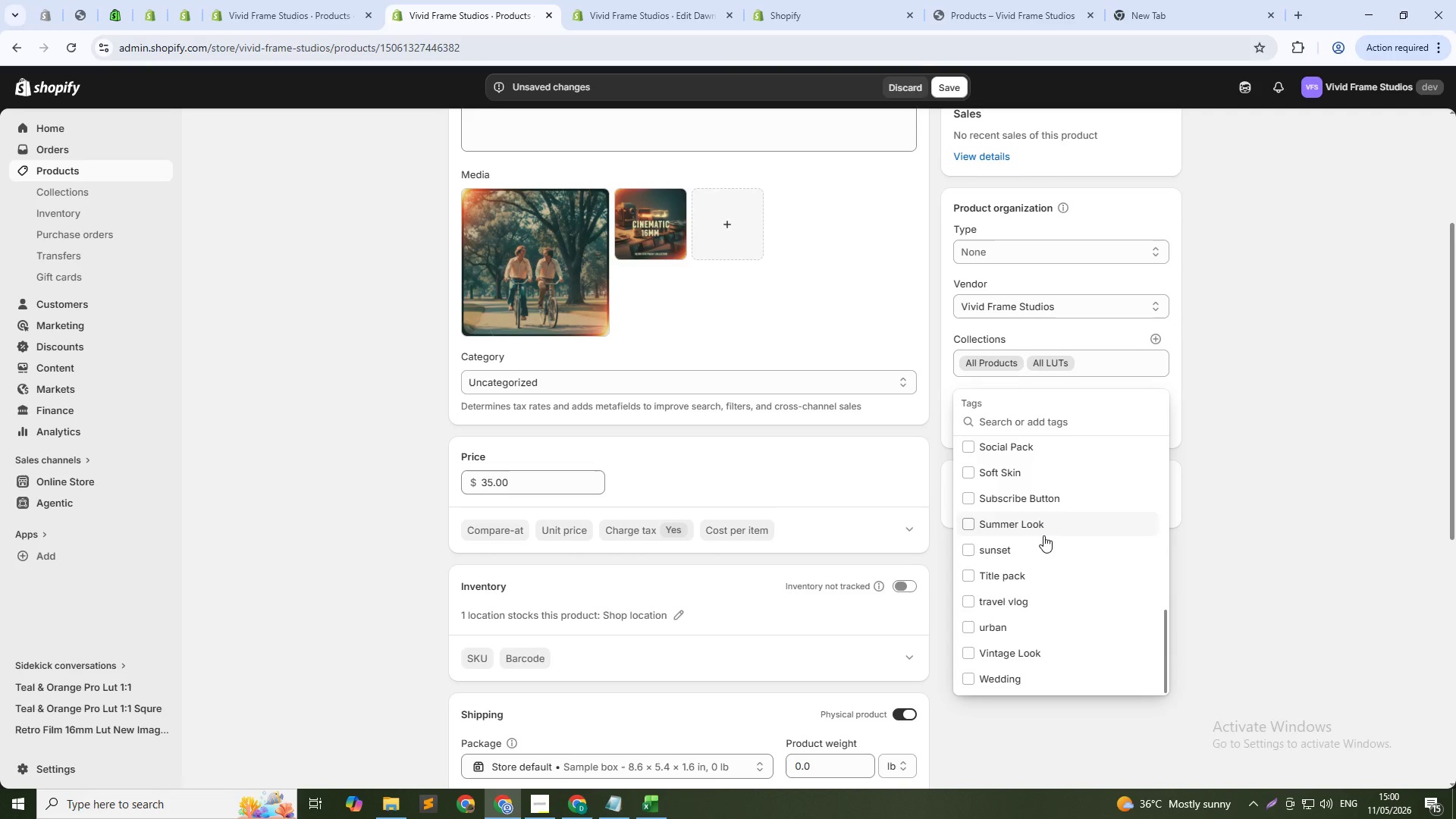 
scroll: coordinate [1043, 535], scroll_direction: up, amount: 6.0
 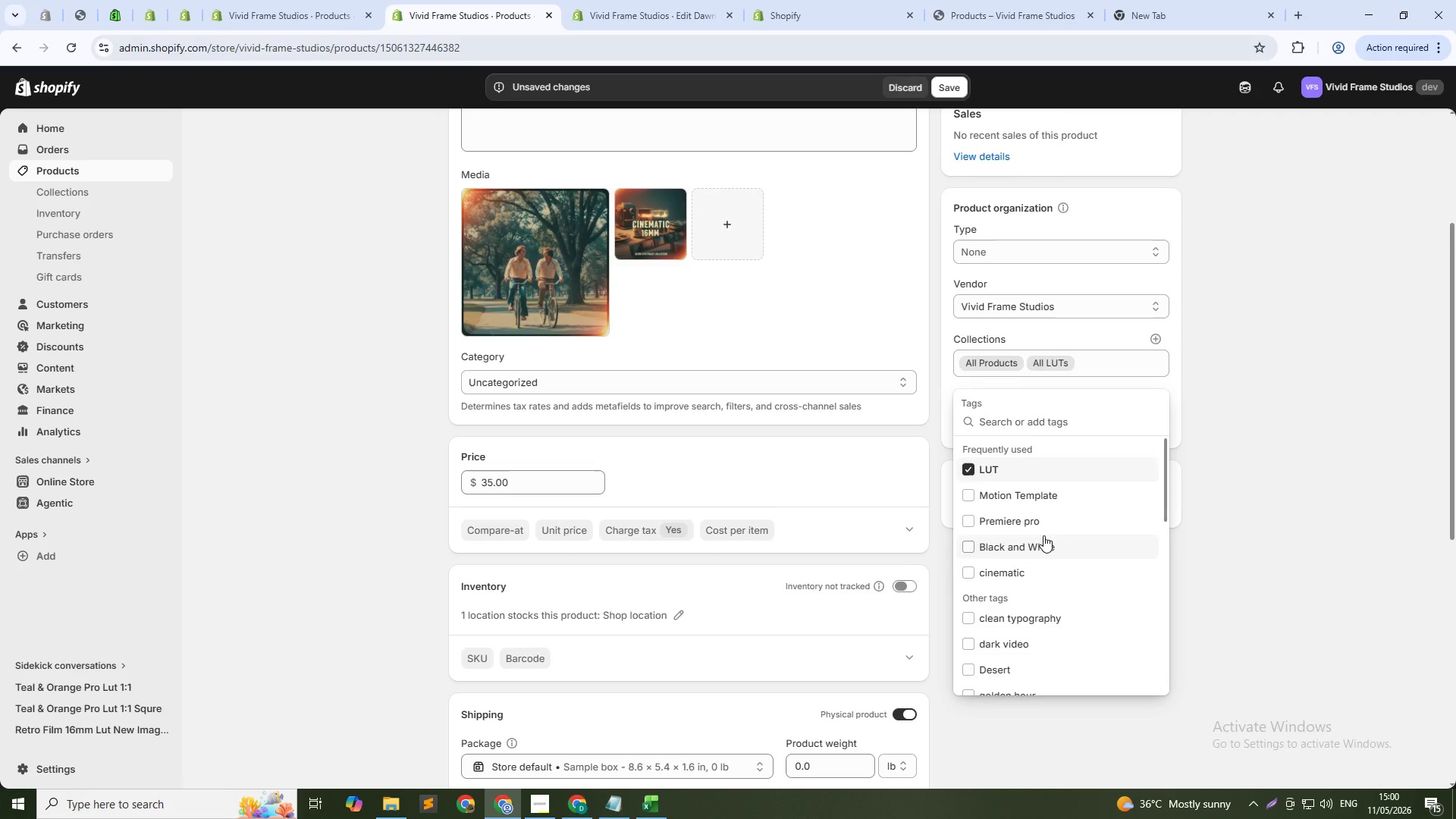 
left_click([1005, 516])
 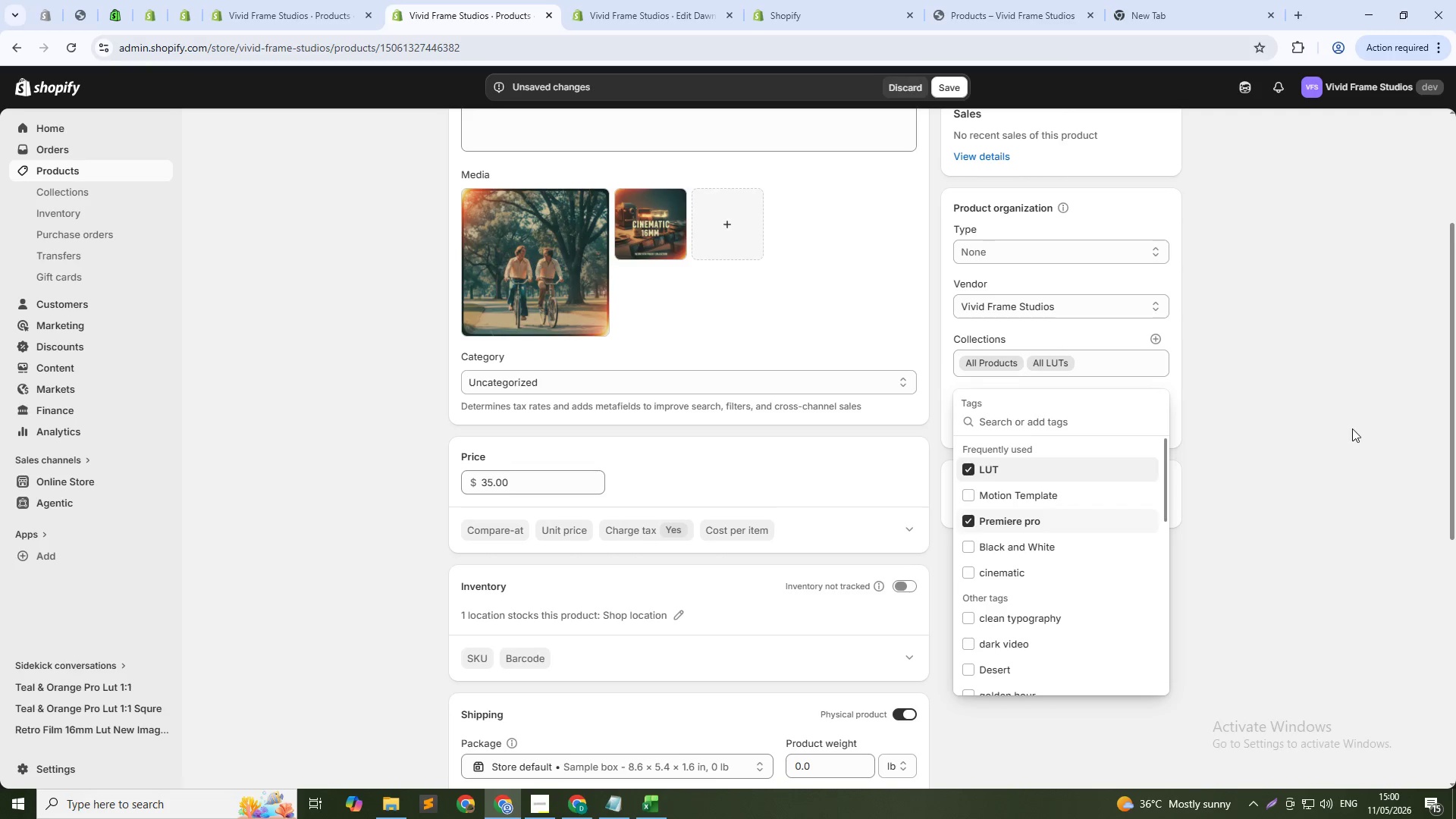 
left_click([1352, 428])
 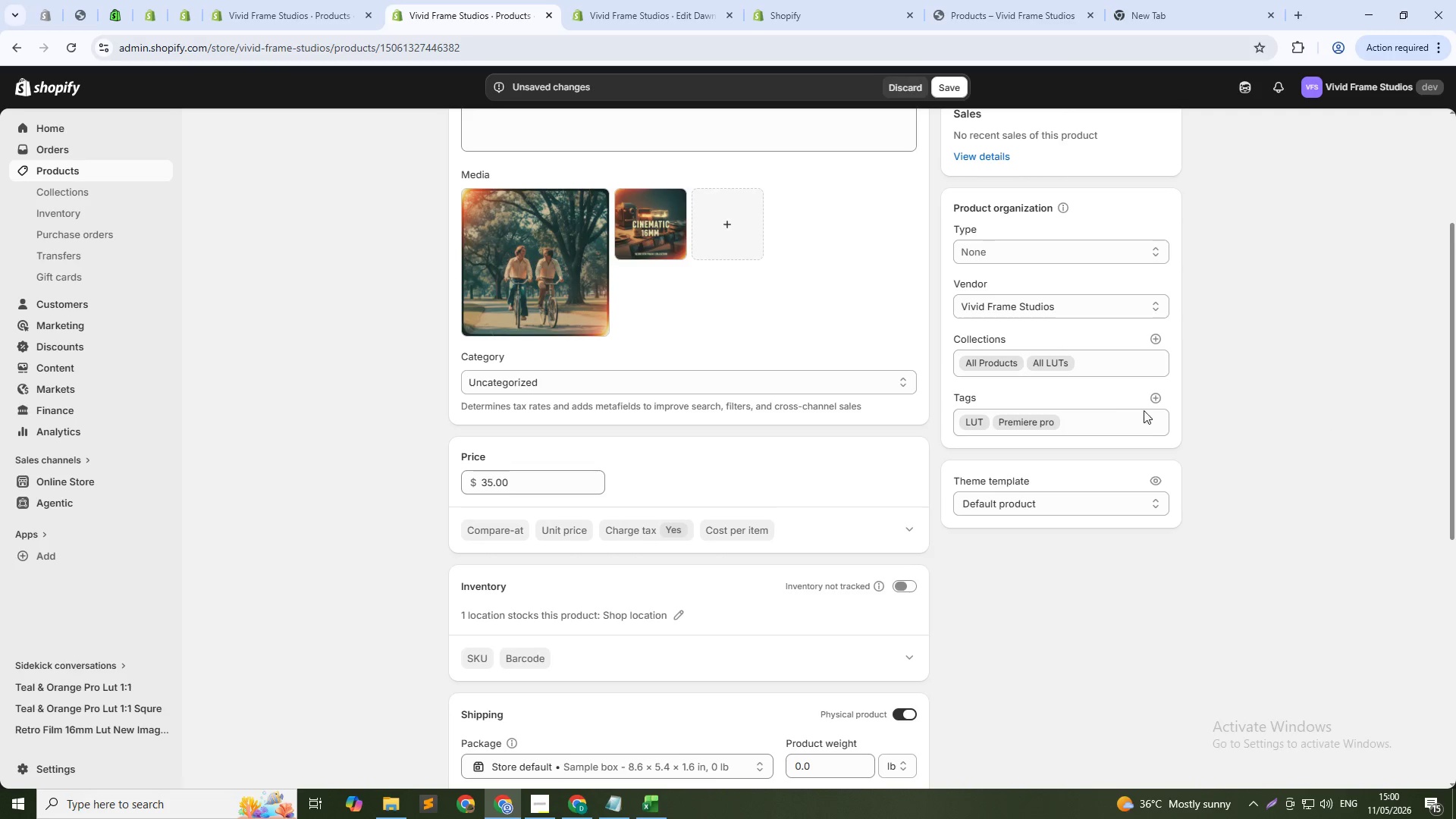 
left_click([1156, 399])
 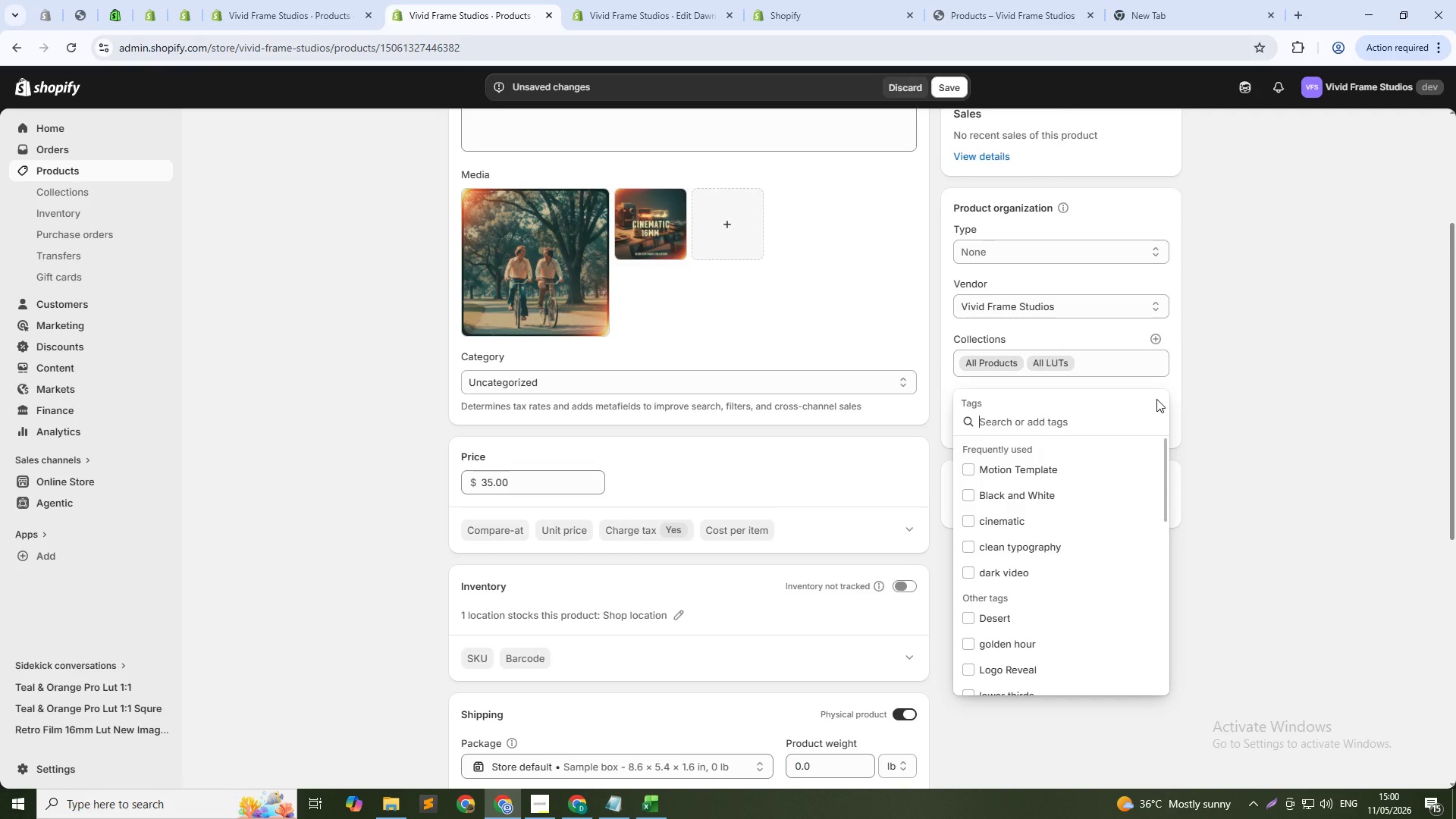 
type(film llo)
key(Backspace)
key(Backspace)
type(ook)
 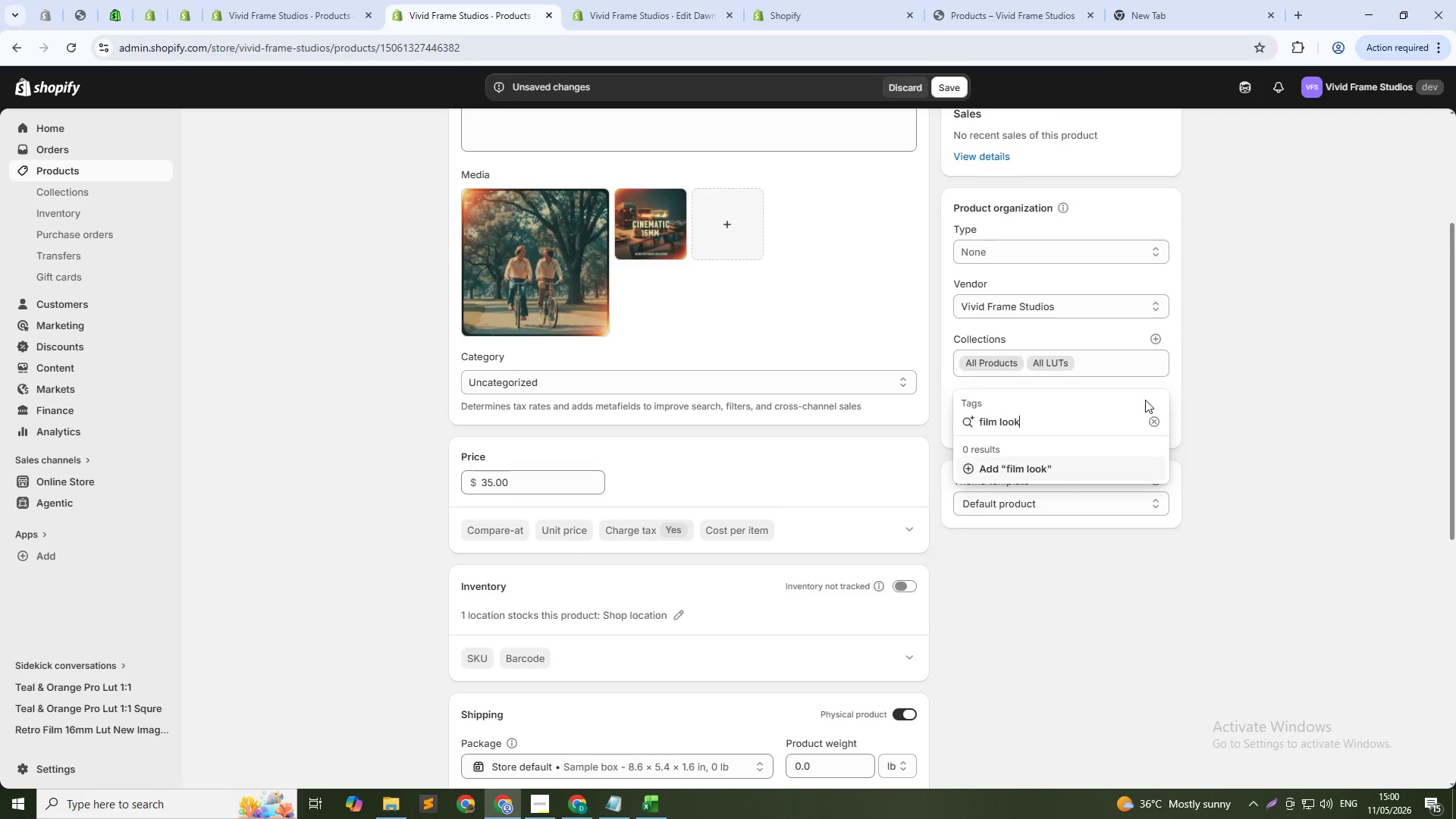 
left_click([1054, 466])
 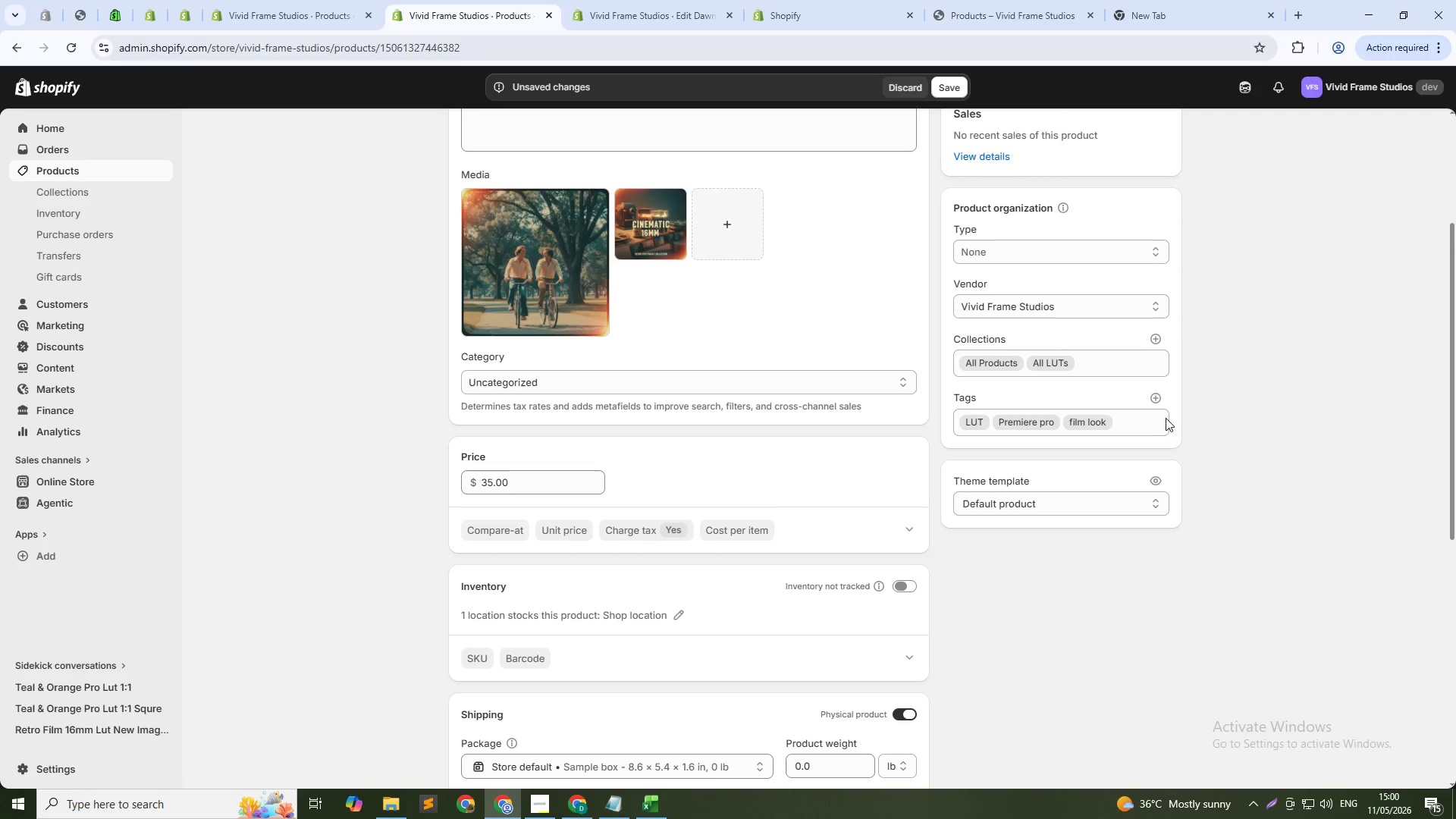 
left_click([1162, 400])
 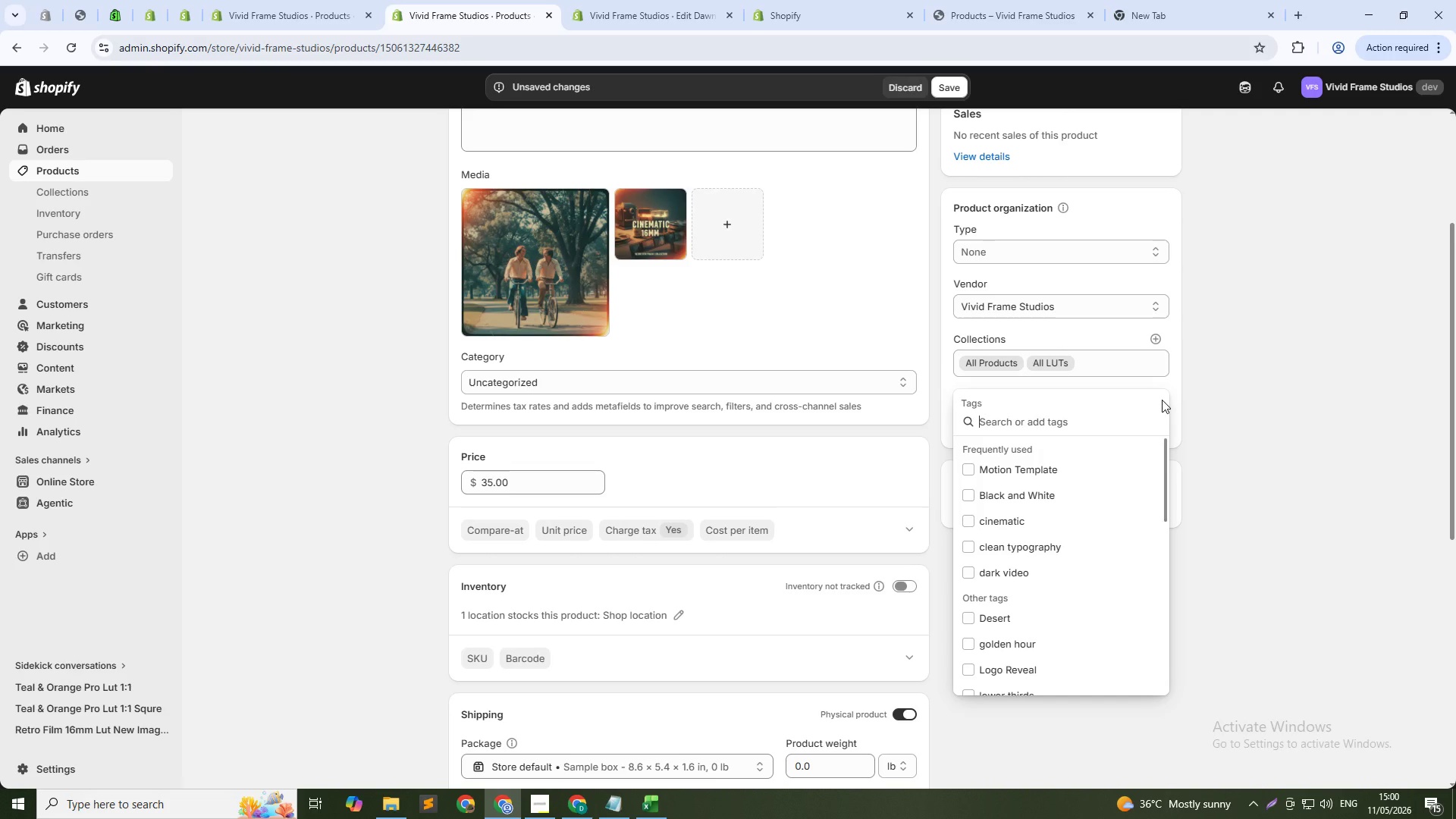 
type(16mm)
 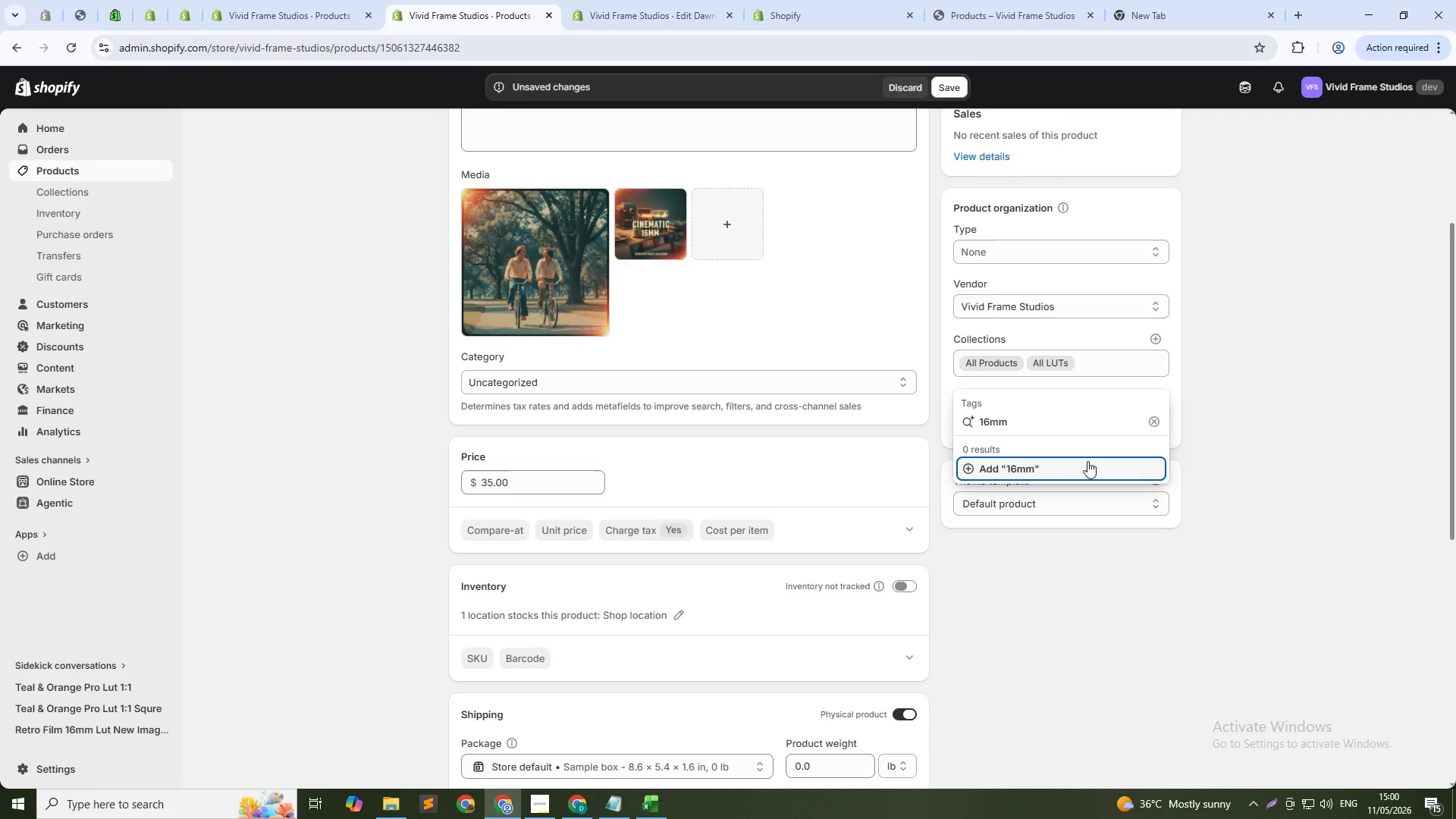 
left_click([1043, 460])
 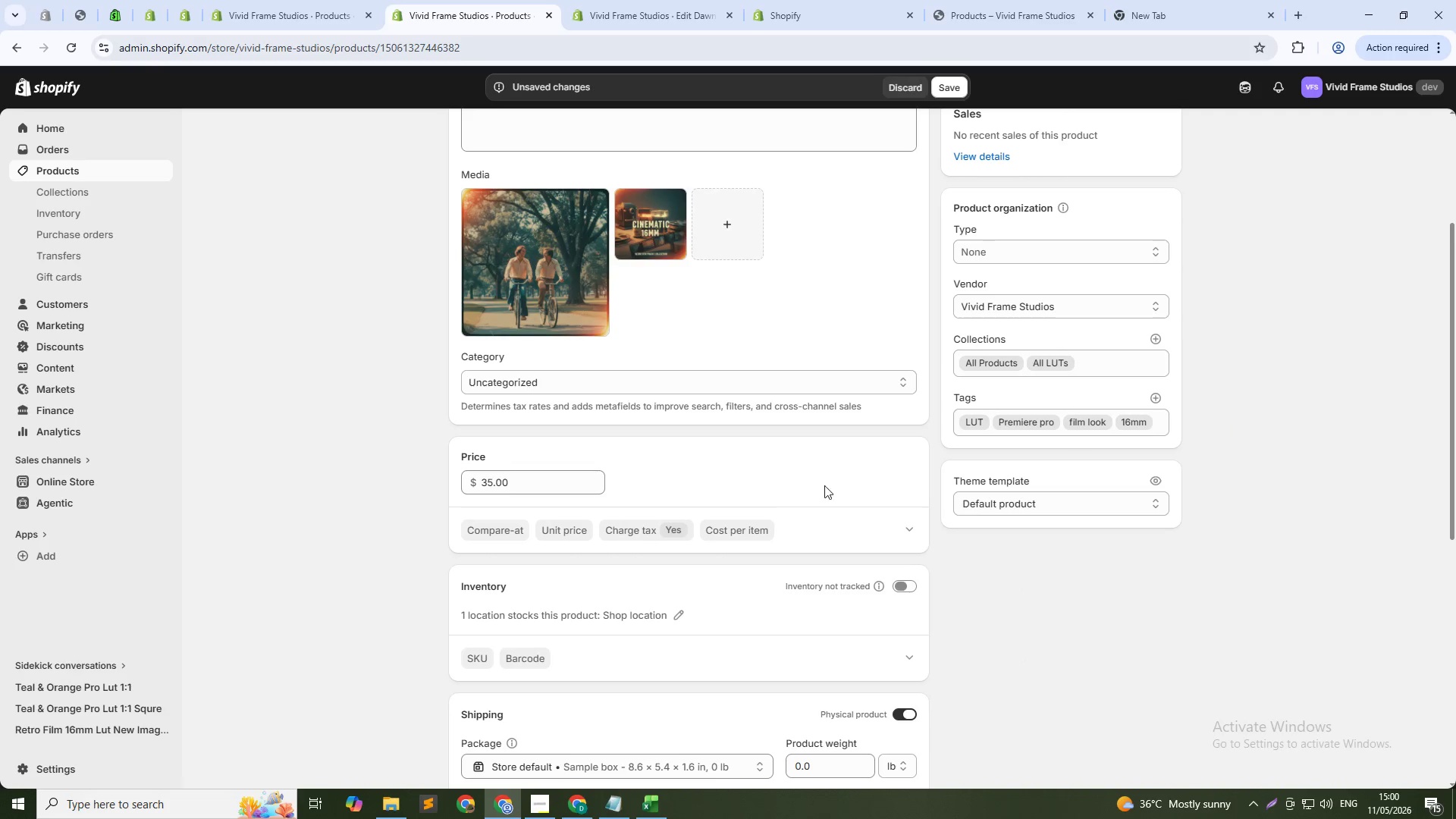 
scroll: coordinate [588, 473], scroll_direction: down, amount: 8.0
 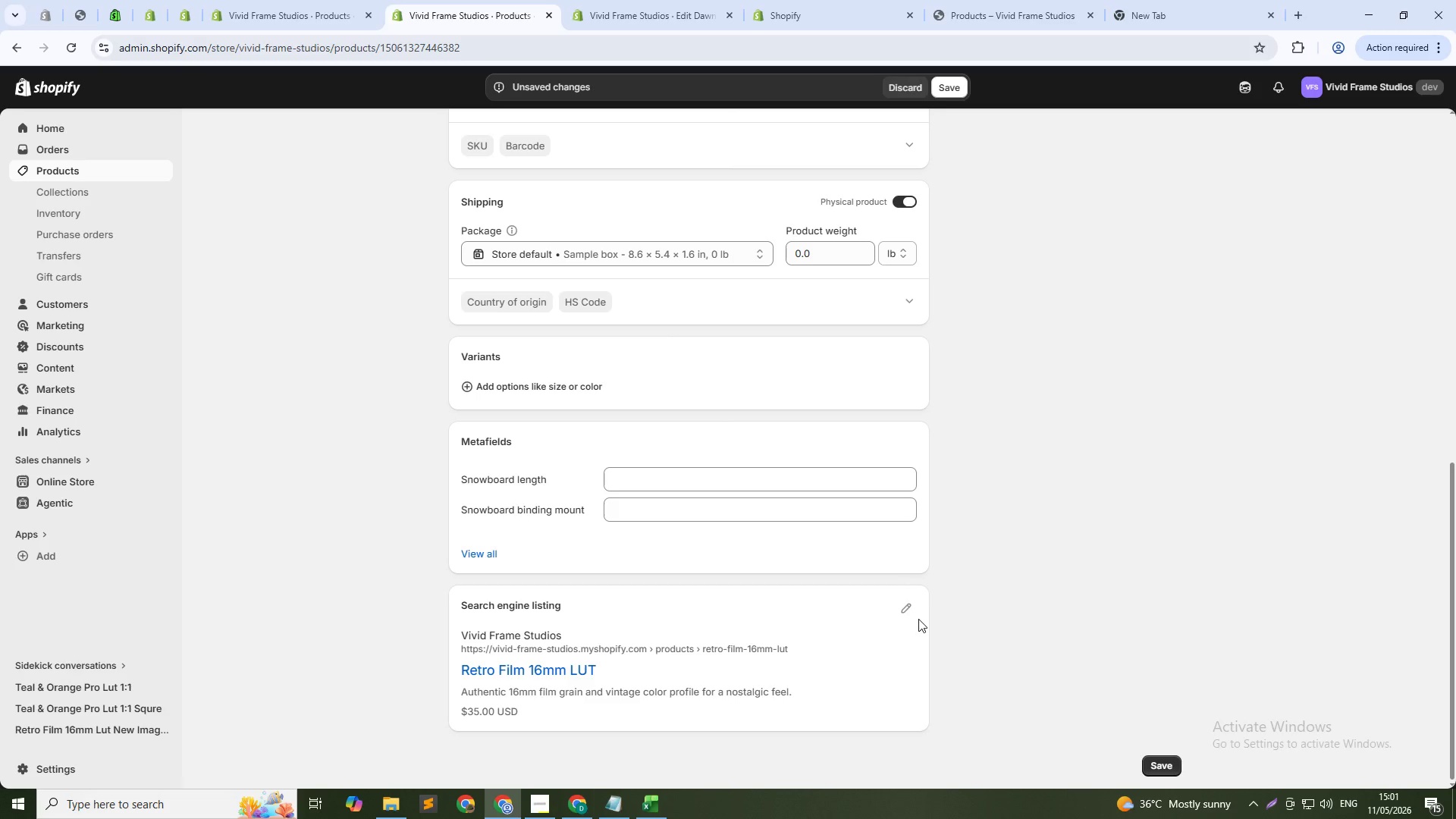 
left_click([911, 610])
 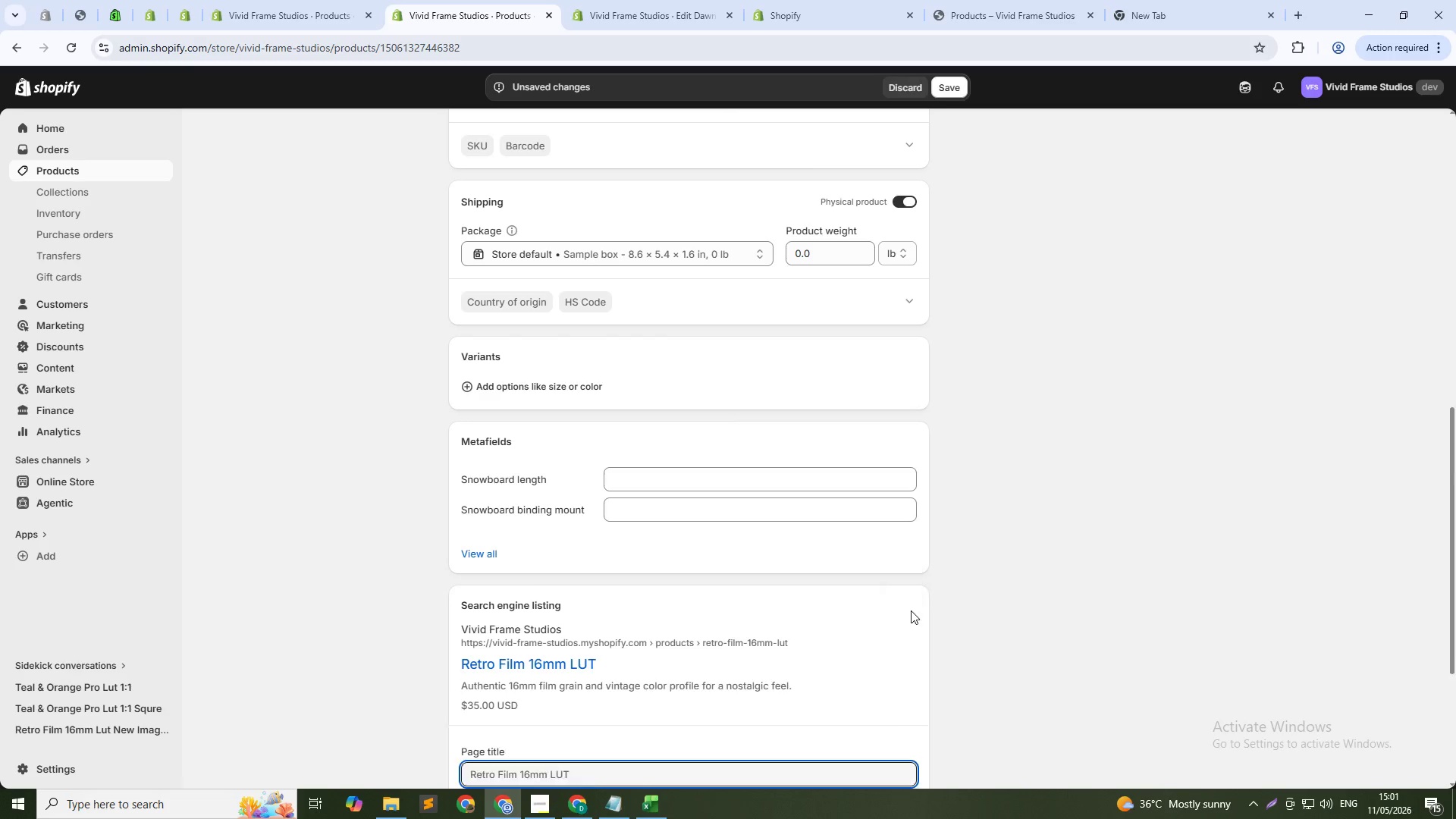 
scroll: coordinate [911, 610], scroll_direction: down, amount: 6.0
 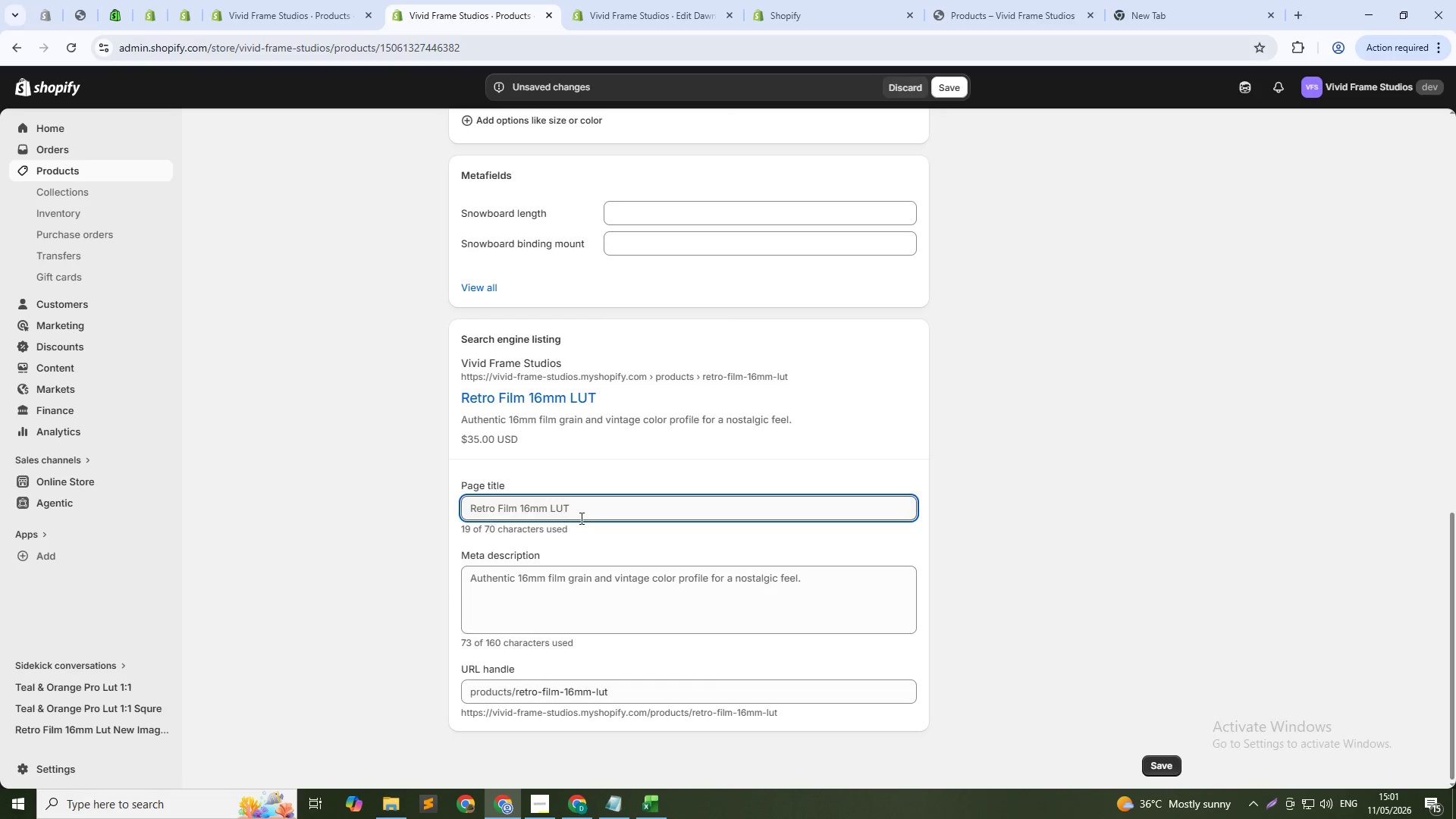 
left_click([586, 511])
 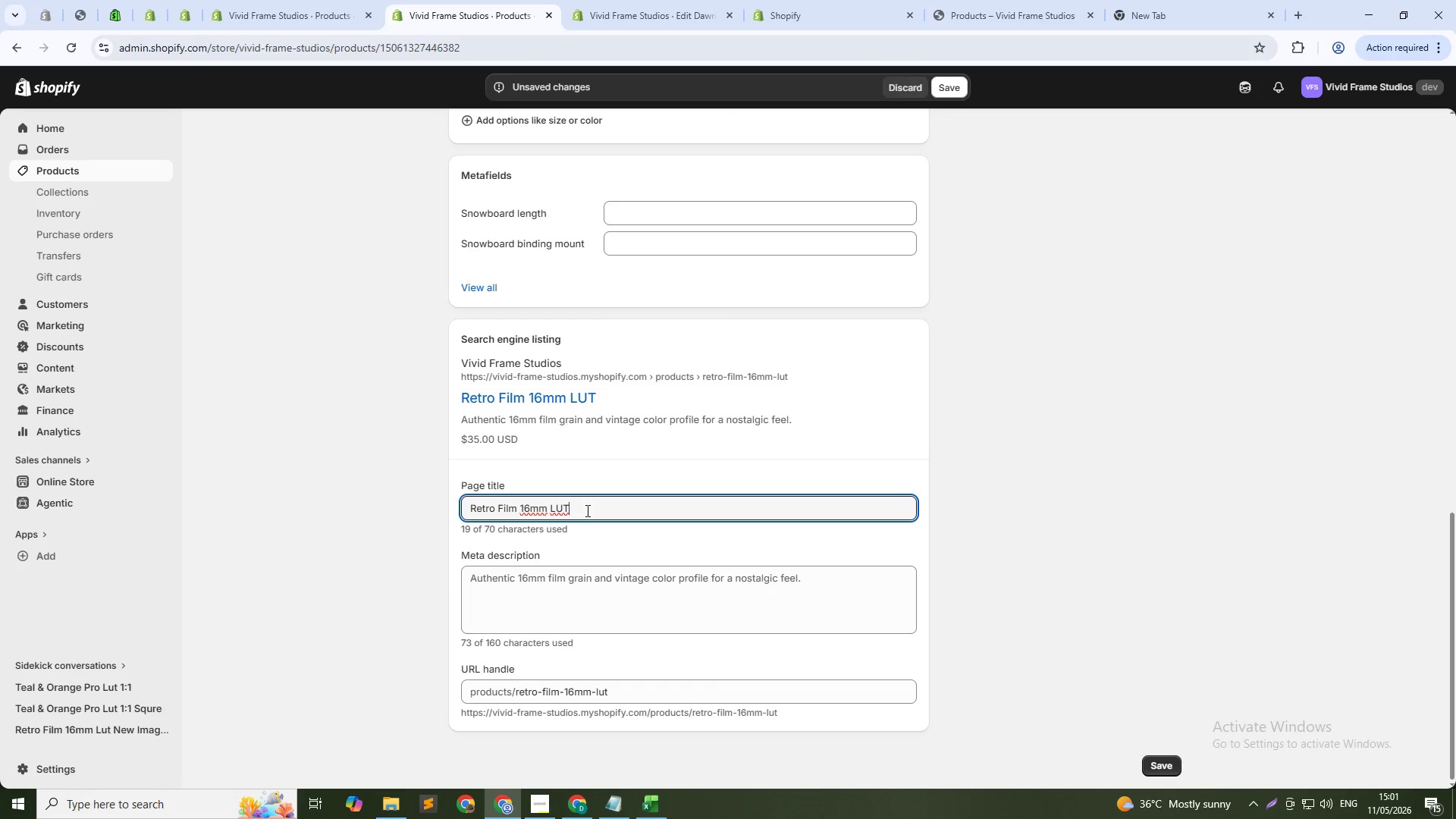 
type( - Vintage Film Grain Color Profile)
 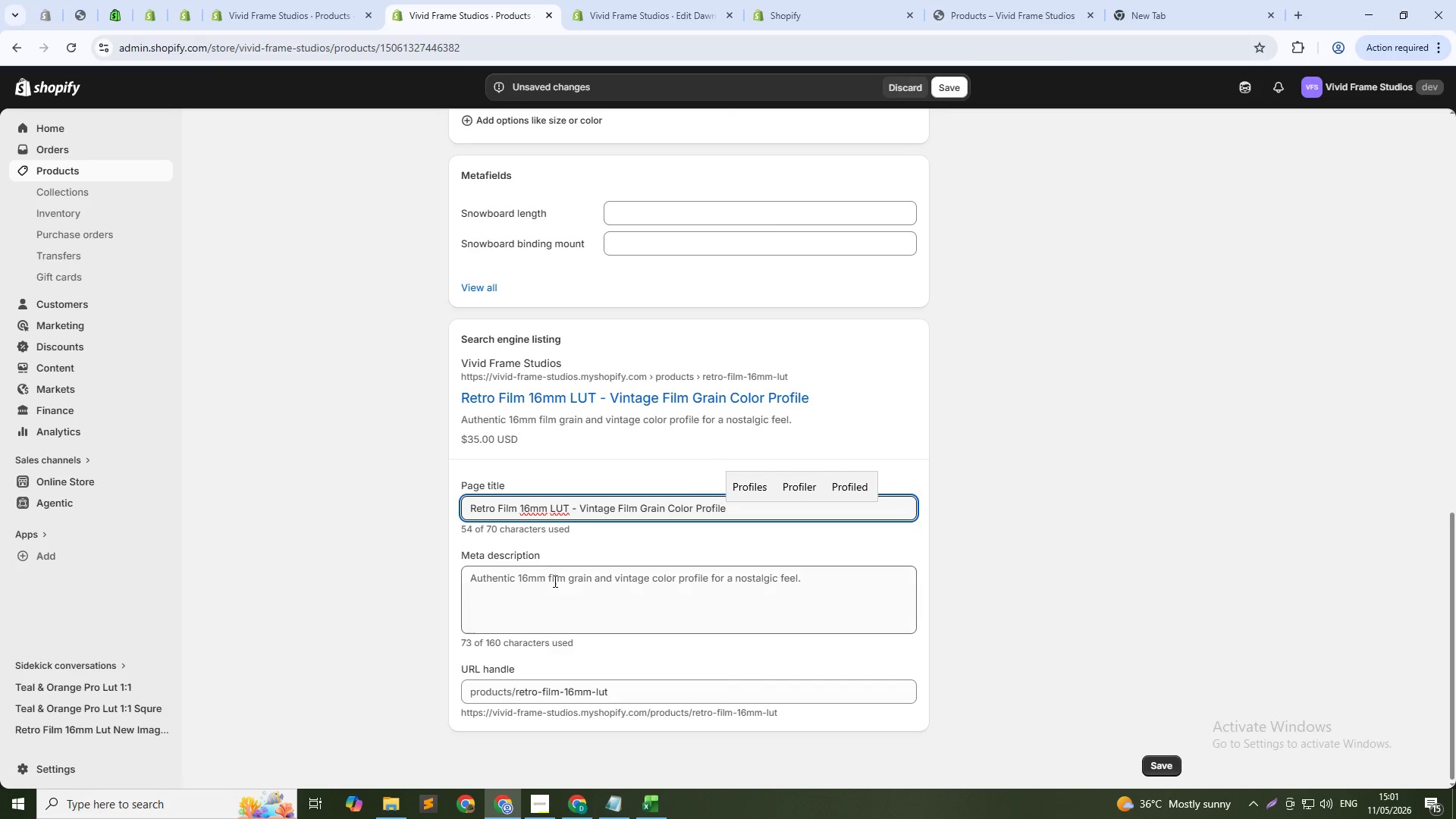 
left_click([553, 582])
 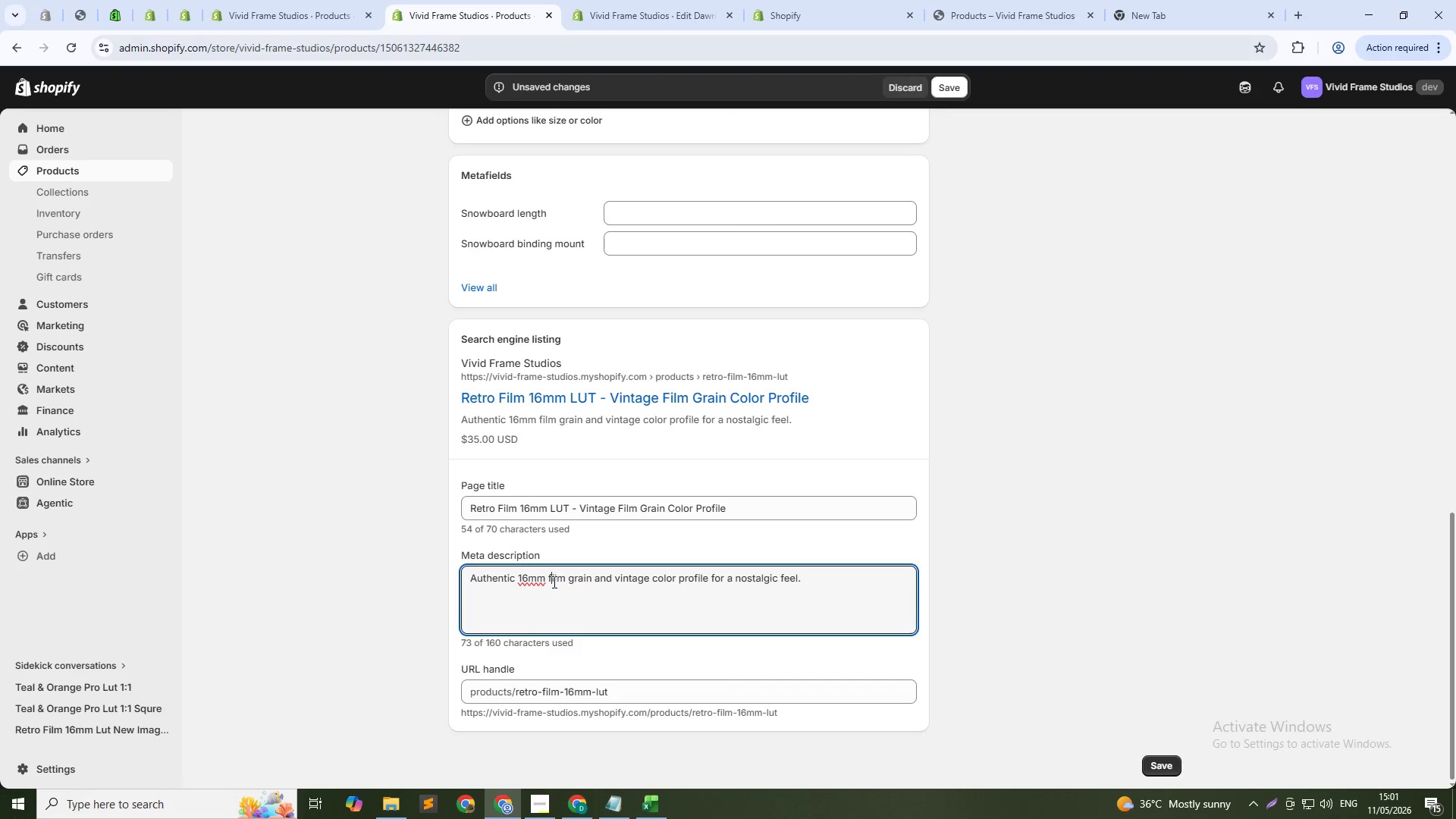 
double_click([553, 582])
 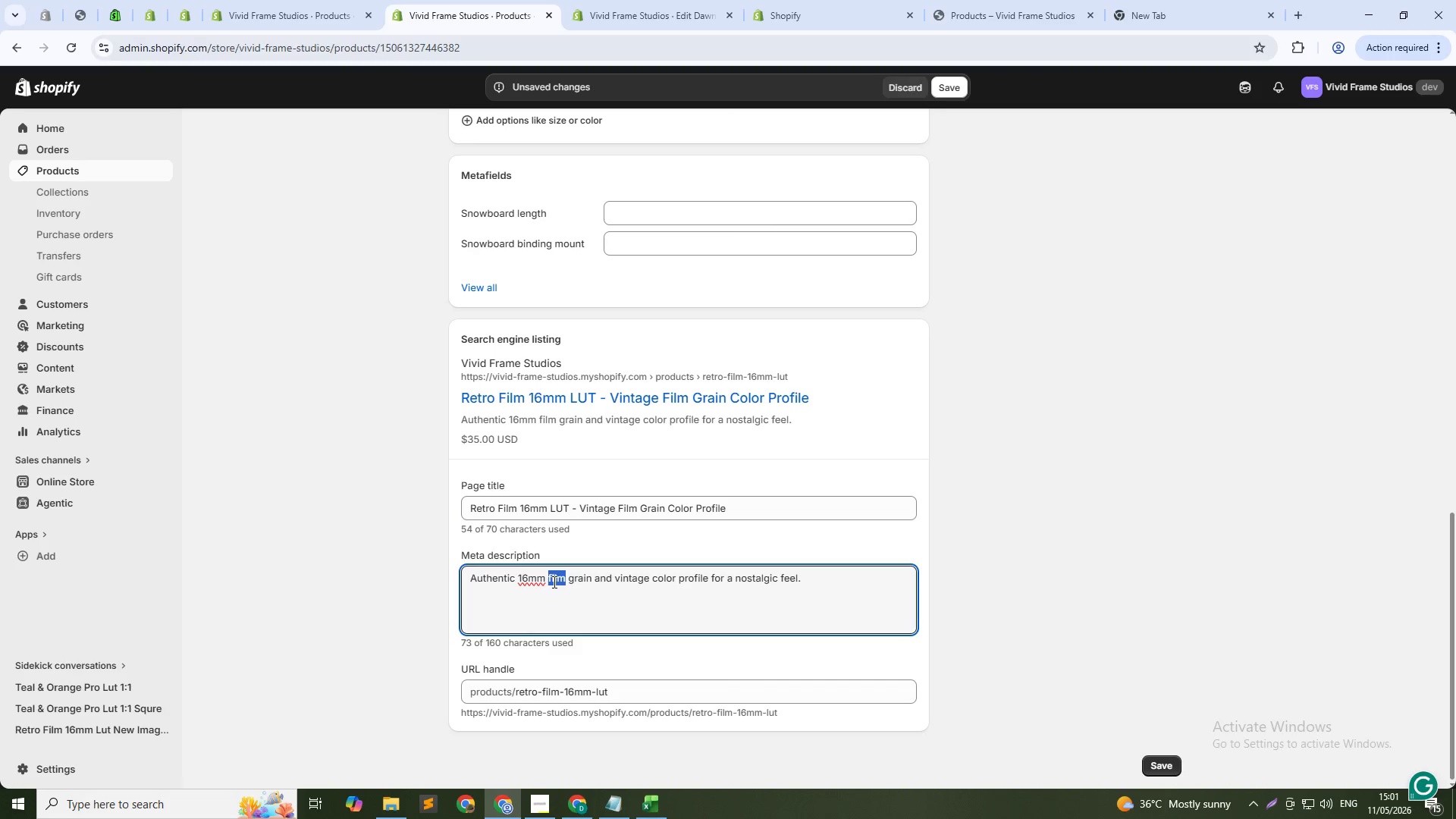 
double_click([553, 582])
 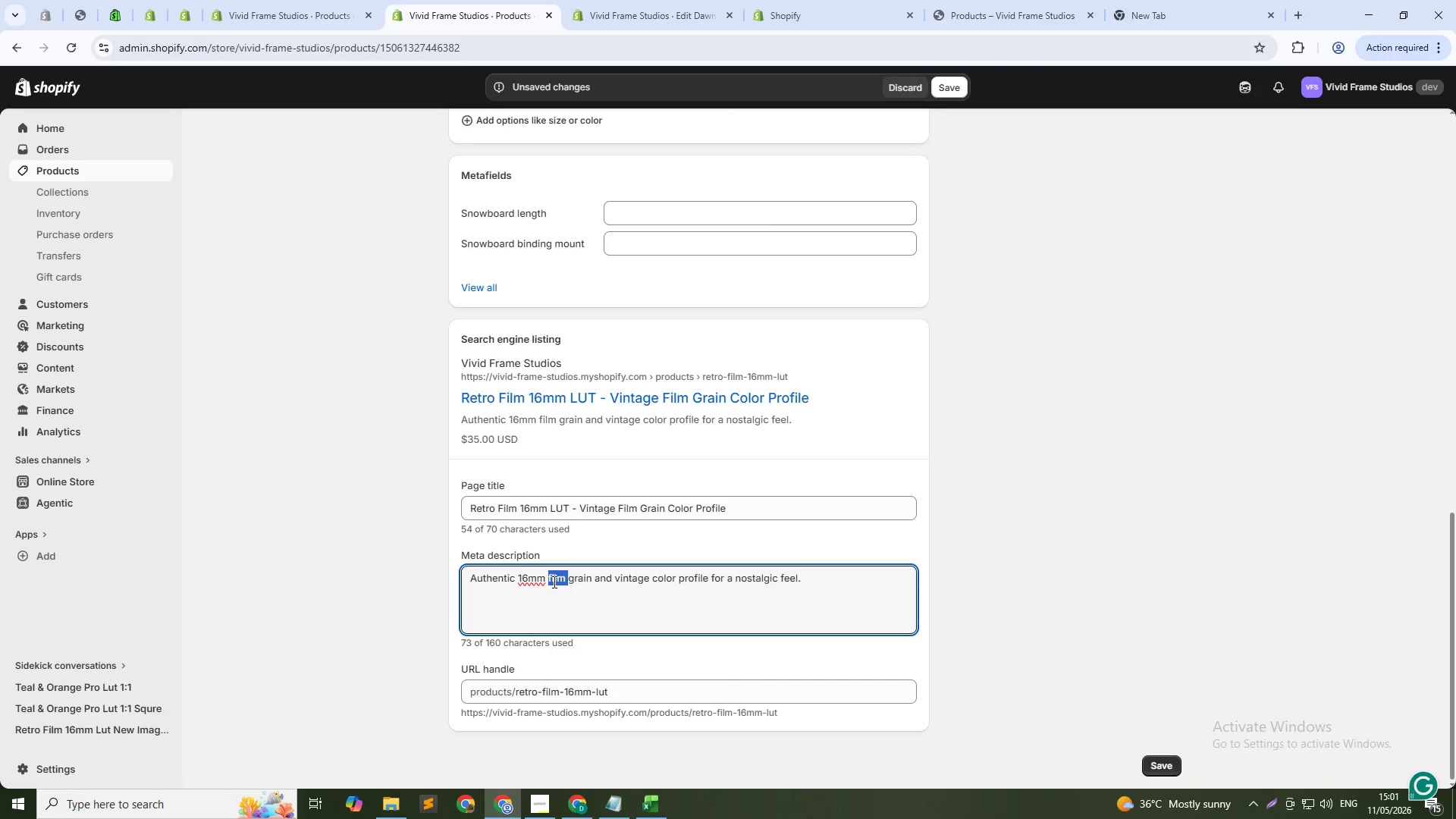 
triple_click([553, 582])
 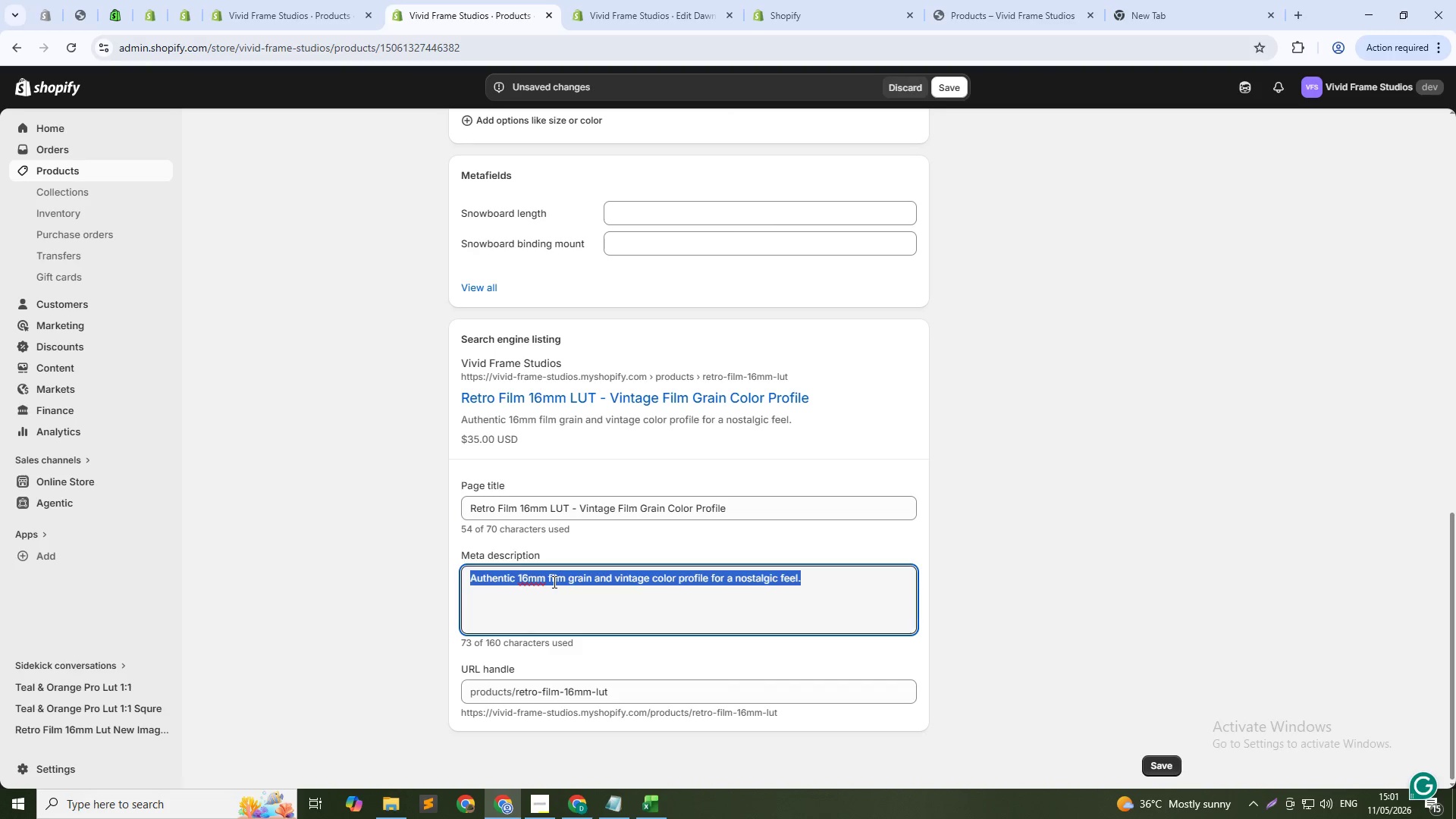 
hold_key(key=CapsLock, duration=0.47)
 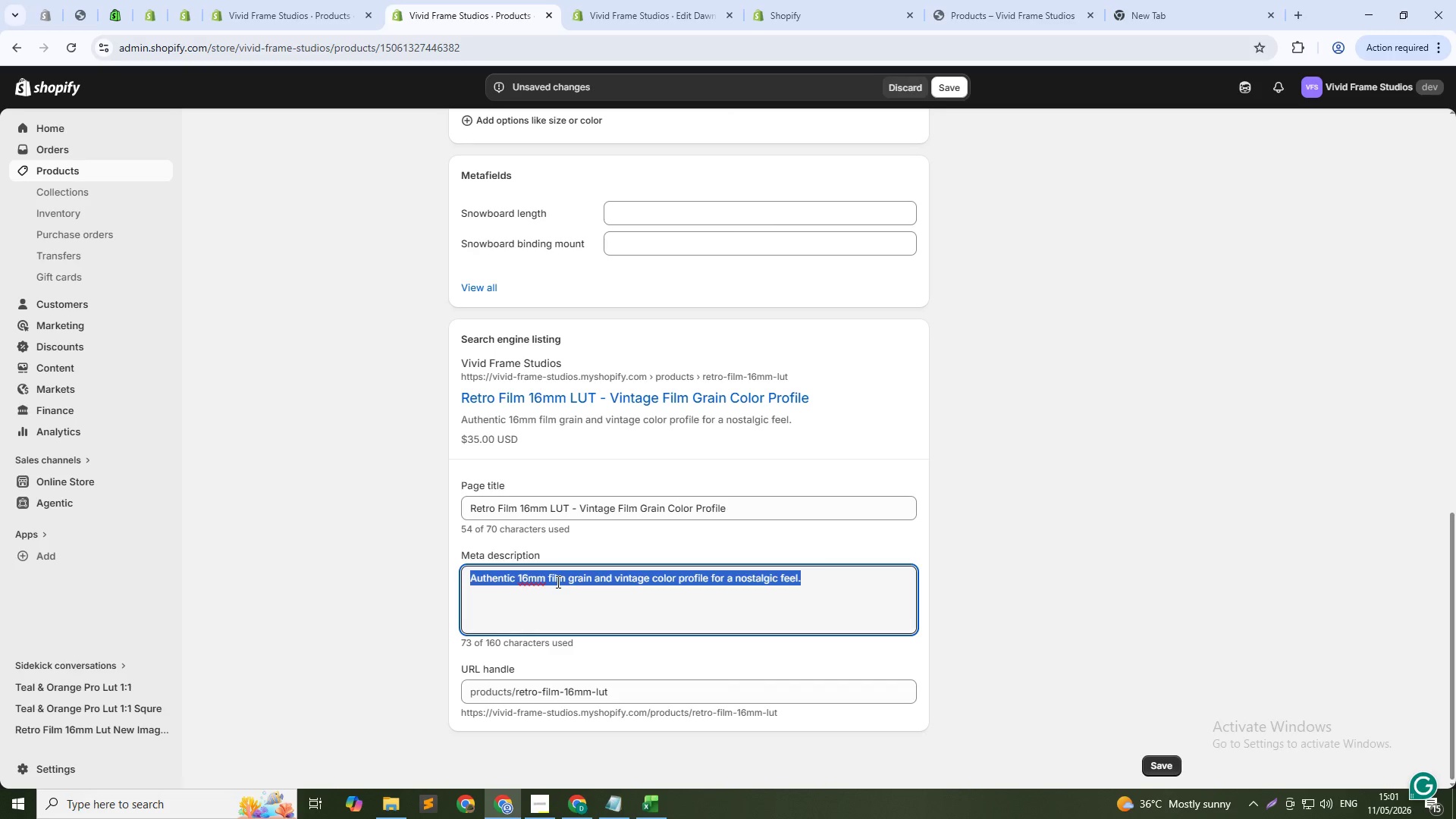 
left_click([557, 582])
 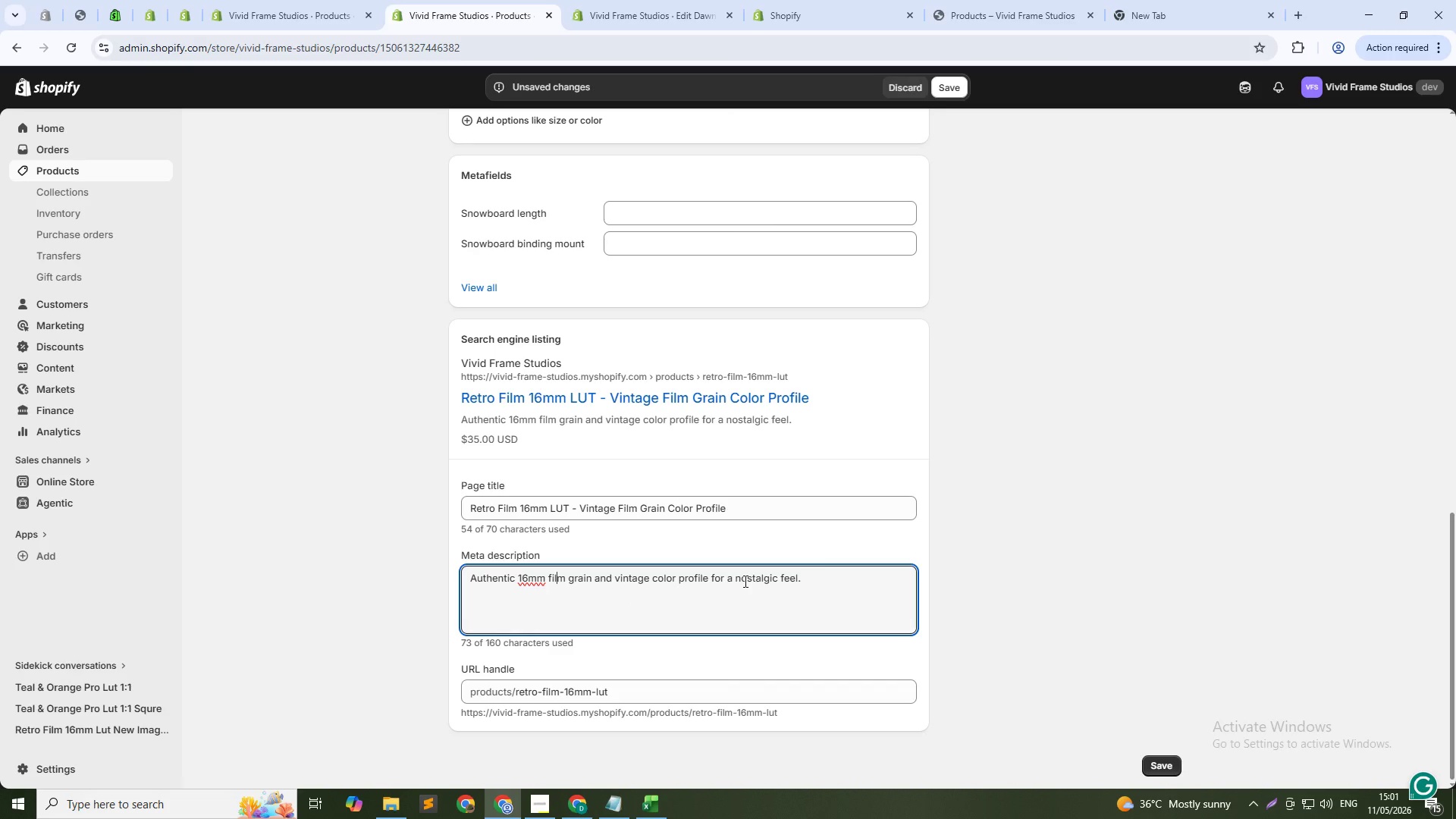 
wait(5.95)
 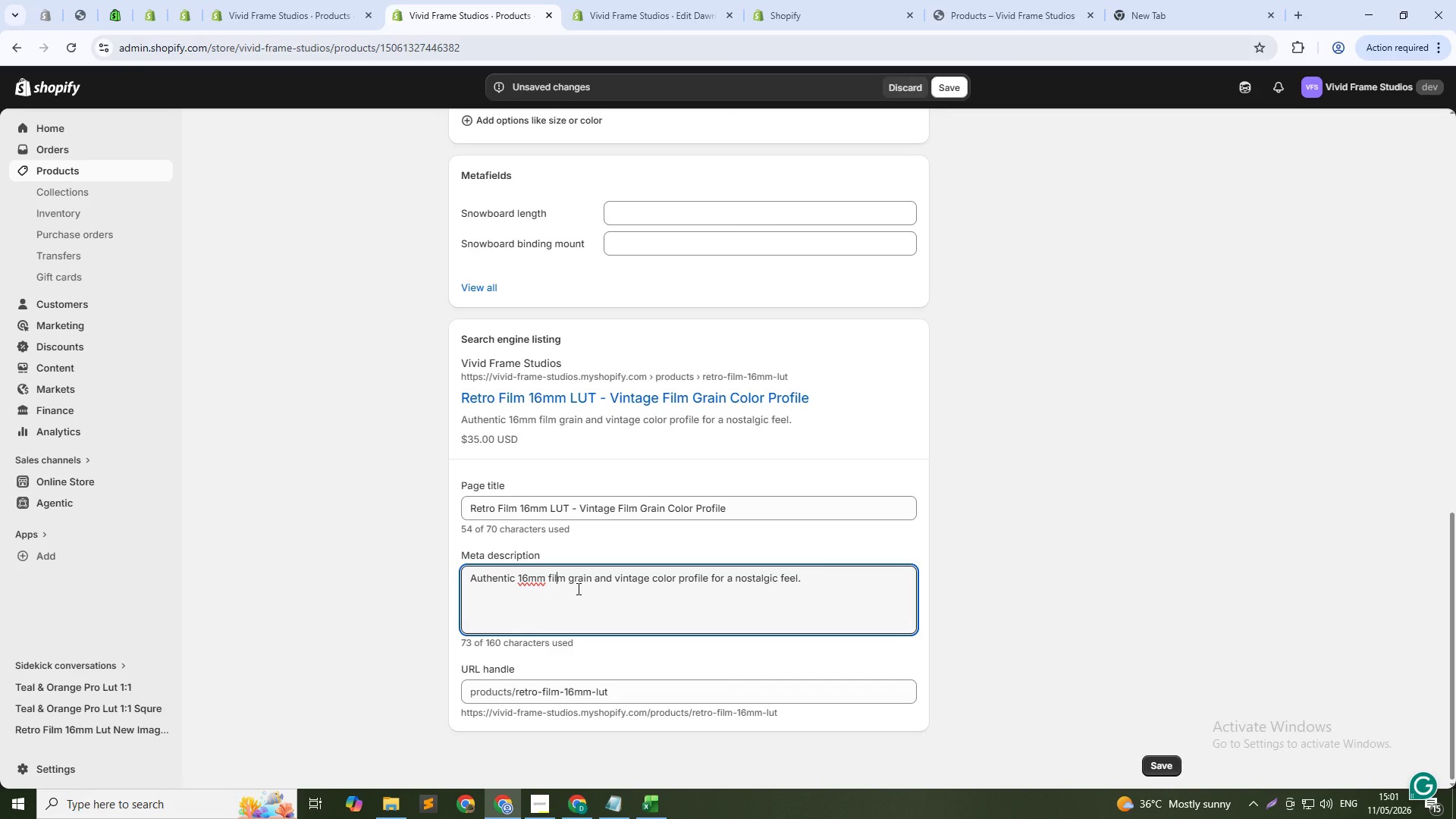 
left_click([825, 582])
 